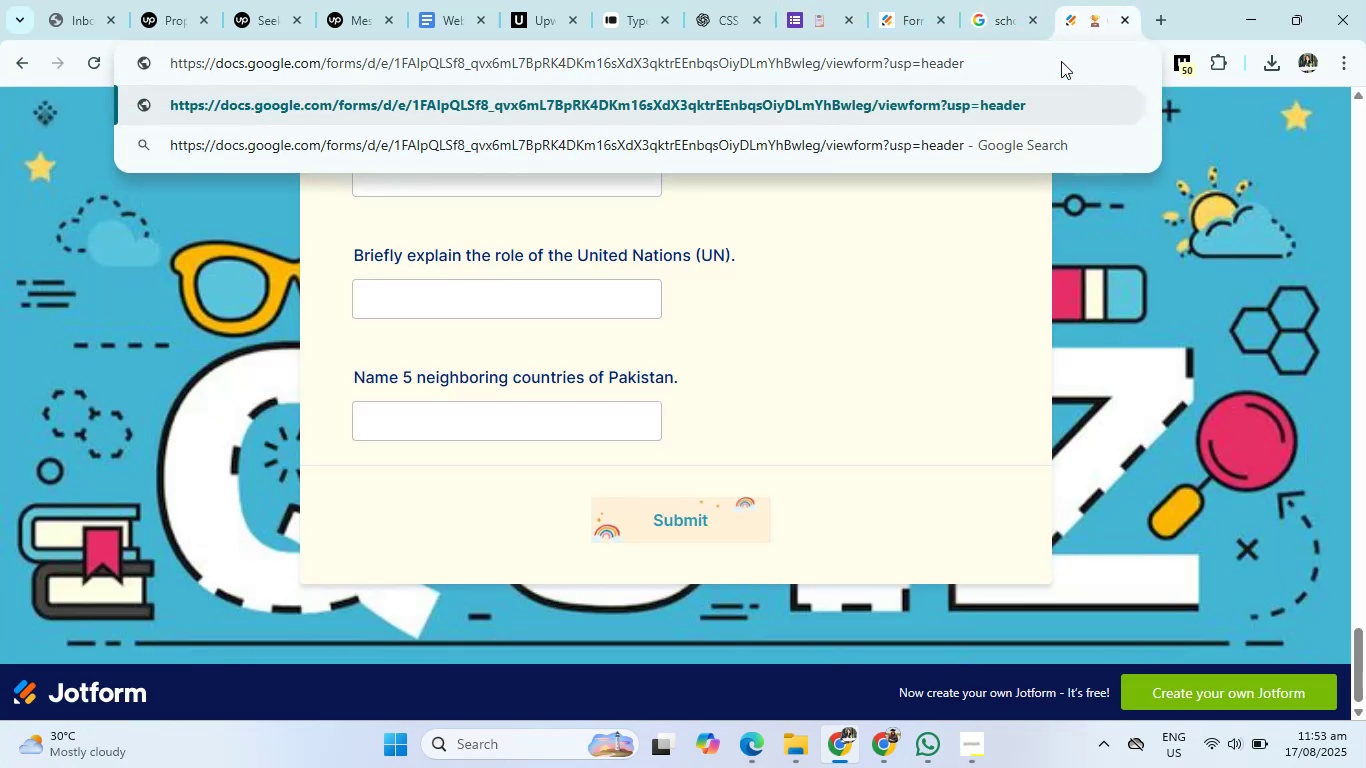 
key(Enter)
 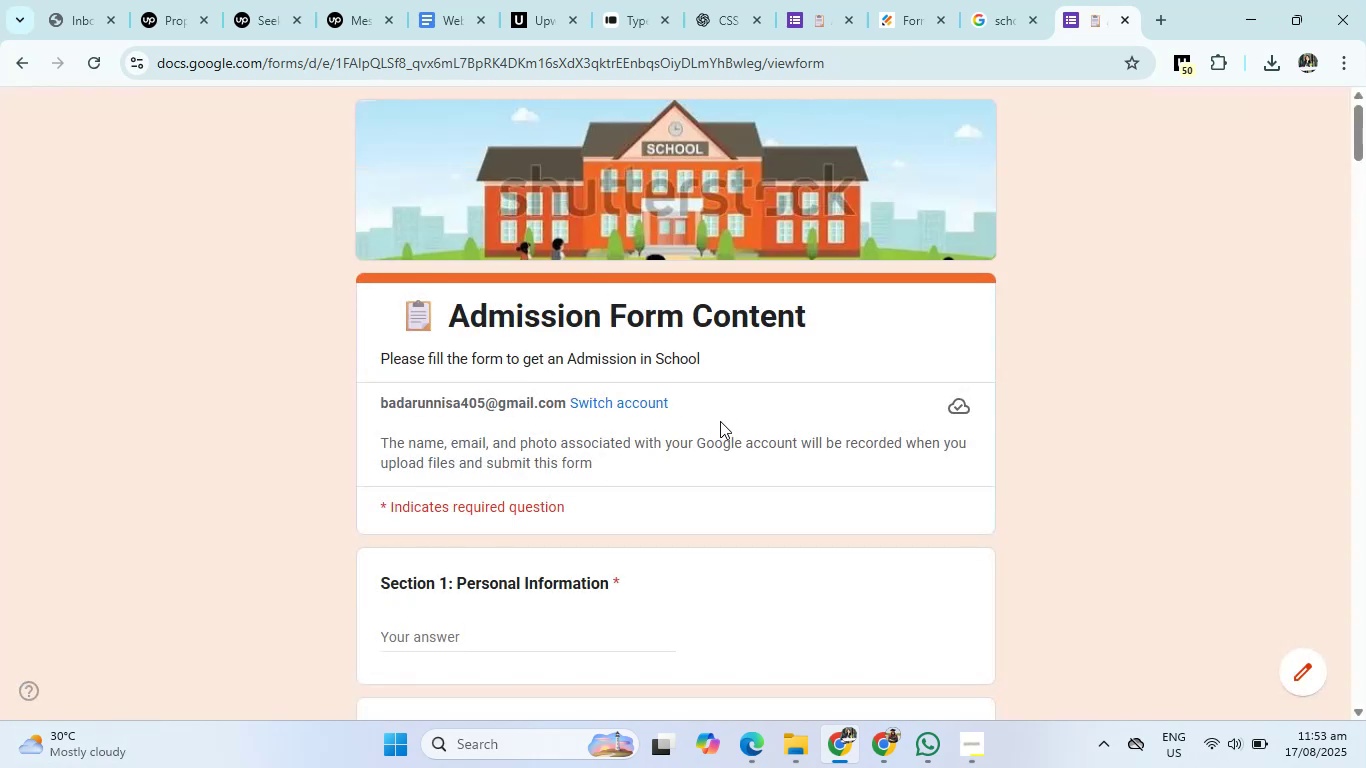 
scroll: coordinate [720, 421], scroll_direction: down, amount: 3.0
 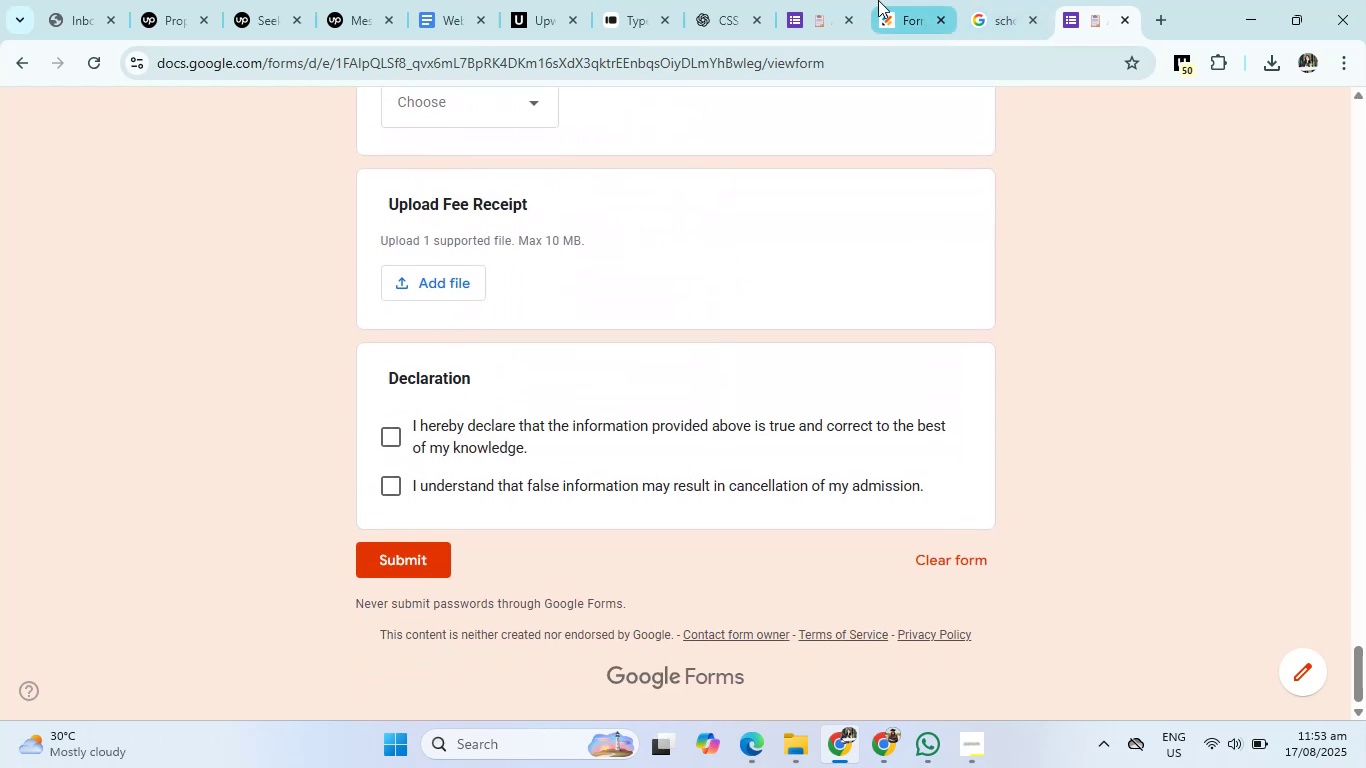 
left_click([807, 0])
 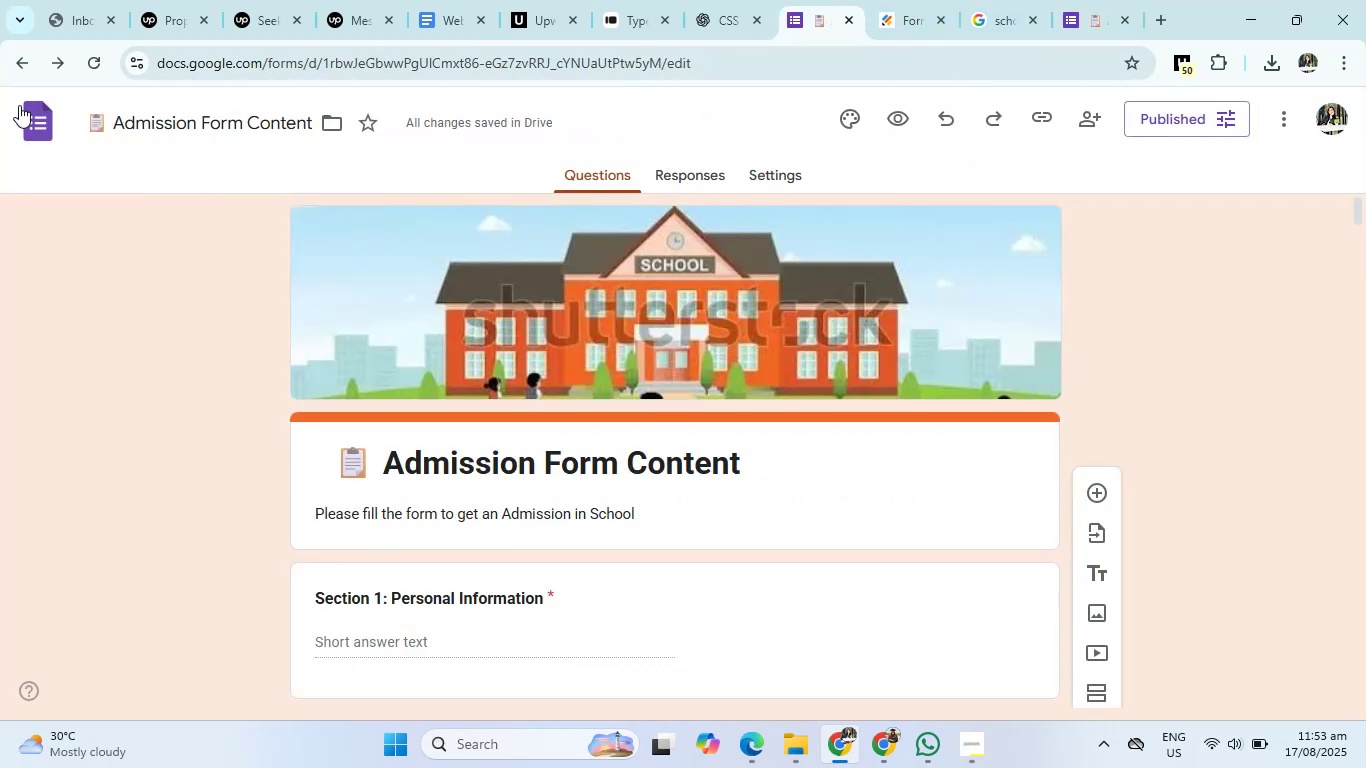 
left_click([32, 122])
 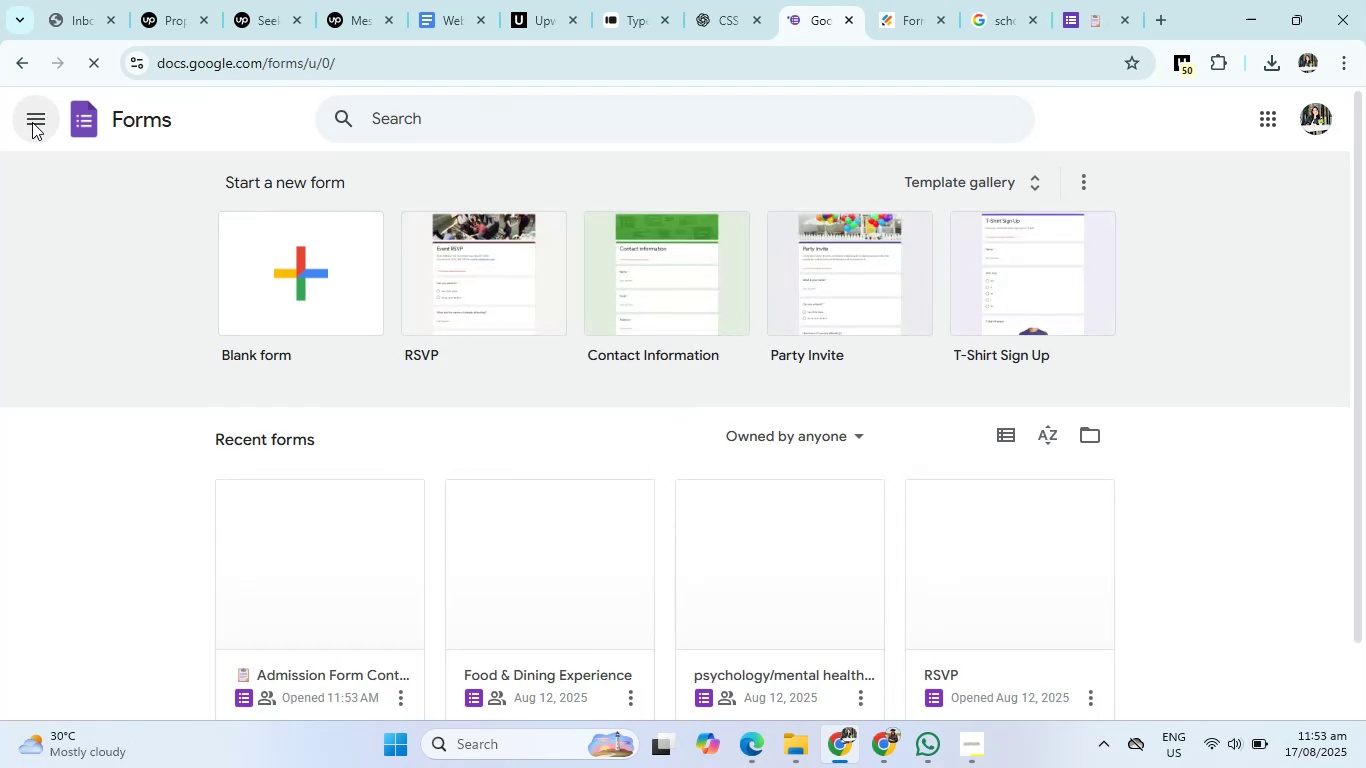 
wait(5.29)
 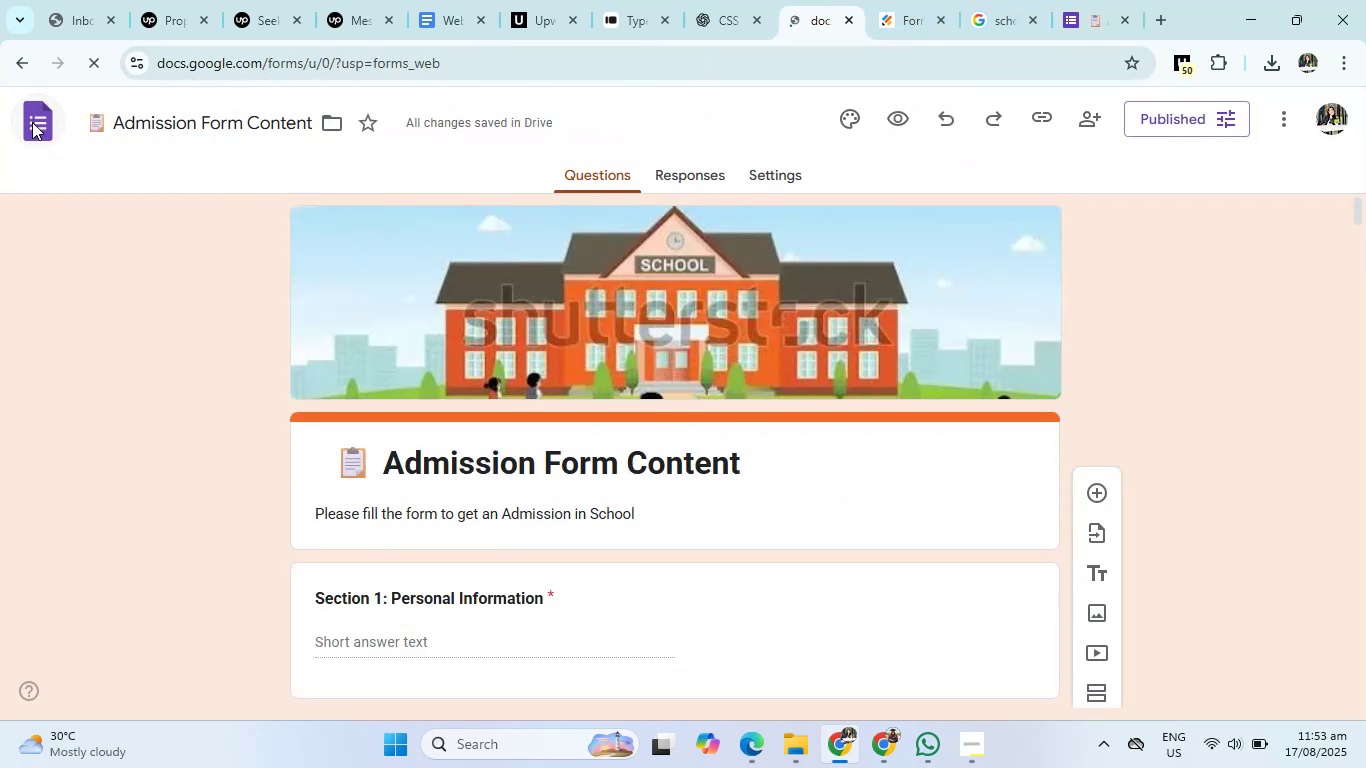 
scroll: coordinate [418, 313], scroll_direction: down, amount: 3.0
 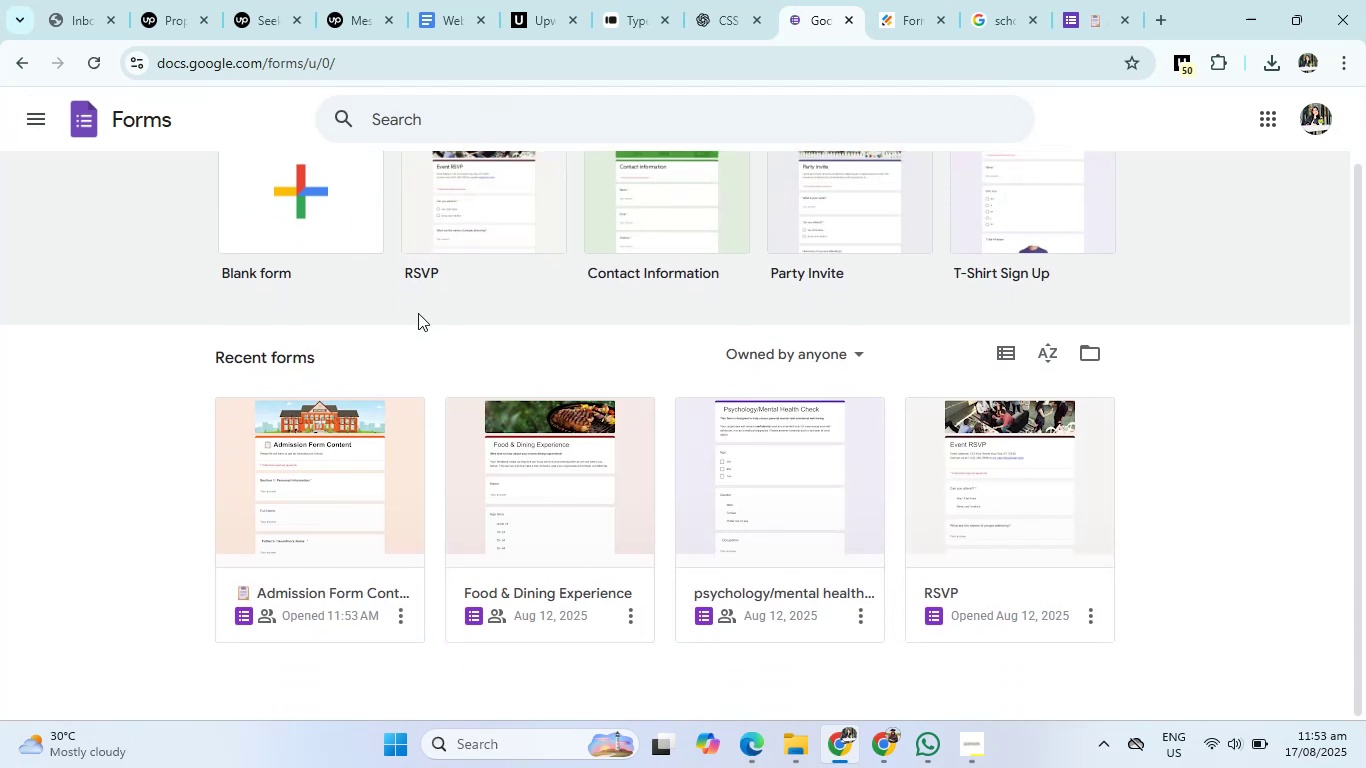 
scroll: coordinate [418, 313], scroll_direction: up, amount: 3.0
 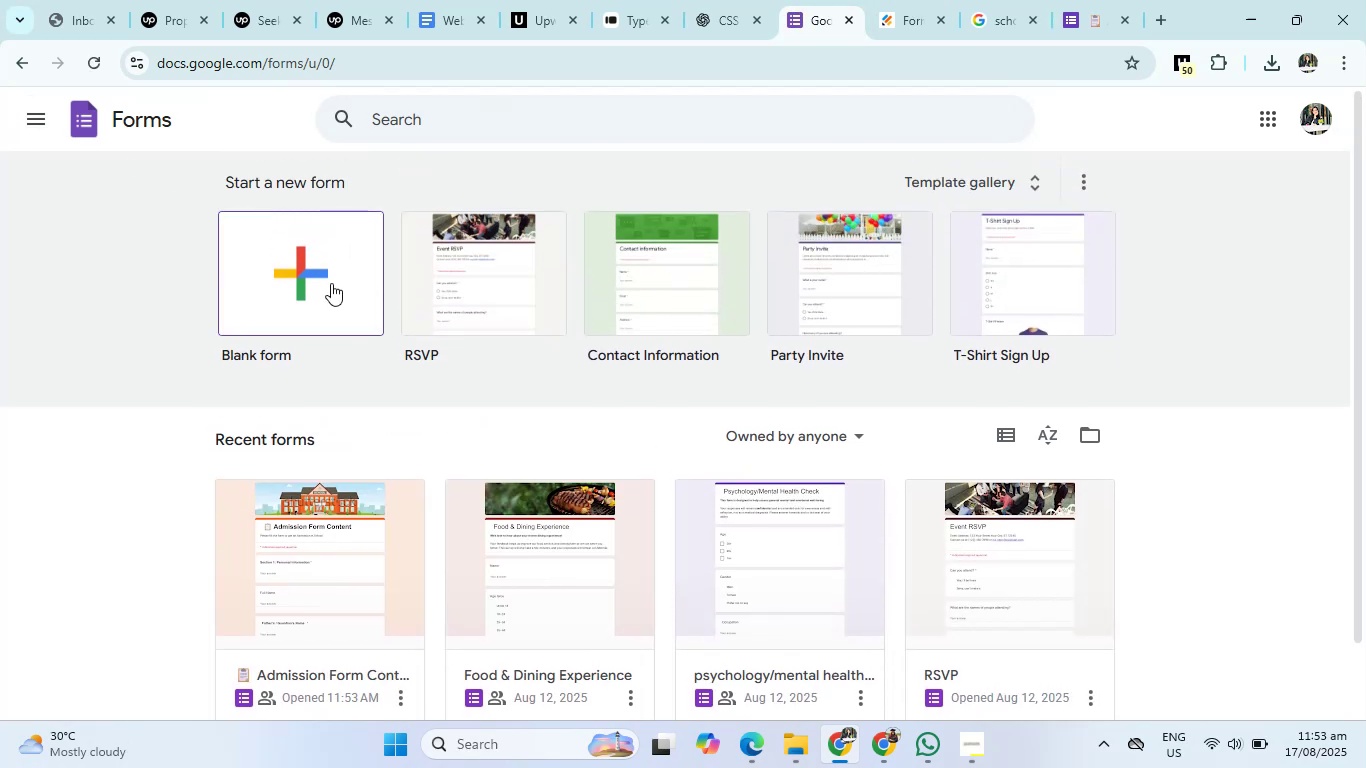 
left_click([331, 283])
 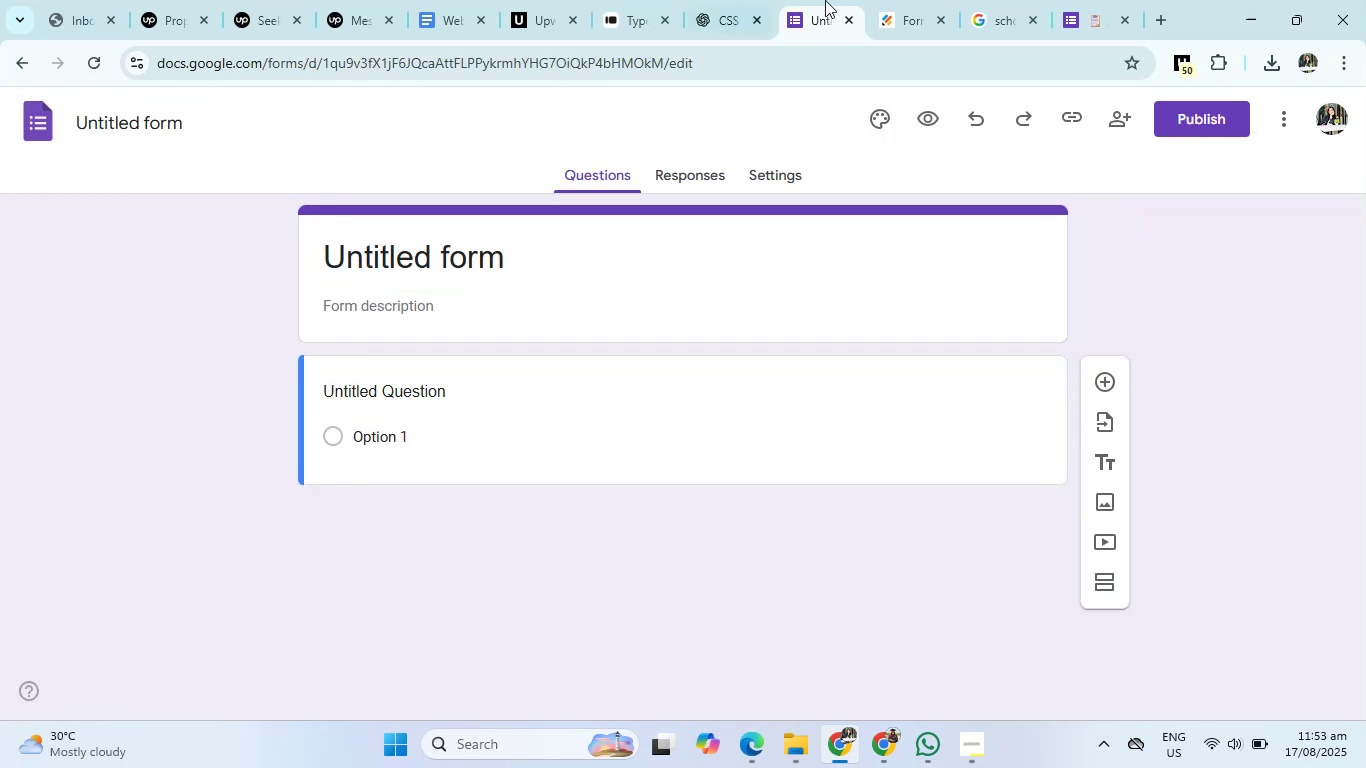 
left_click([705, 0])
 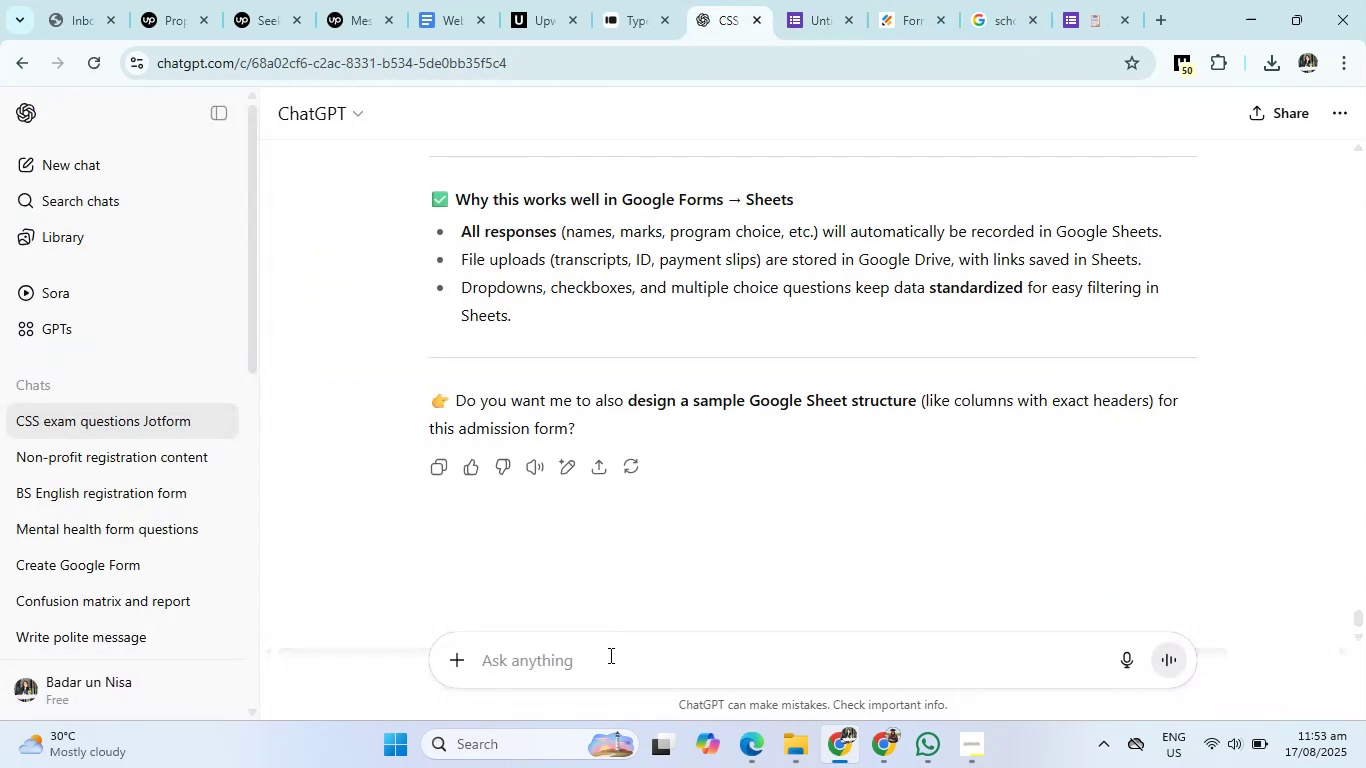 
left_click([609, 655])
 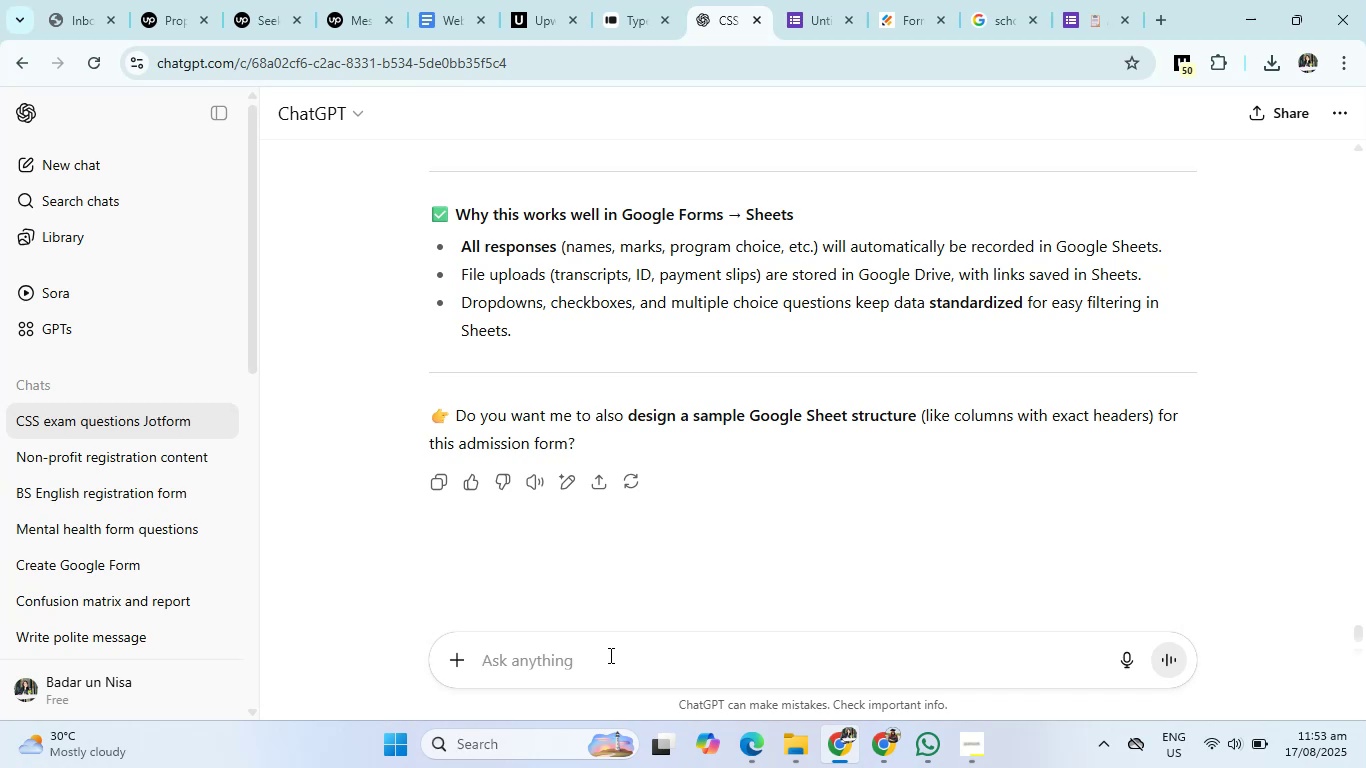 
type(GK quix)
key(Backspace)
type(z compition 100 m)
key(Backspace)
type(question which cover all features of google forms)
 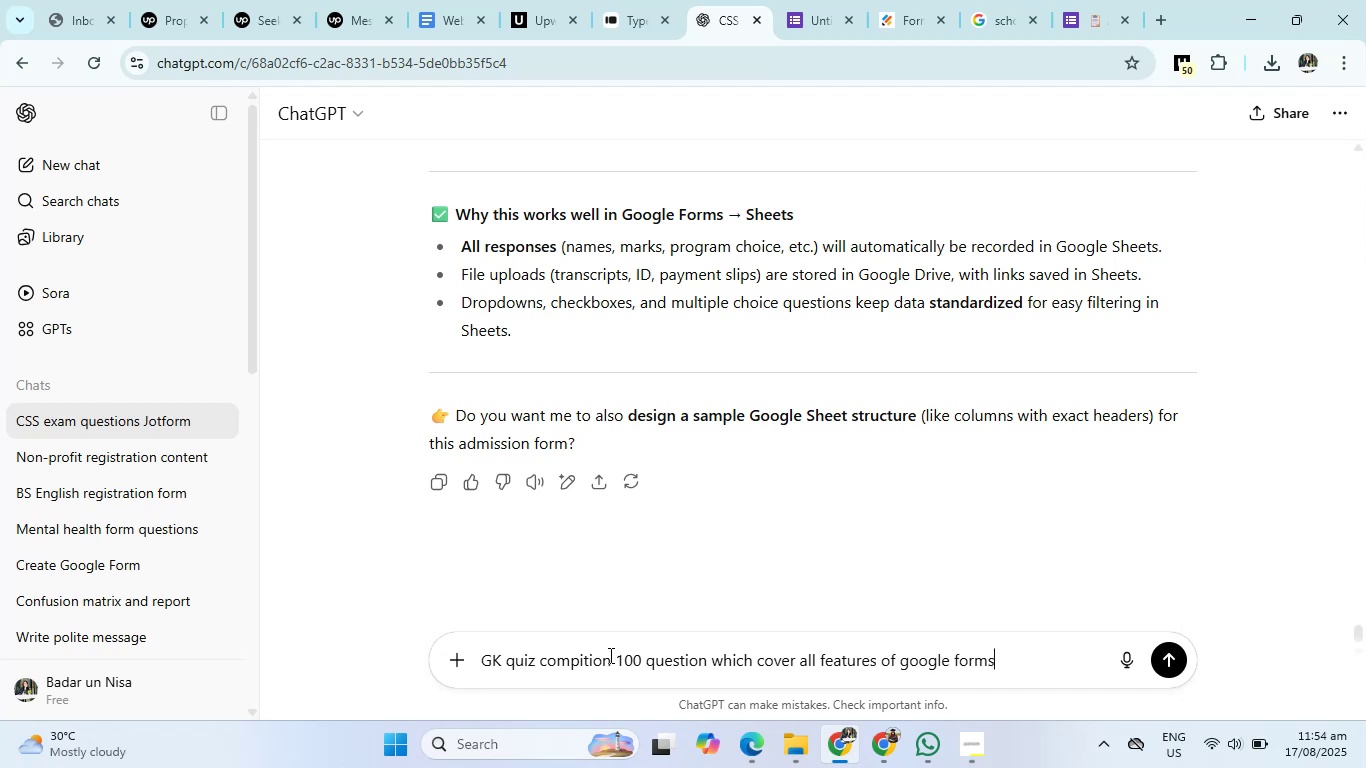 
key(Enter)
 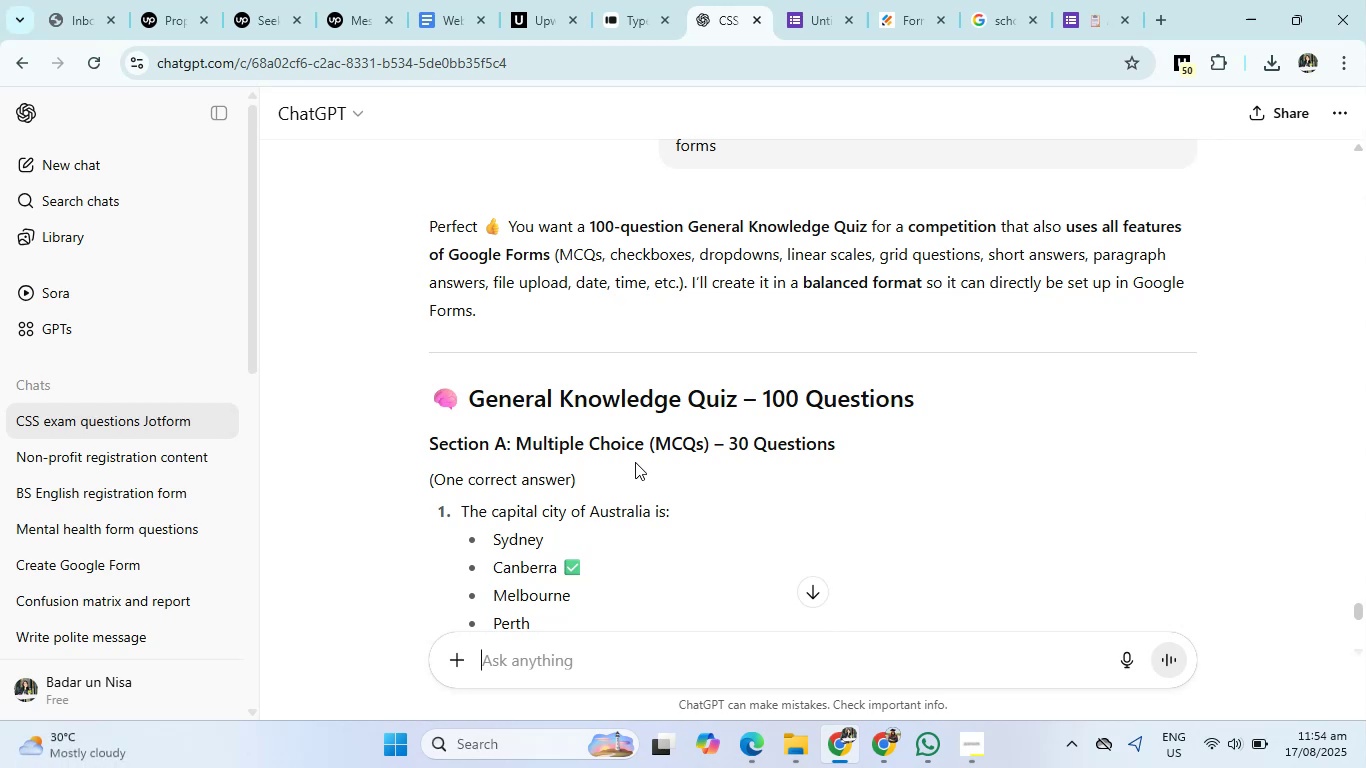 
wait(42.81)
 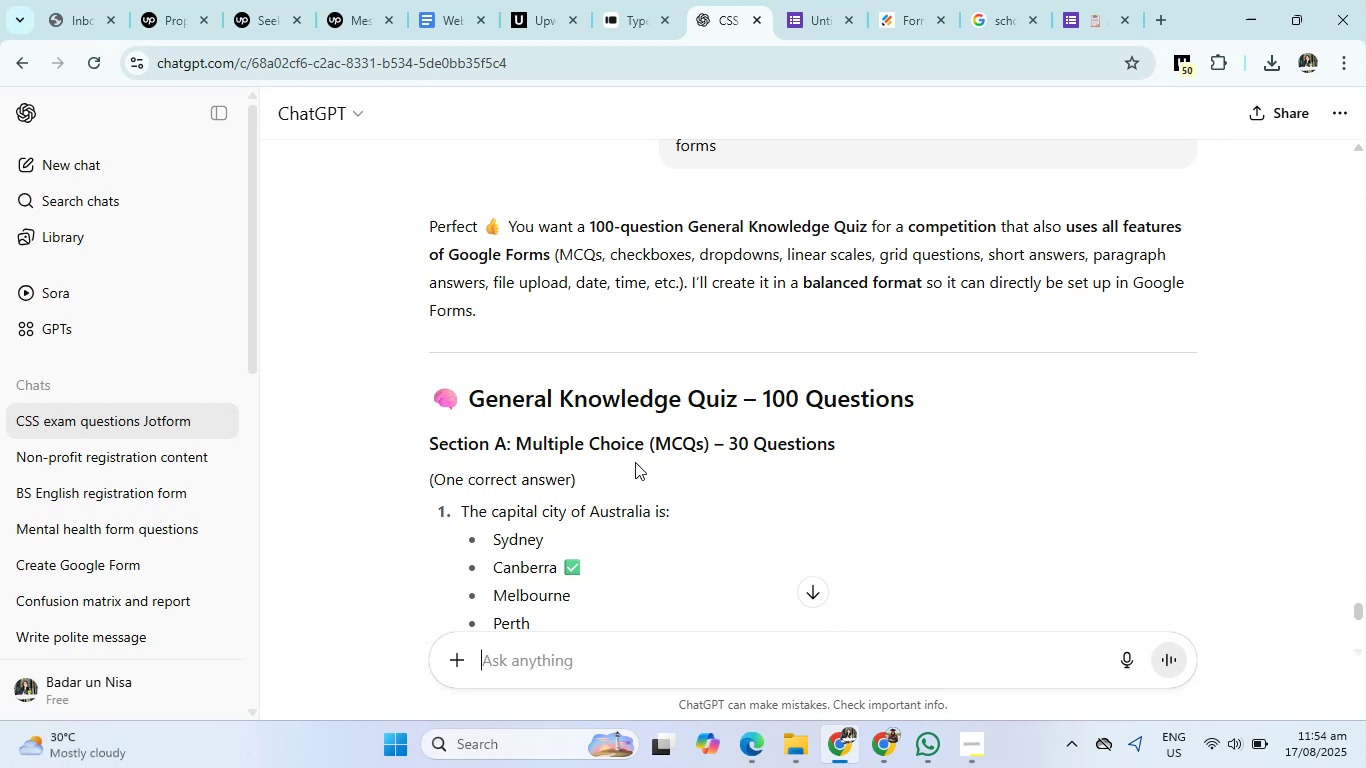 
scroll: coordinate [635, 462], scroll_direction: down, amount: 1.0
 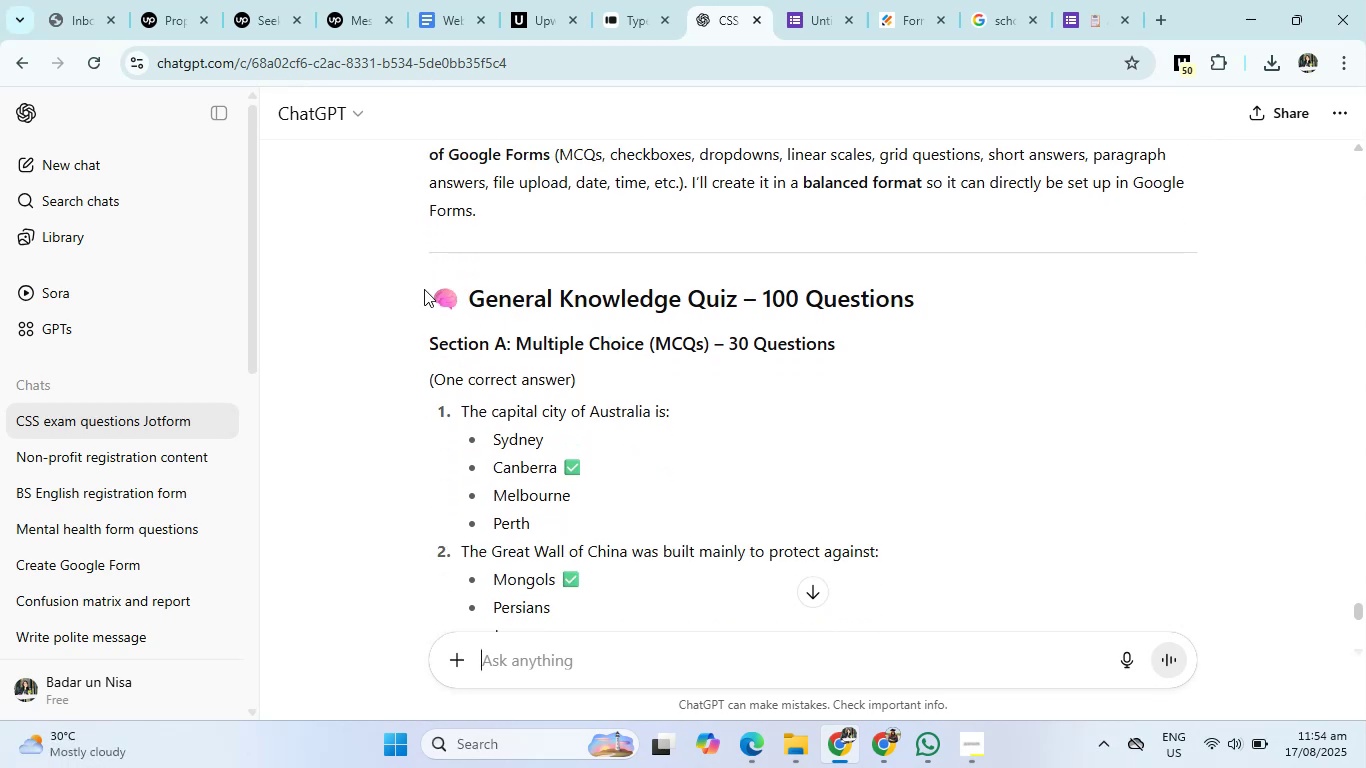 
left_click_drag(start_coordinate=[434, 292], to_coordinate=[982, 318])
 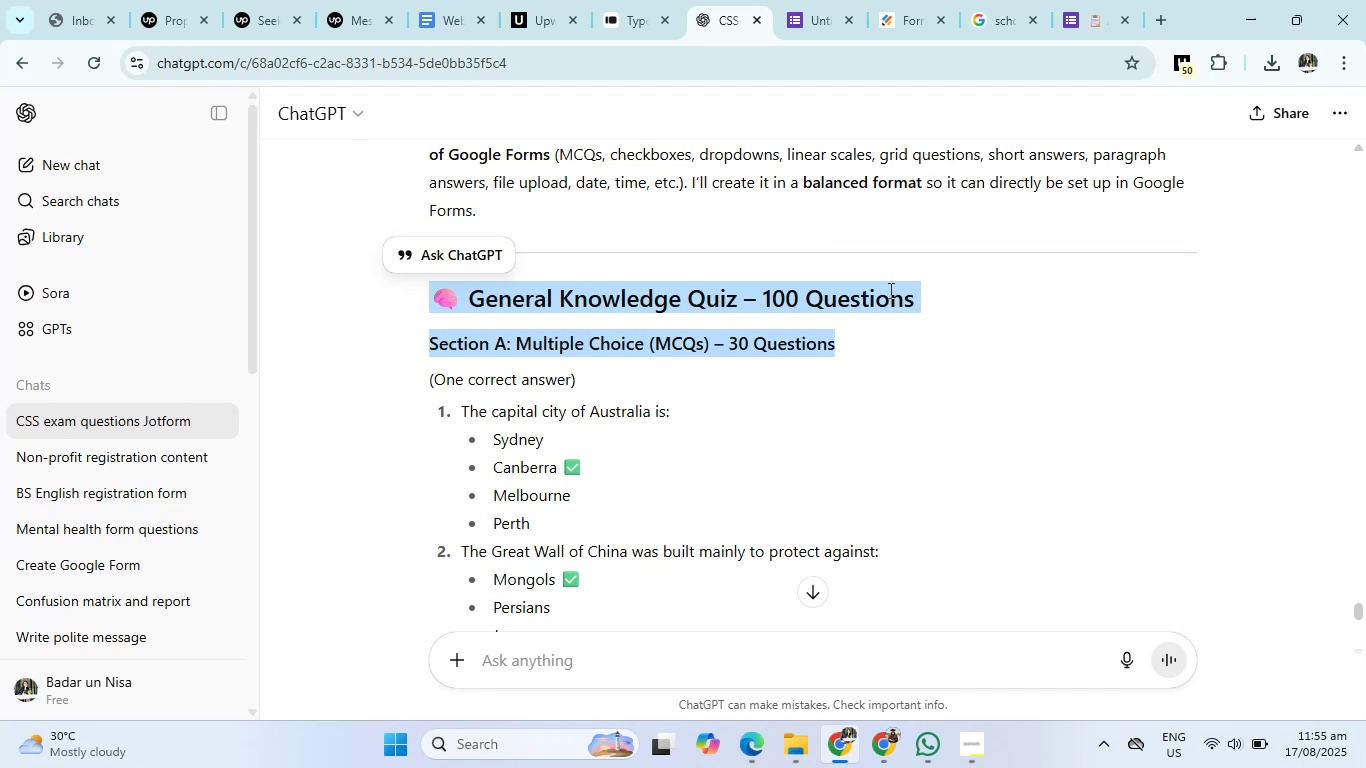 
left_click([889, 290])
 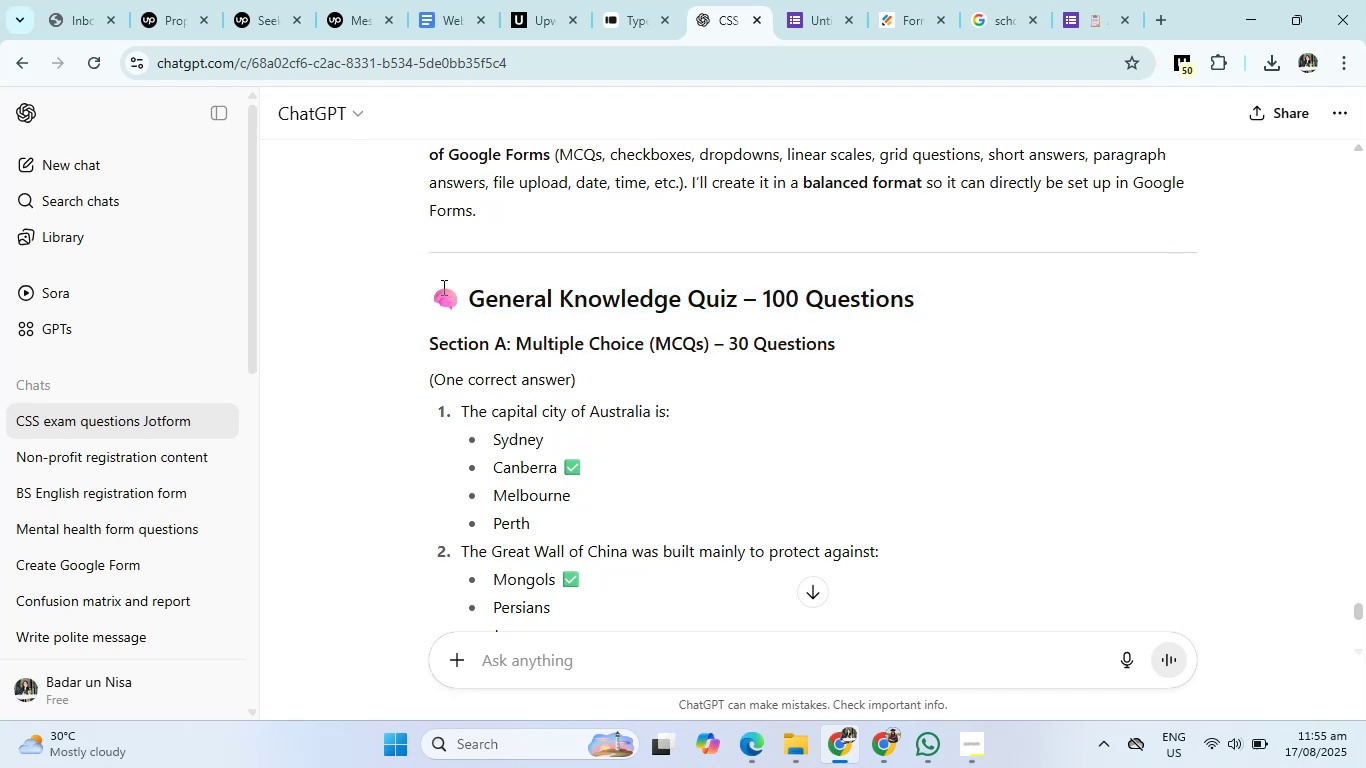 
left_click_drag(start_coordinate=[436, 295], to_coordinate=[964, 307])
 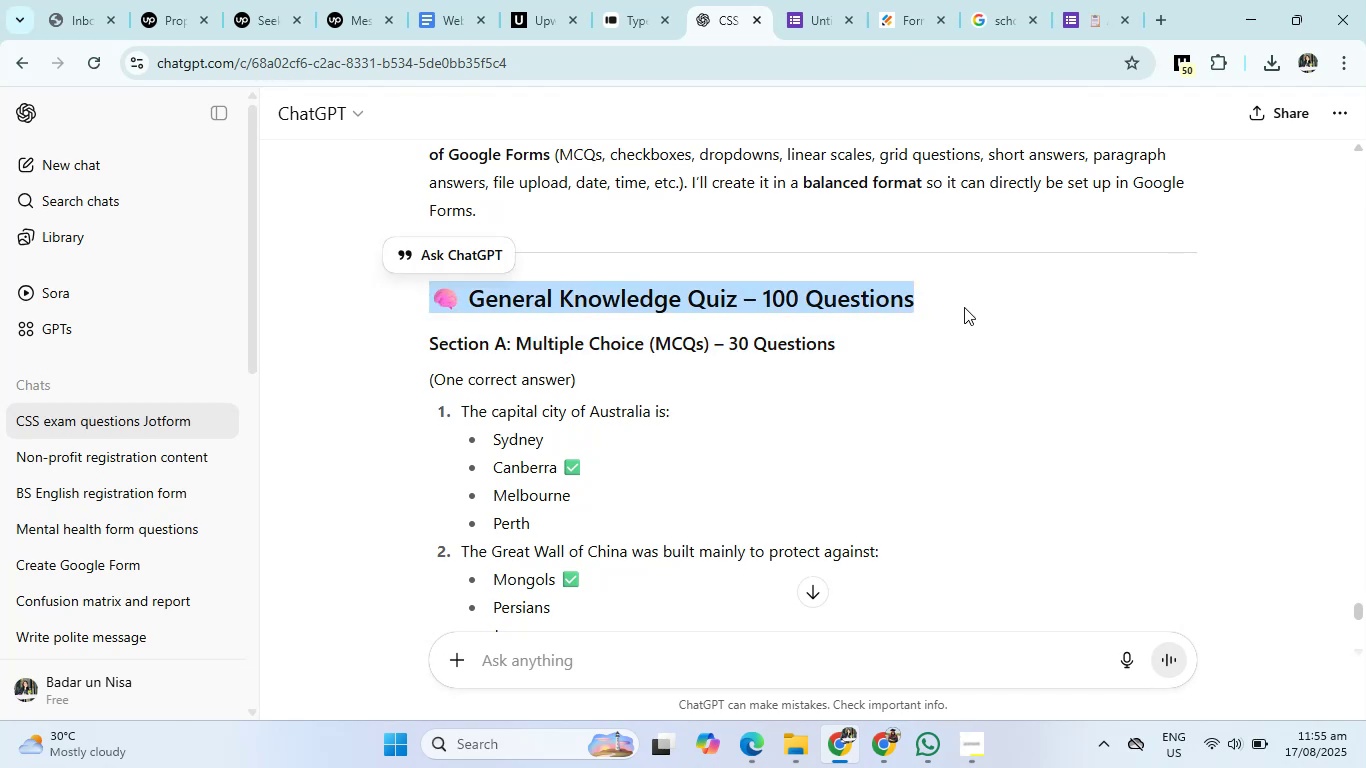 
key(Control+C)
 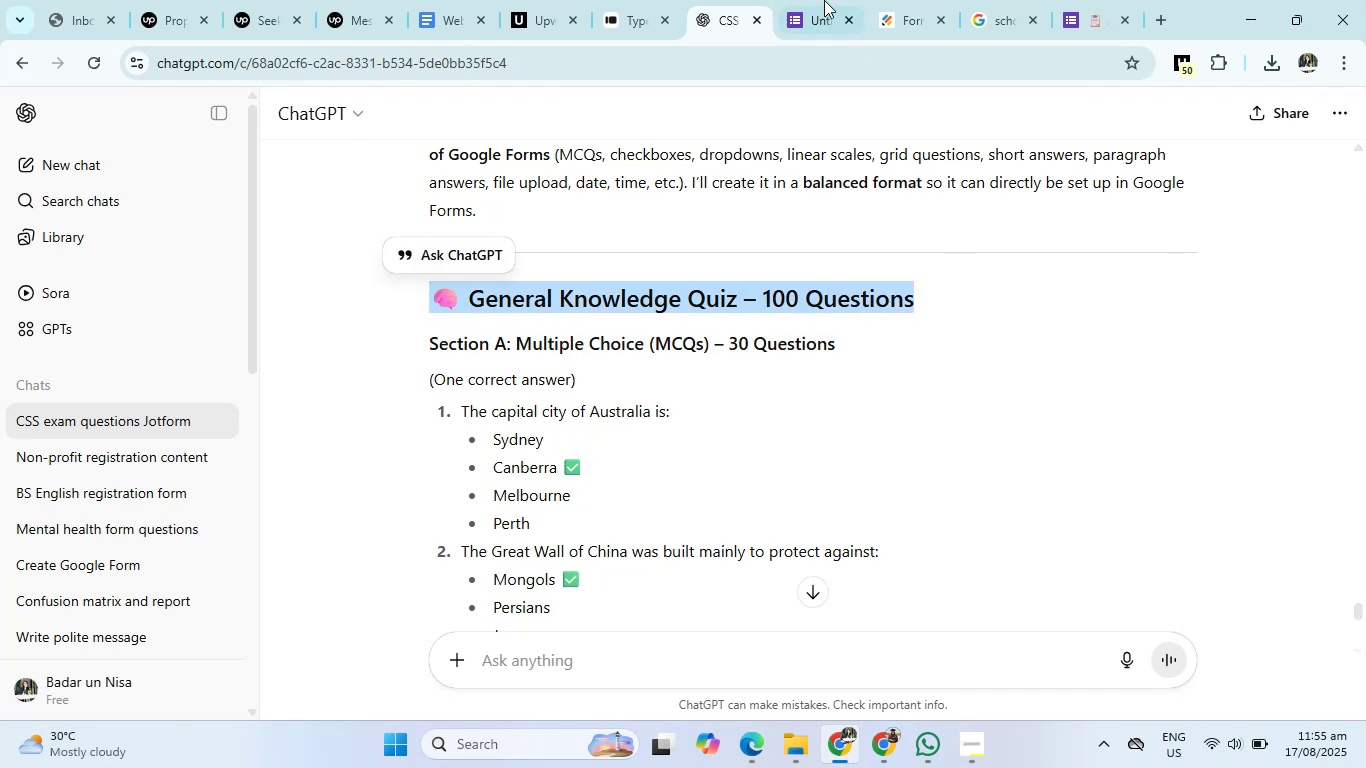 
double_click([832, 0])
 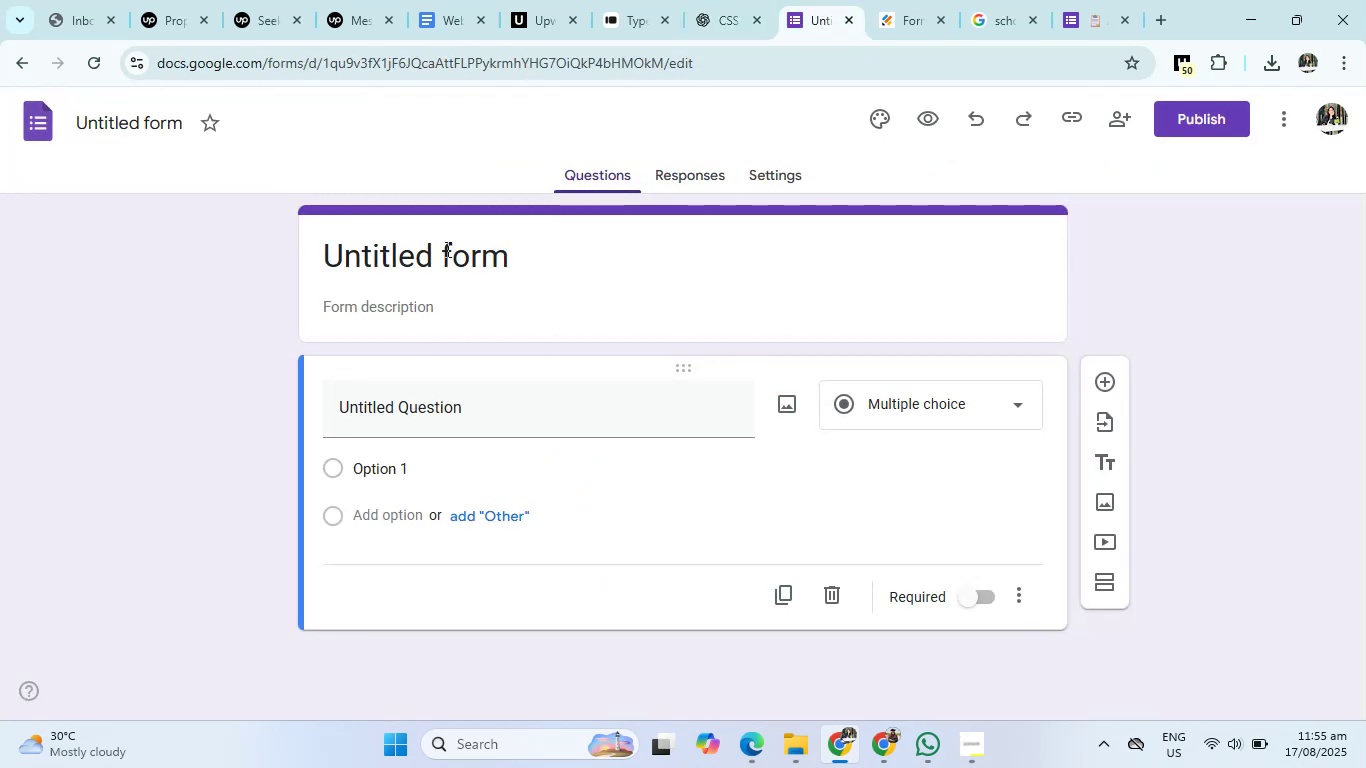 
left_click([451, 241])
 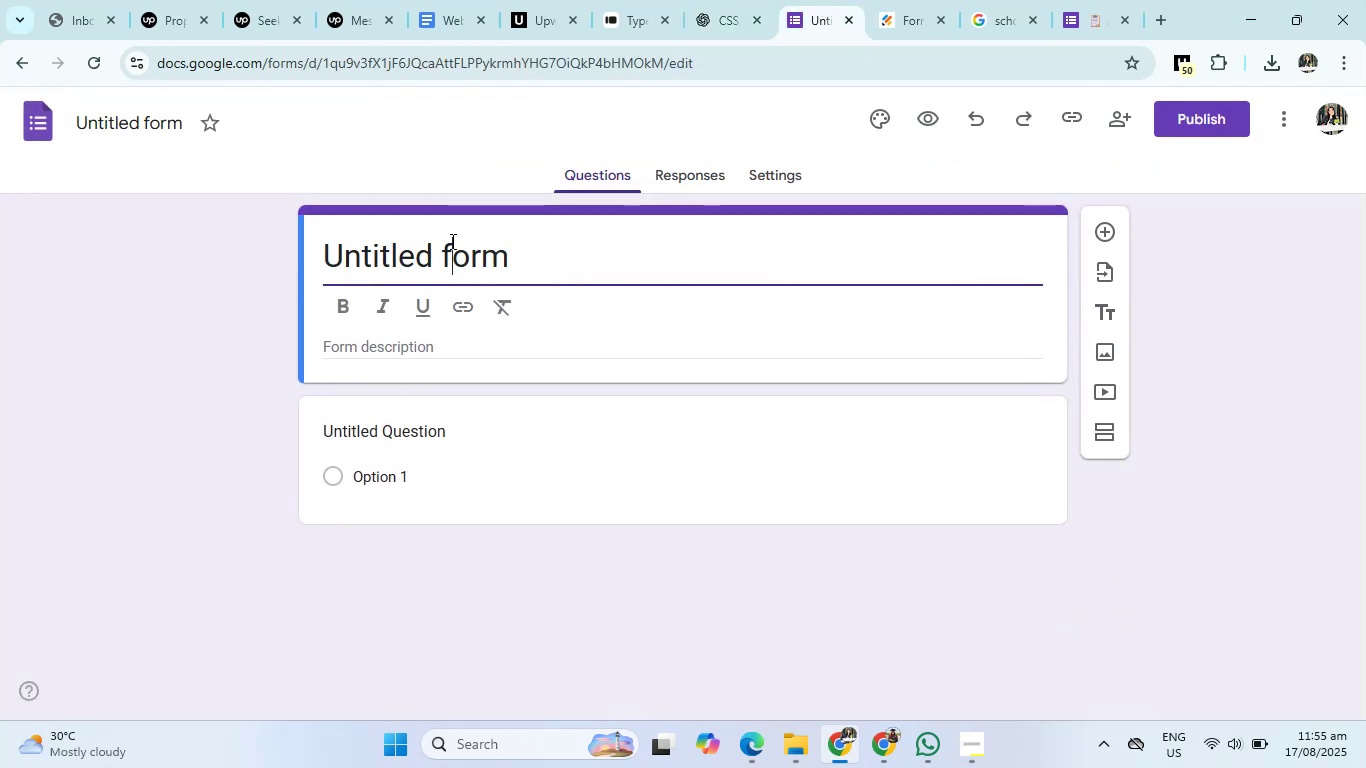 
key(Control+V)
 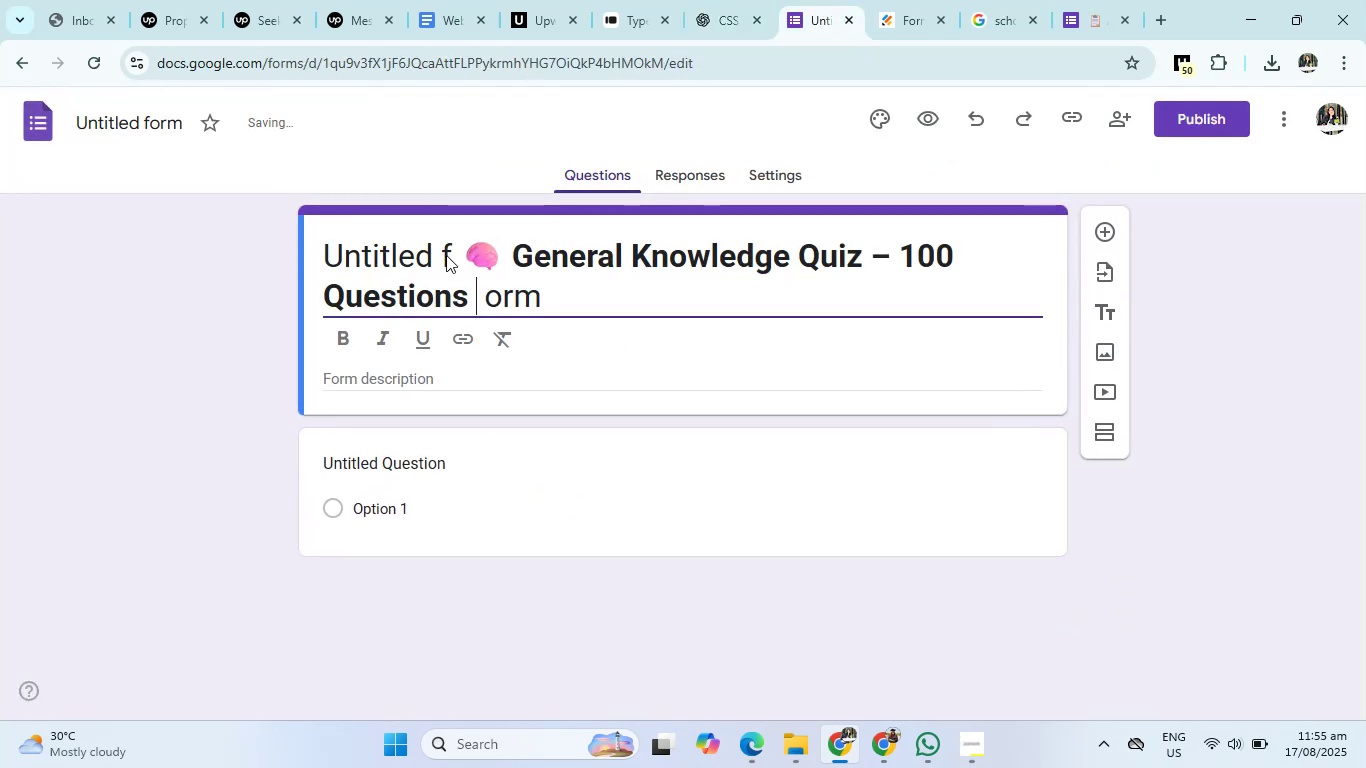 
left_click_drag(start_coordinate=[461, 247], to_coordinate=[223, 240])
 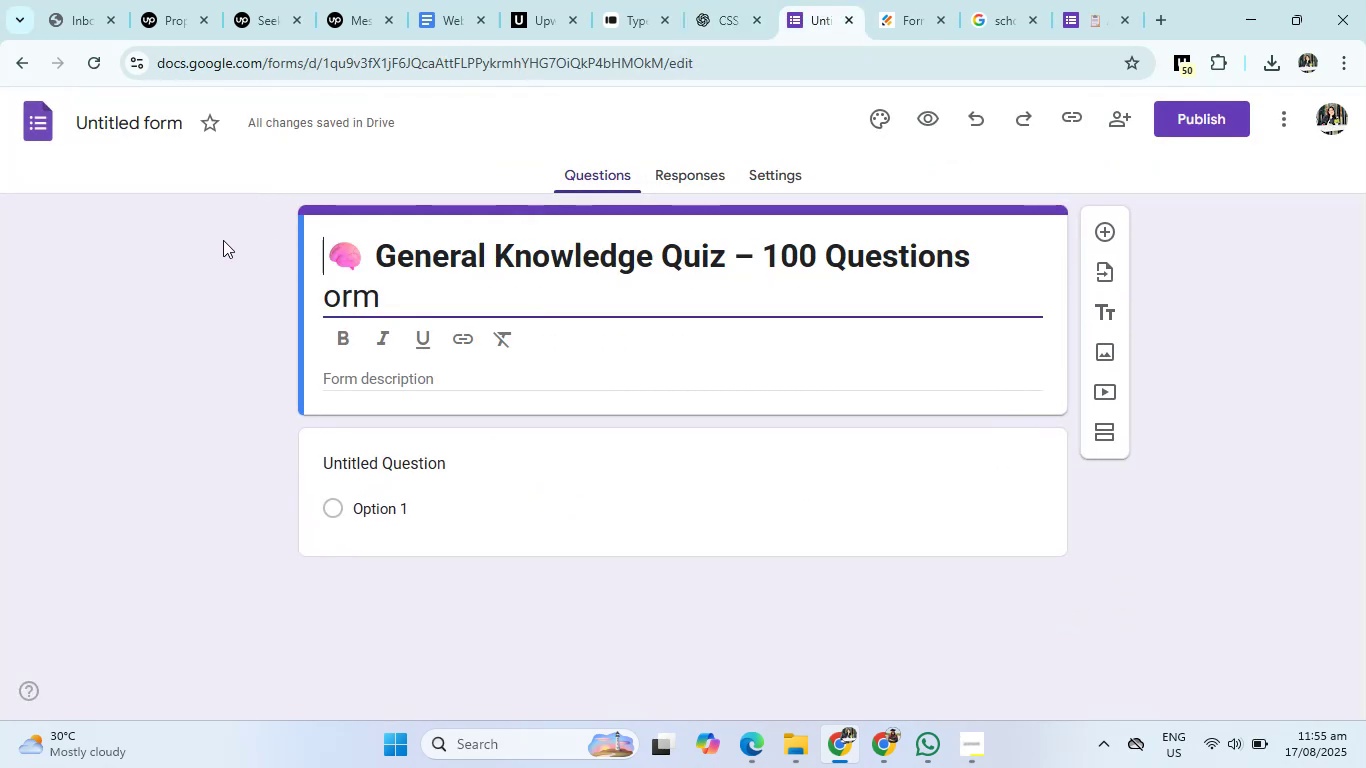 
key(Backspace)
 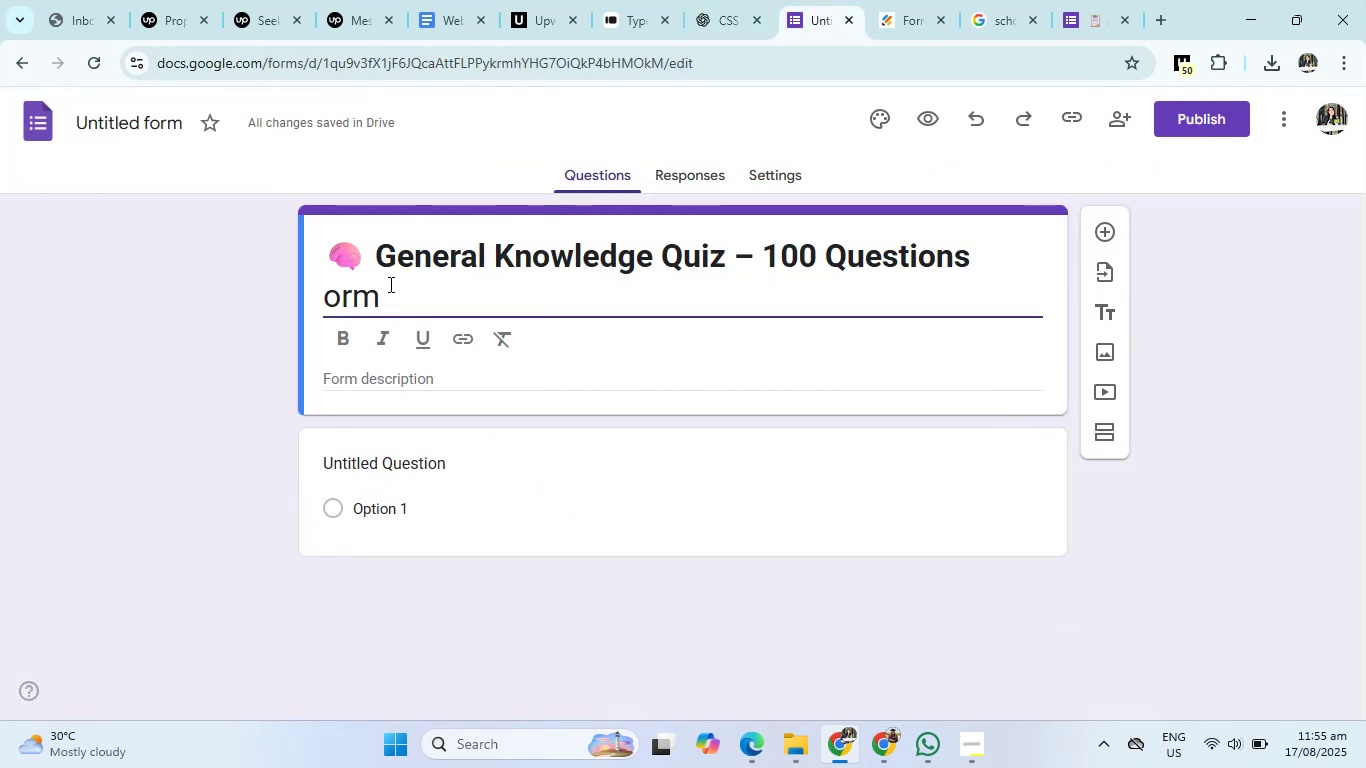 
left_click_drag(start_coordinate=[389, 286], to_coordinate=[245, 296])
 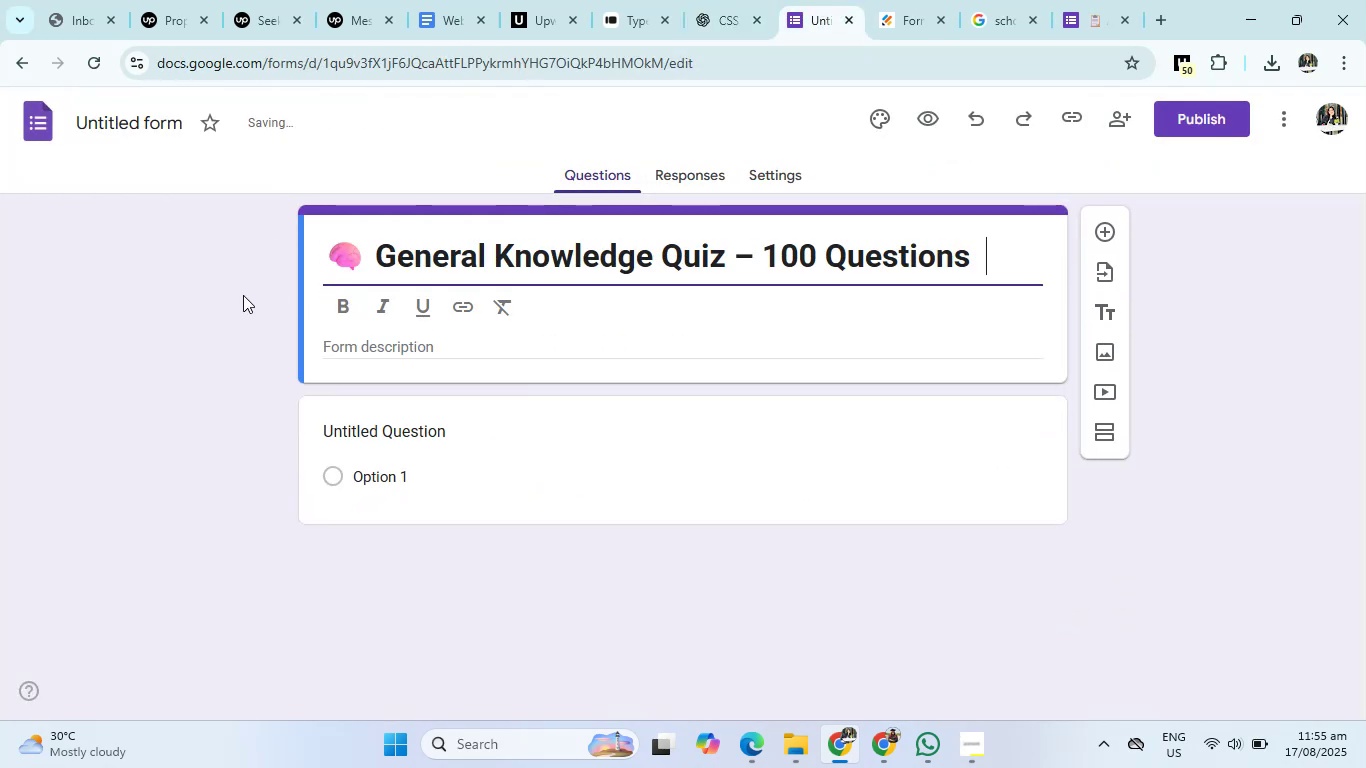 
key(Backspace)
 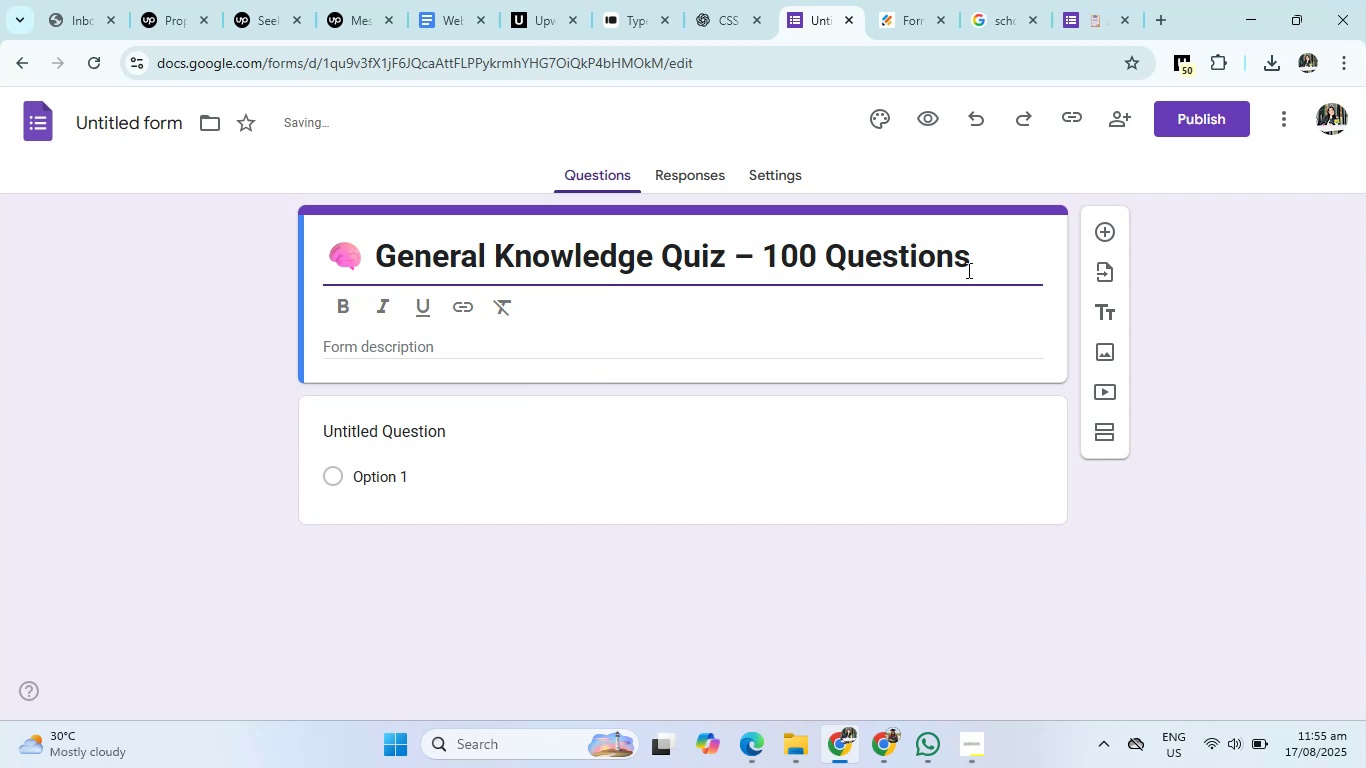 
key(Backspace)
 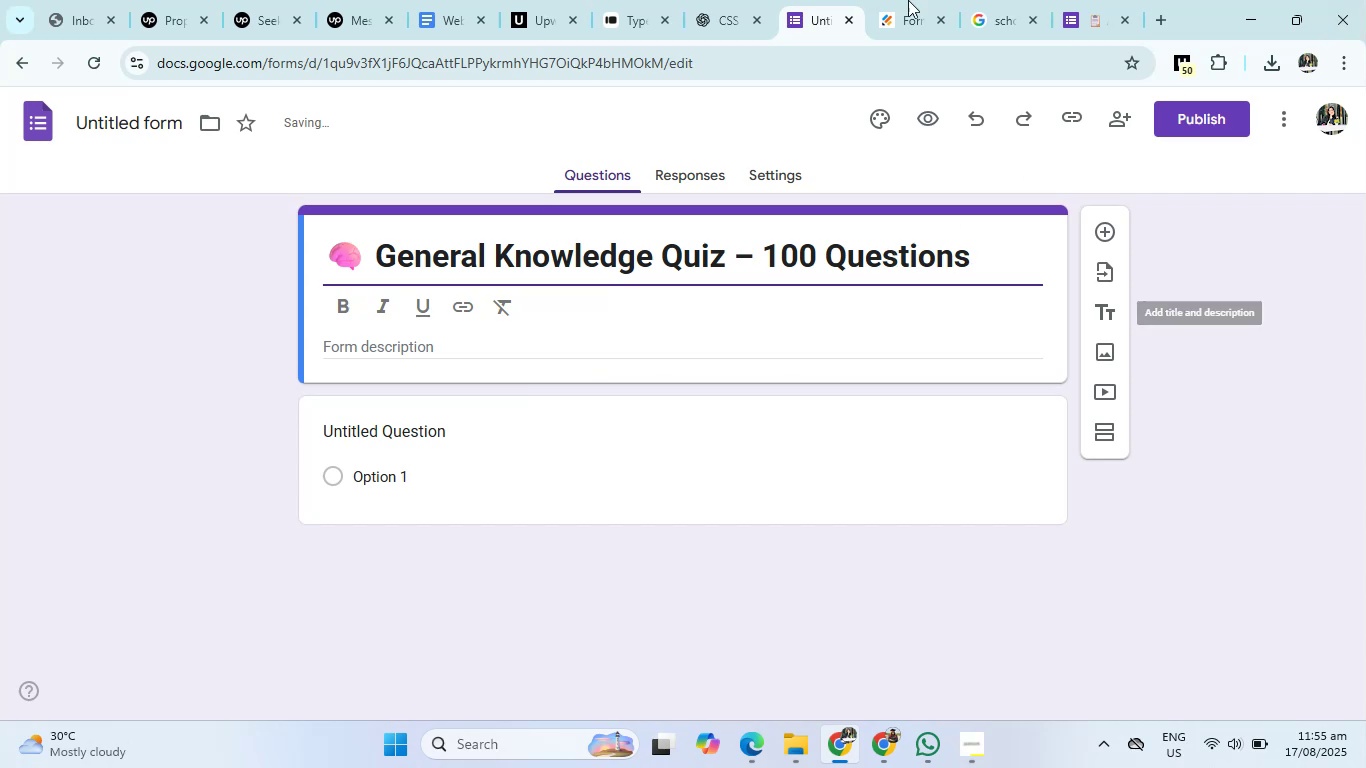 
left_click([895, 120])
 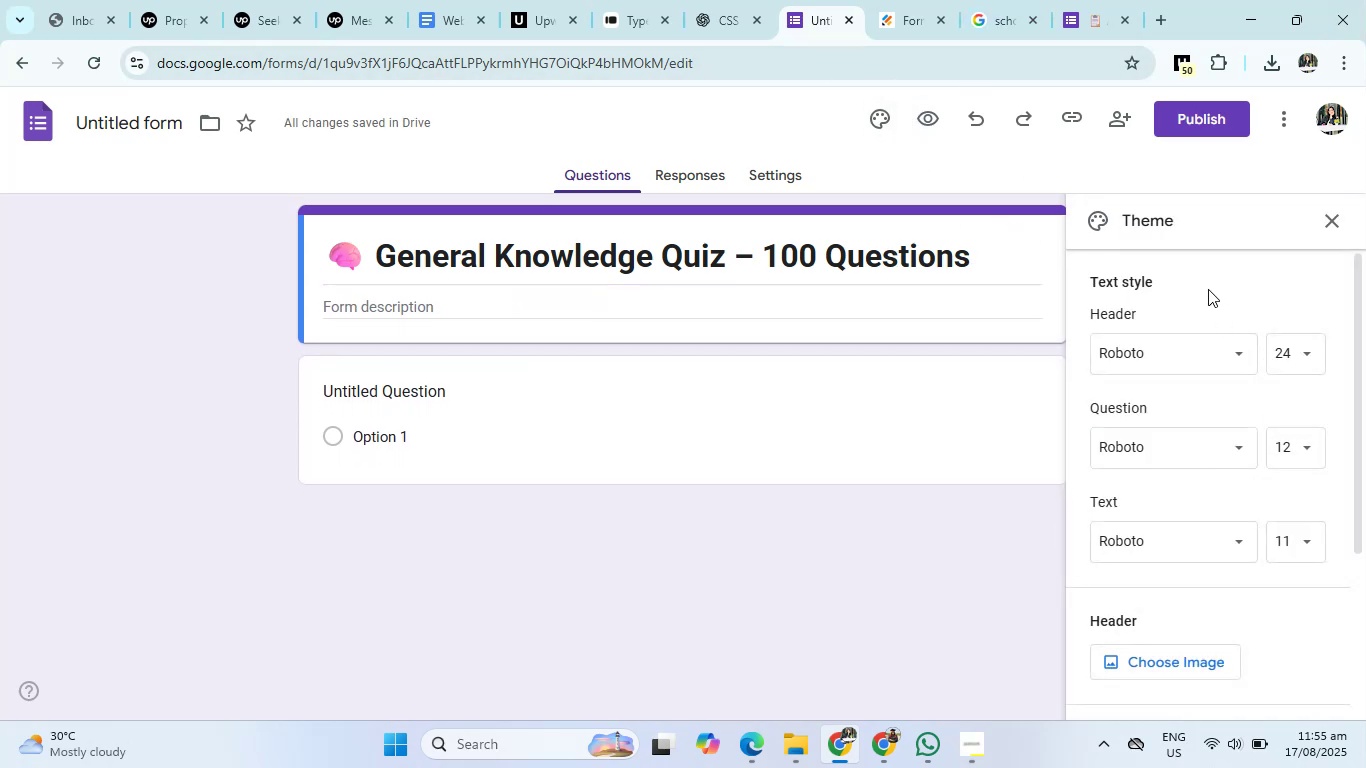 
scroll: coordinate [1295, 402], scroll_direction: down, amount: 1.0
 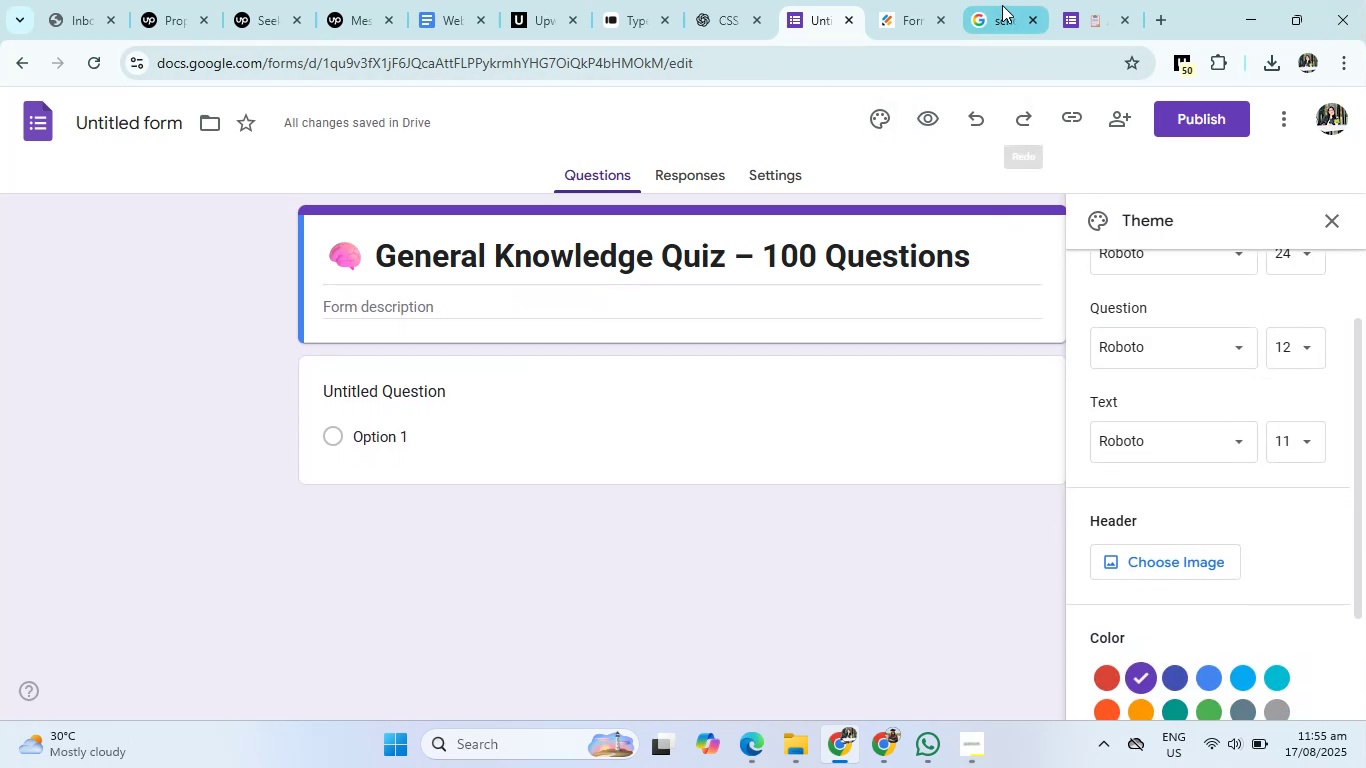 
left_click([1002, 5])
 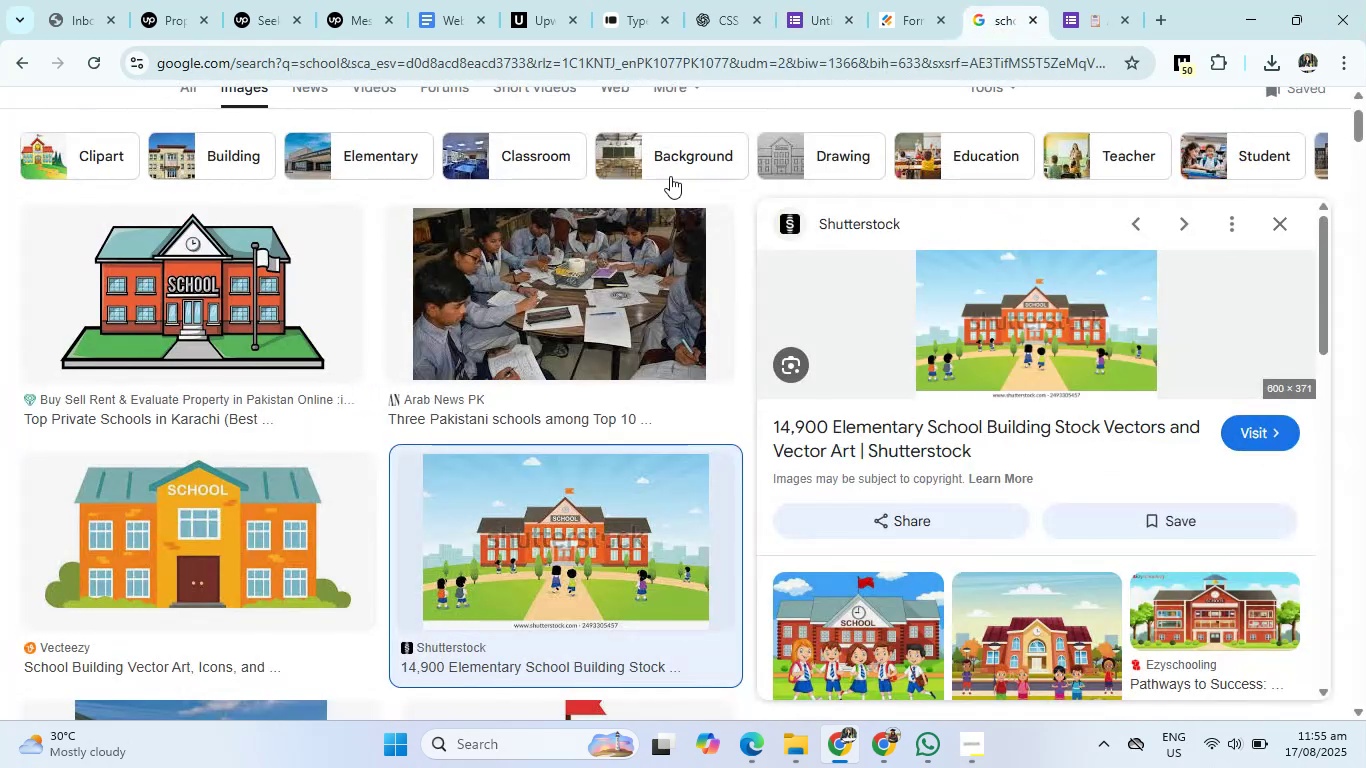 
scroll: coordinate [669, 183], scroll_direction: up, amount: 11.0
 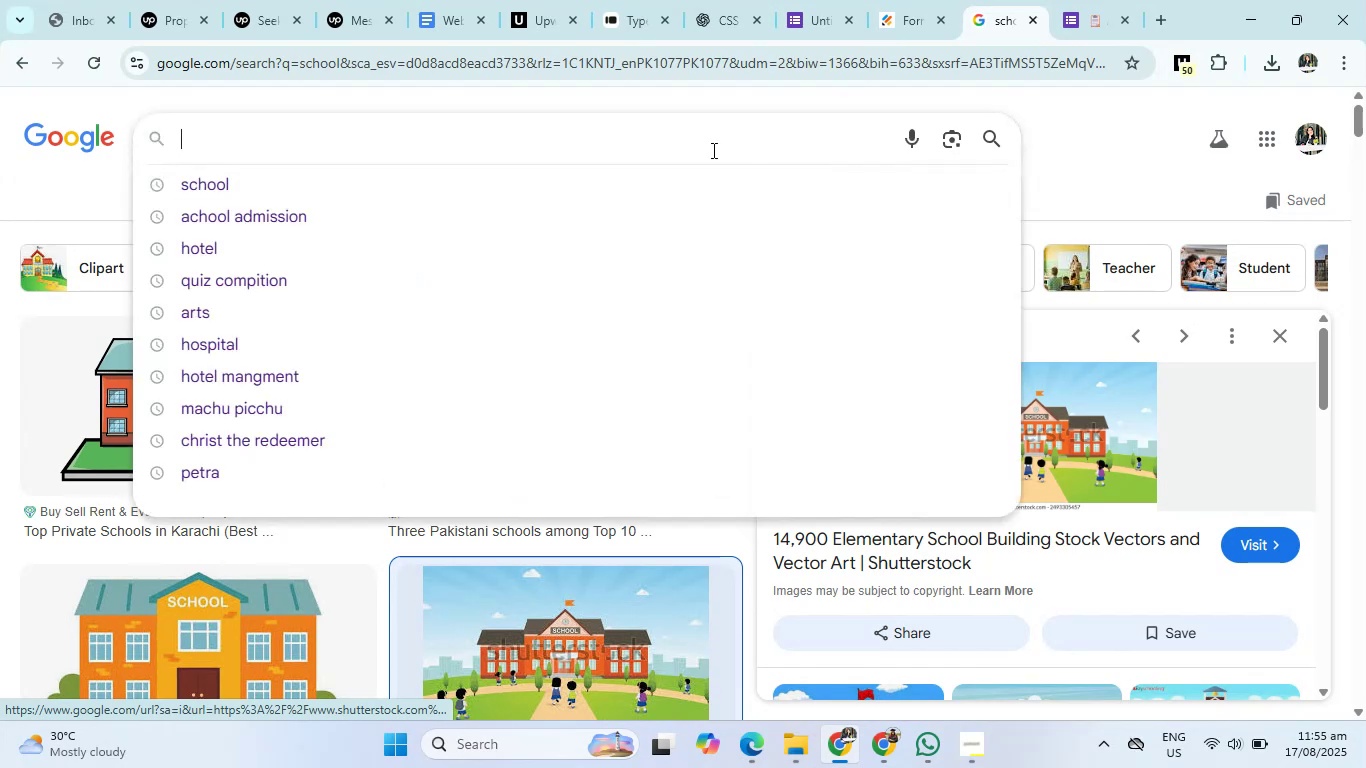 
double_click([706, 150])
 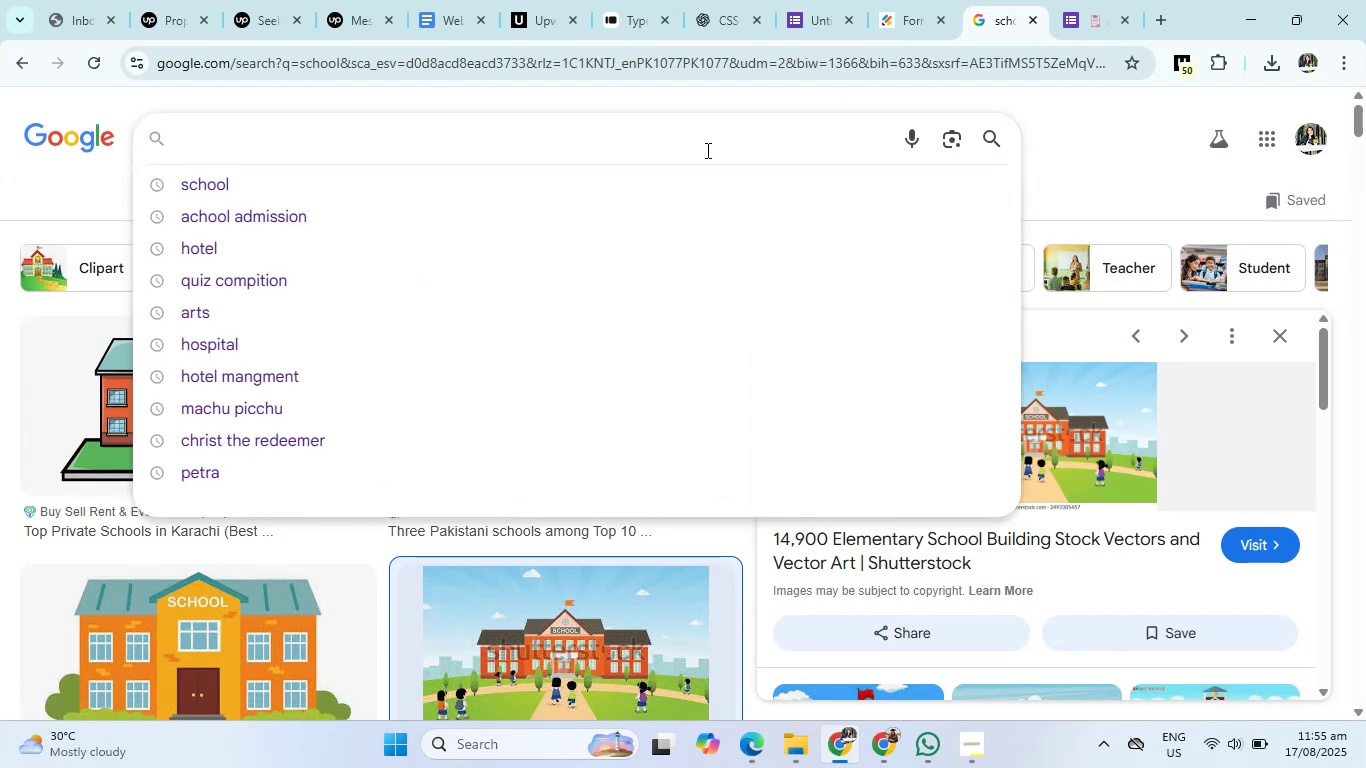 
type(quiz )
 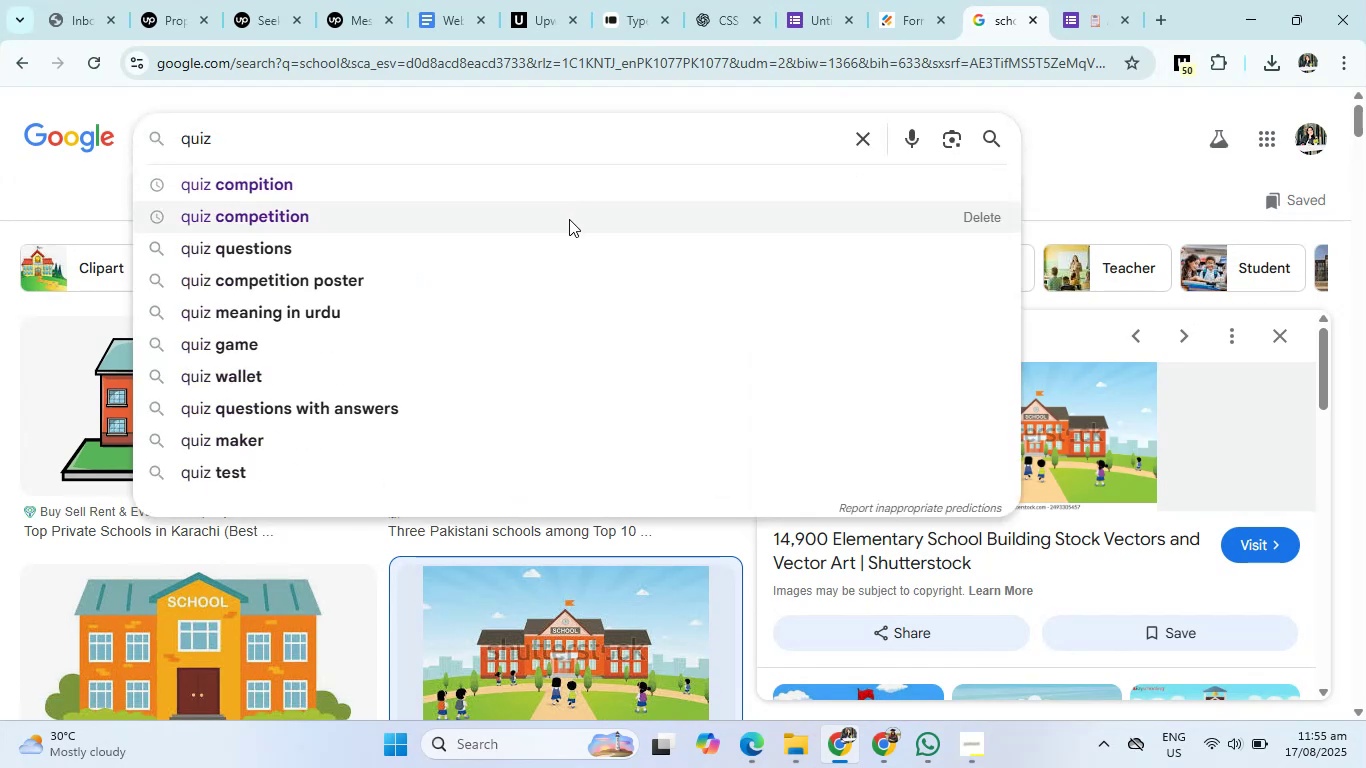 
left_click([568, 221])
 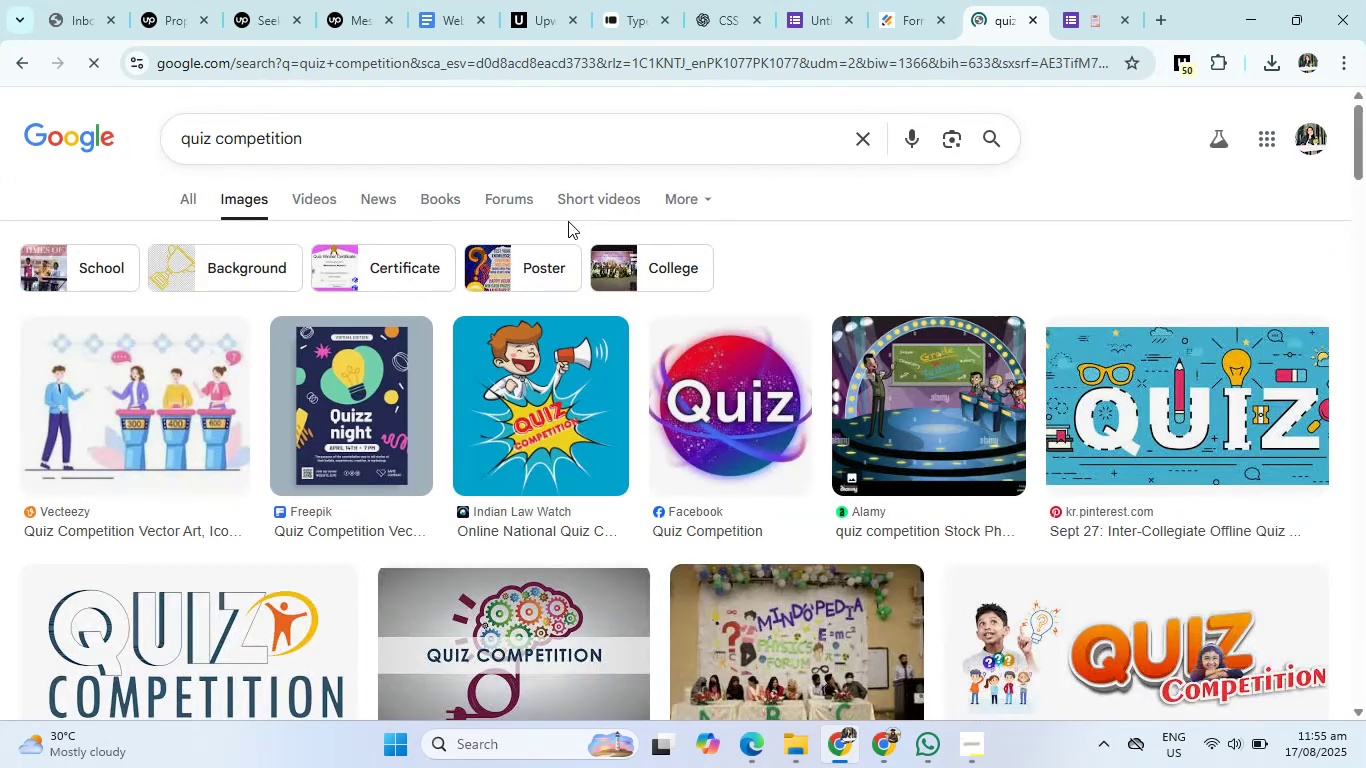 
left_click([1172, 383])
 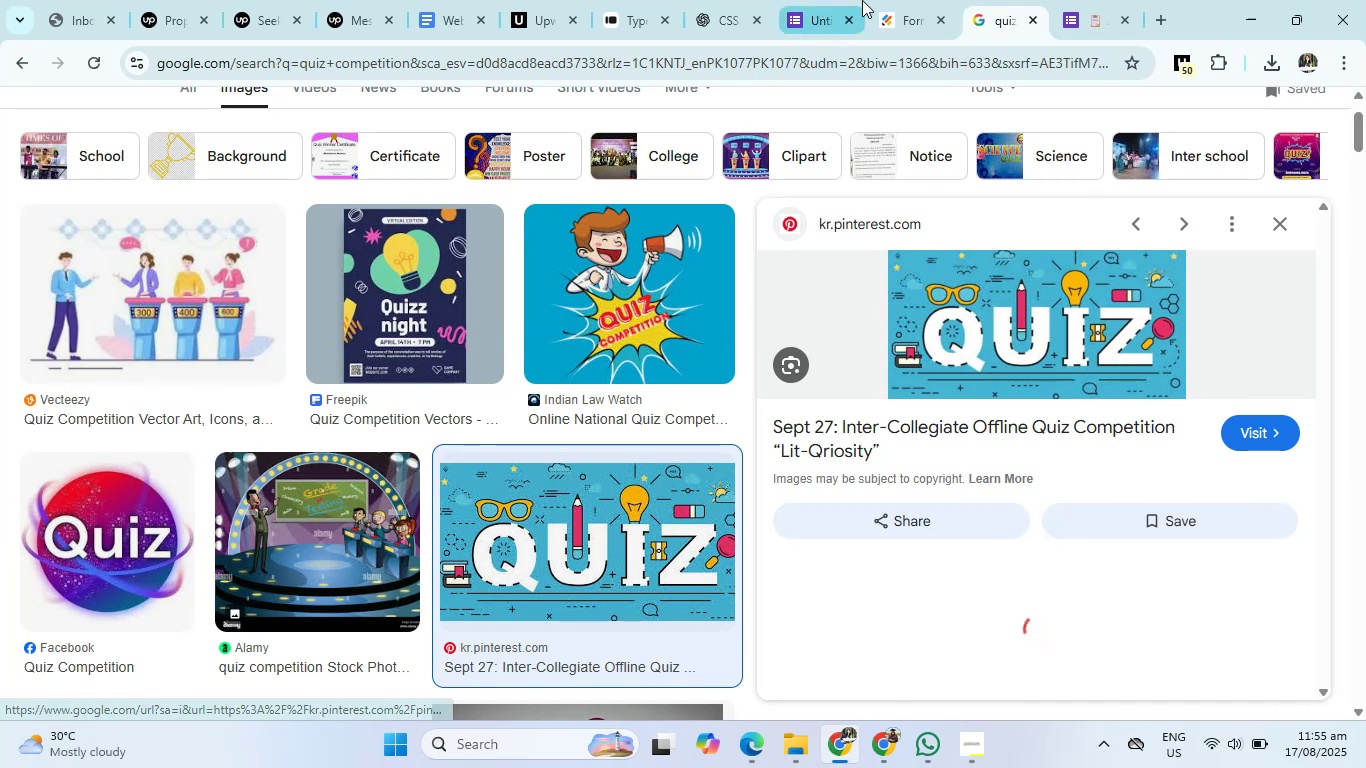 
left_click([842, 0])
 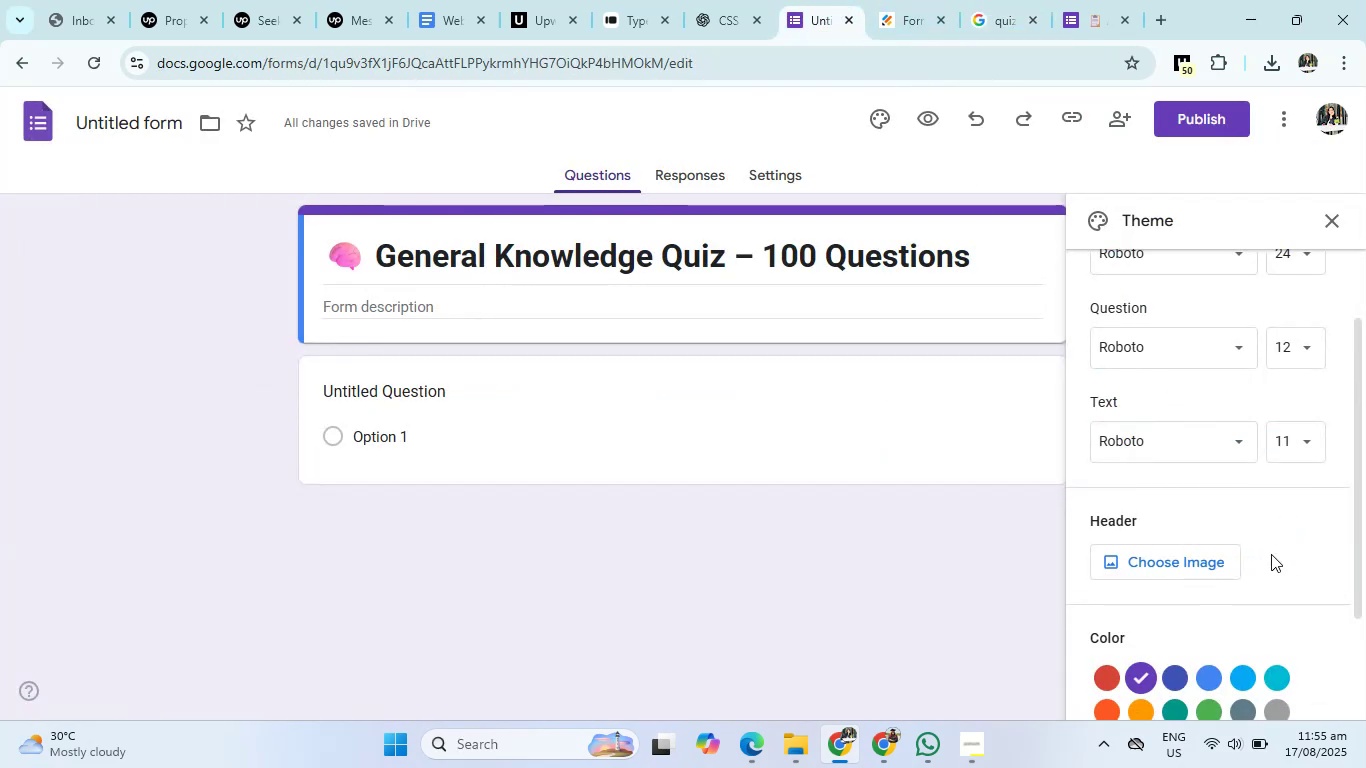 
scroll: coordinate [1269, 558], scroll_direction: down, amount: 2.0
 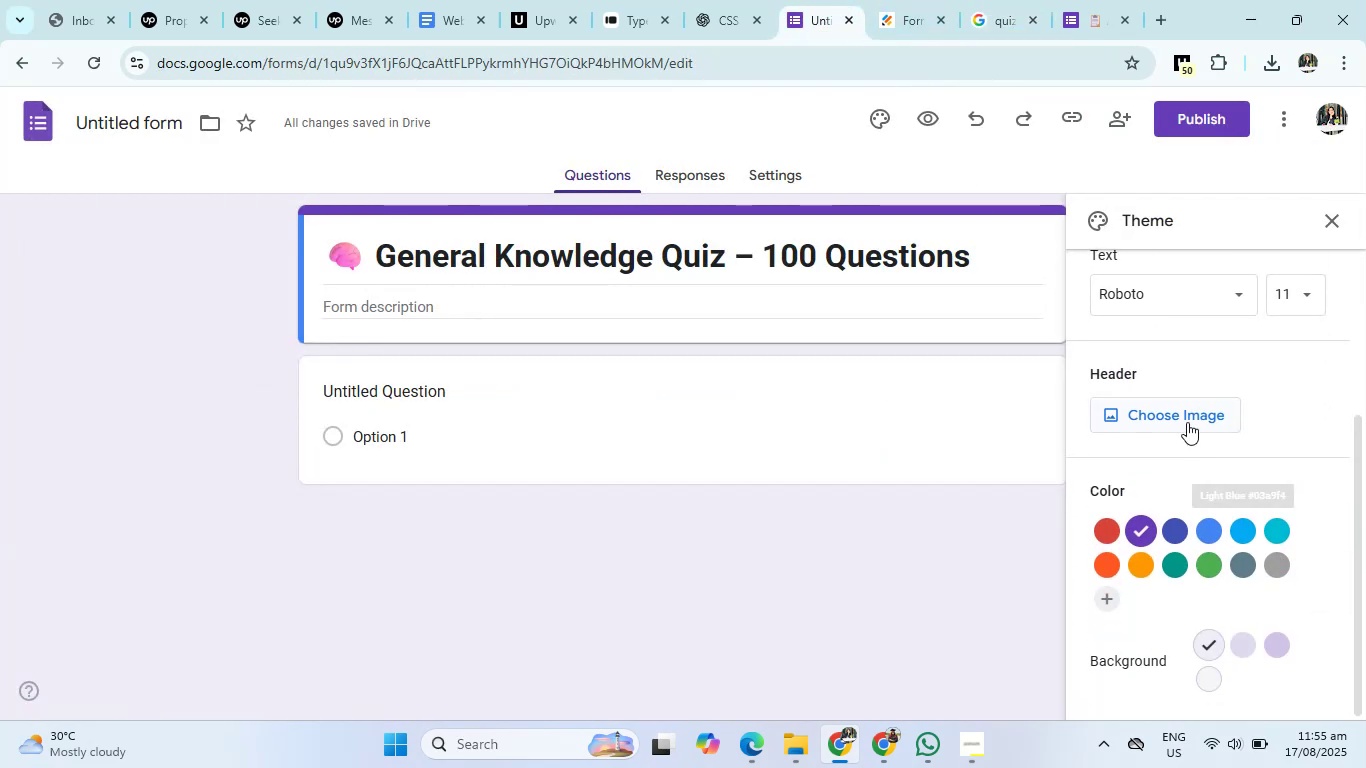 
left_click([1185, 417])
 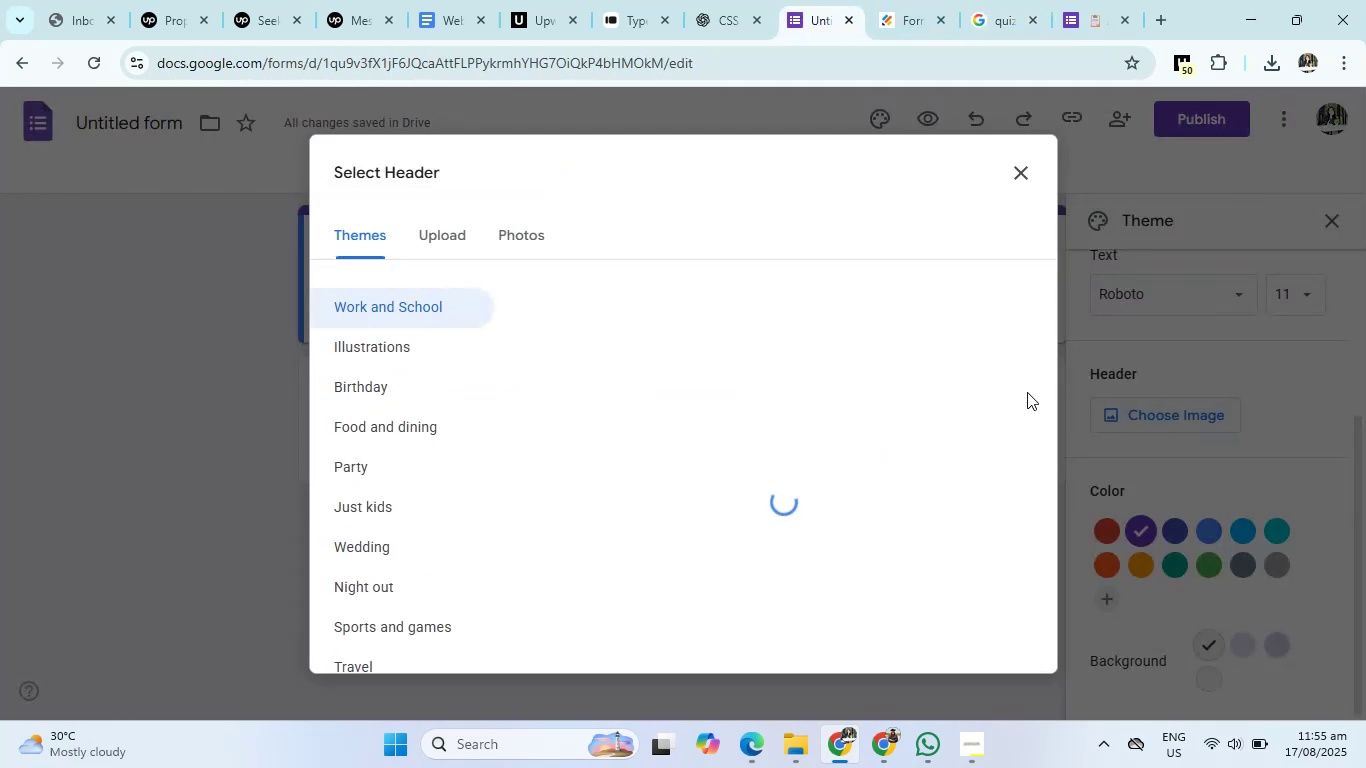 
wait(5.37)
 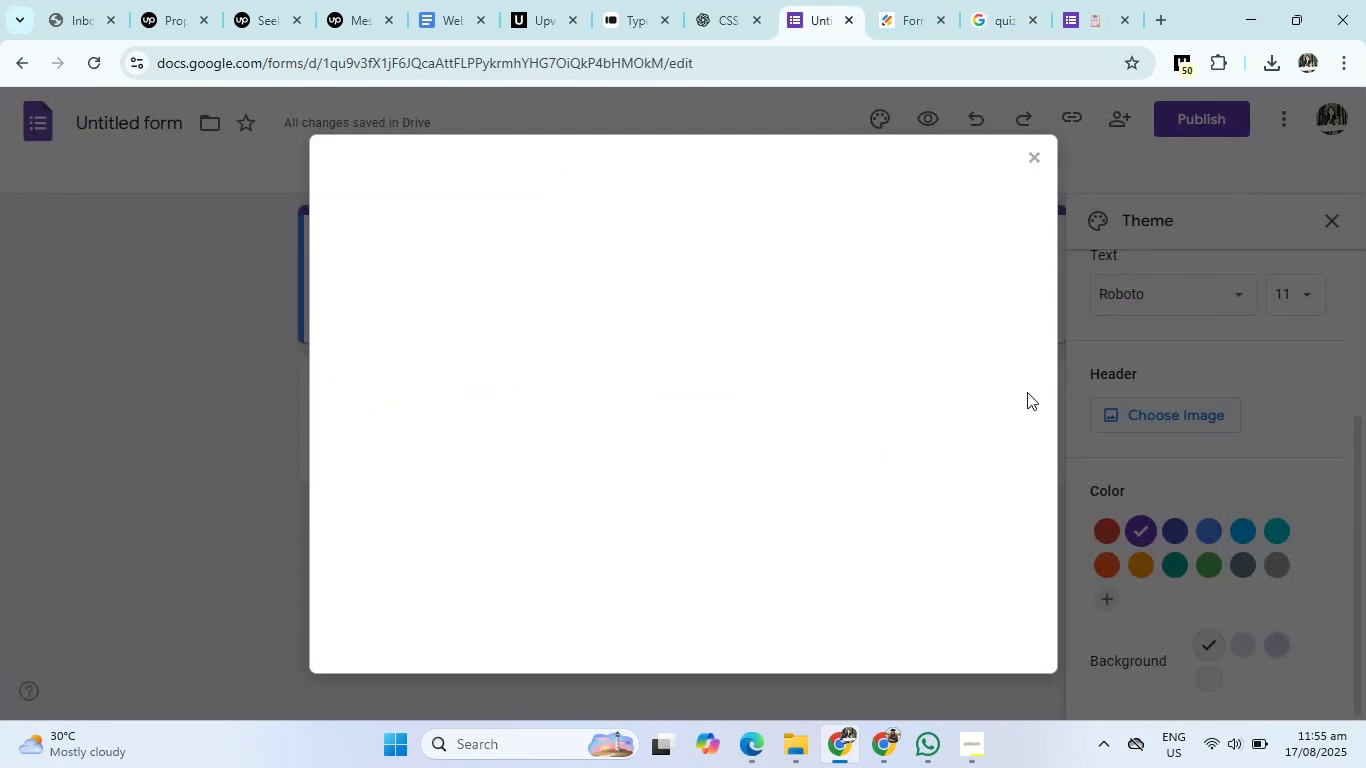 
left_click([459, 239])
 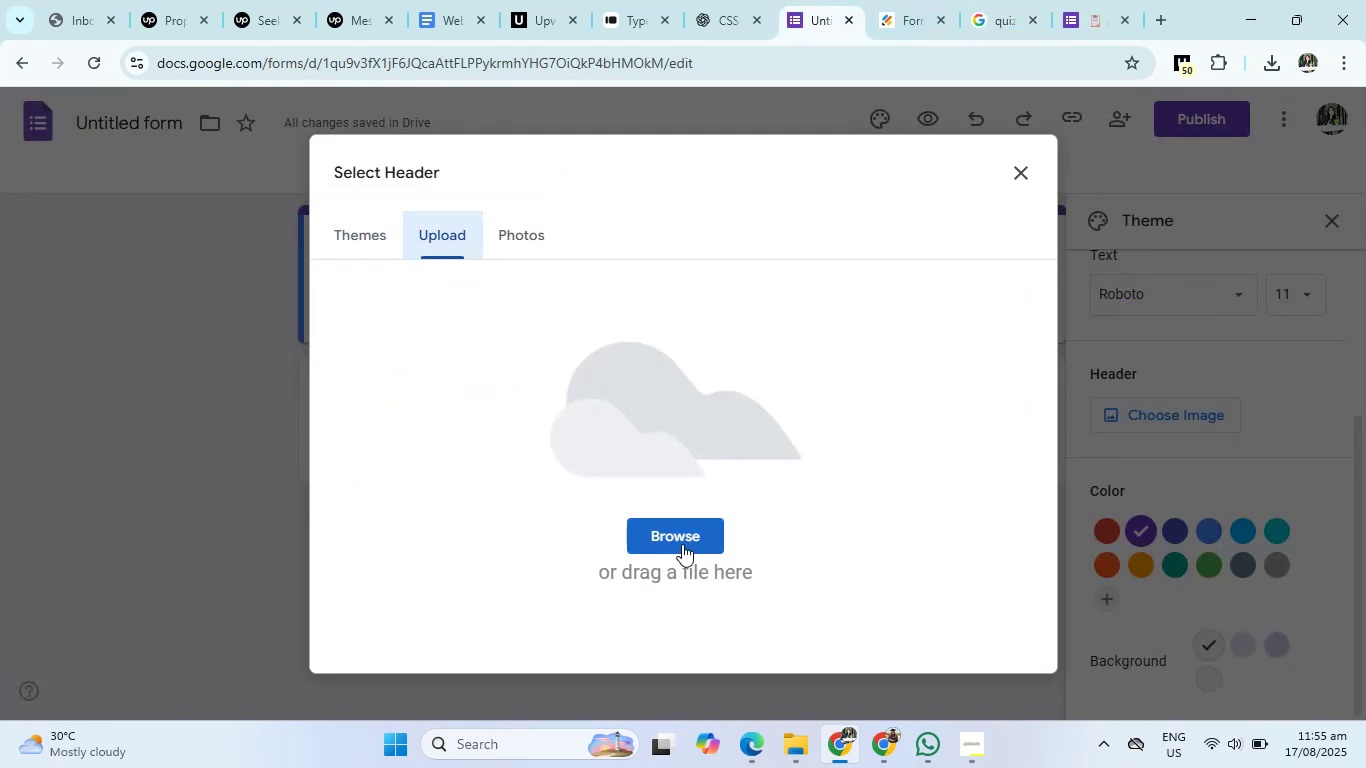 
left_click([669, 538])
 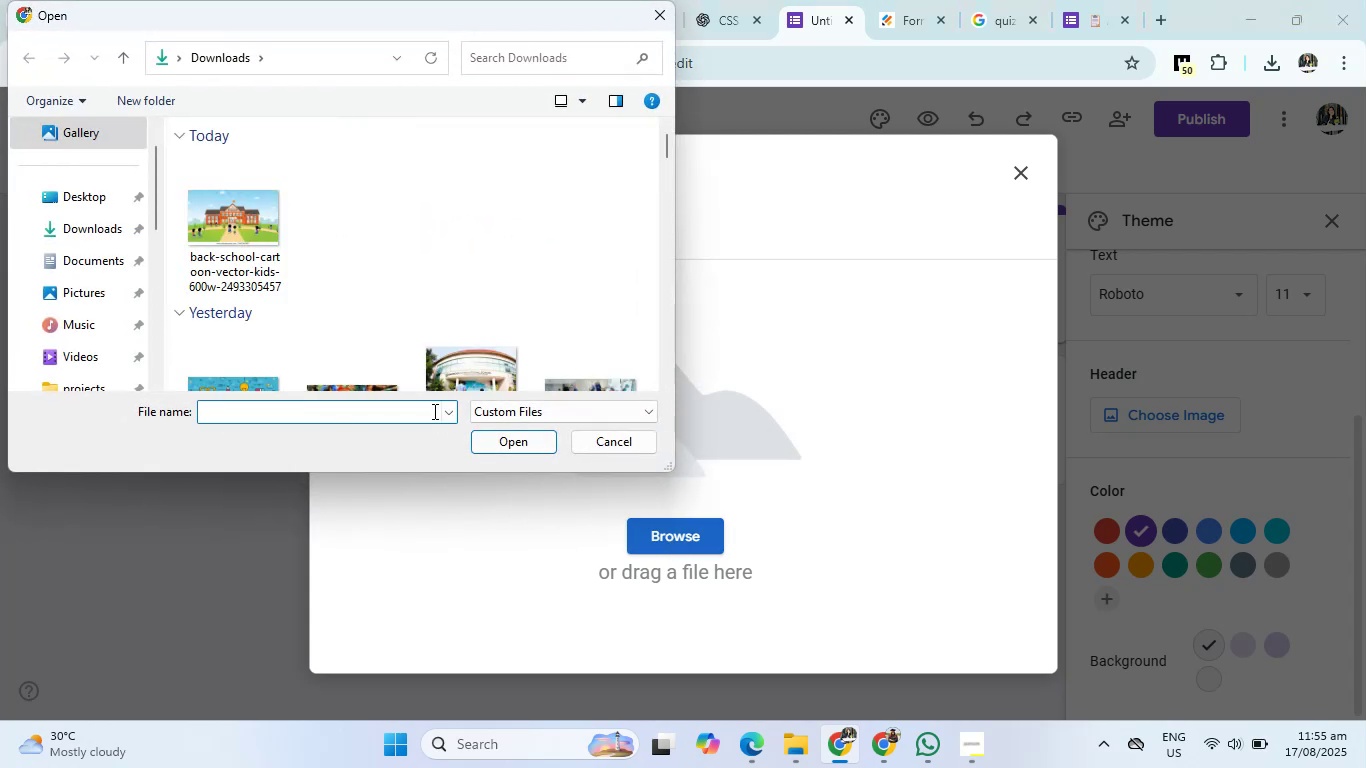 
scroll: coordinate [510, 261], scroll_direction: down, amount: 2.0
 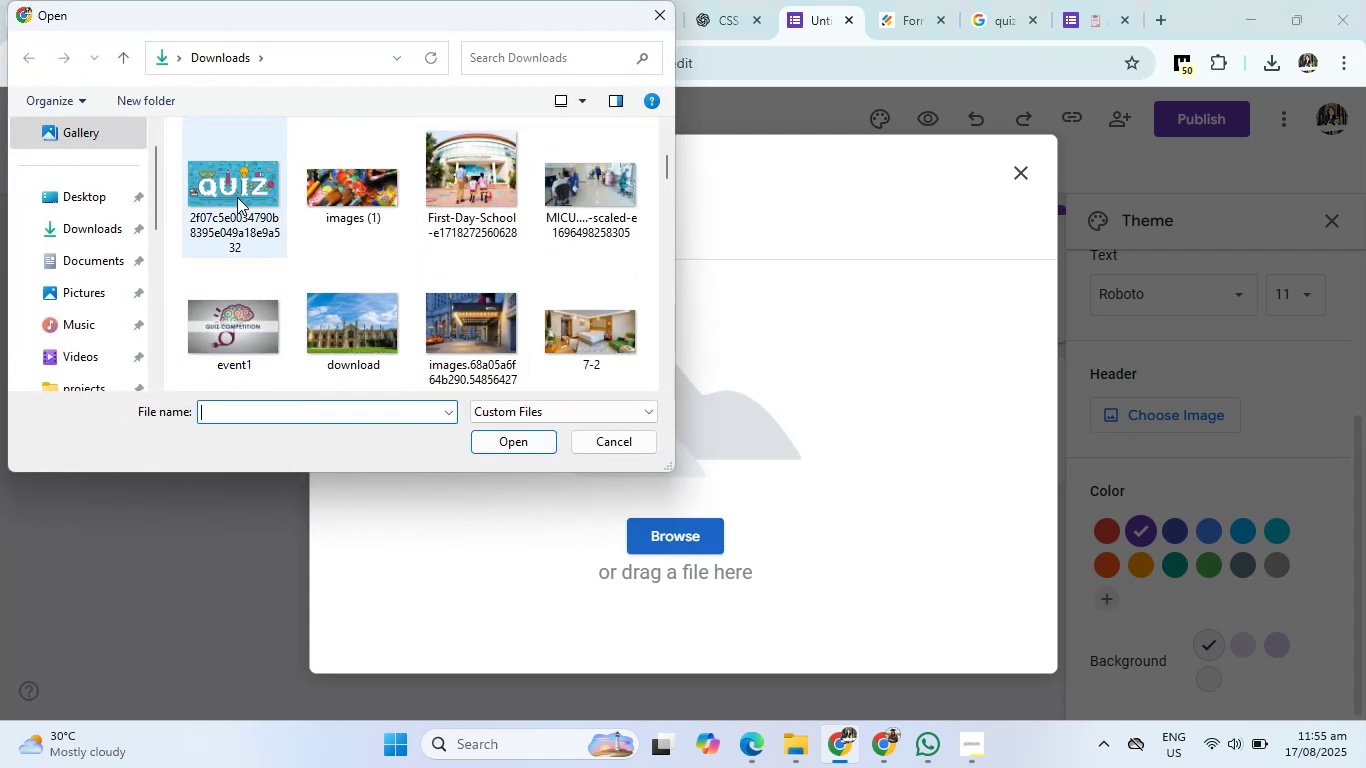 
left_click([237, 197])
 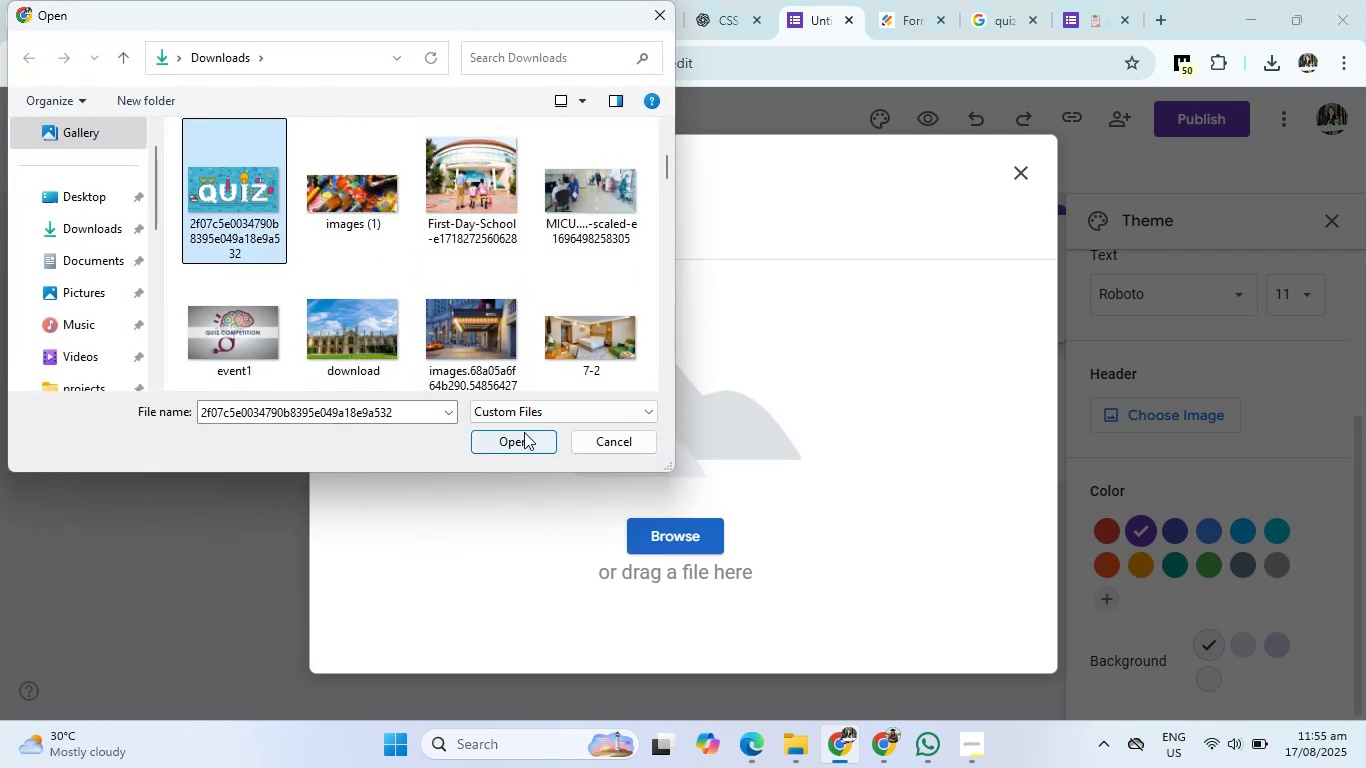 
left_click([524, 431])
 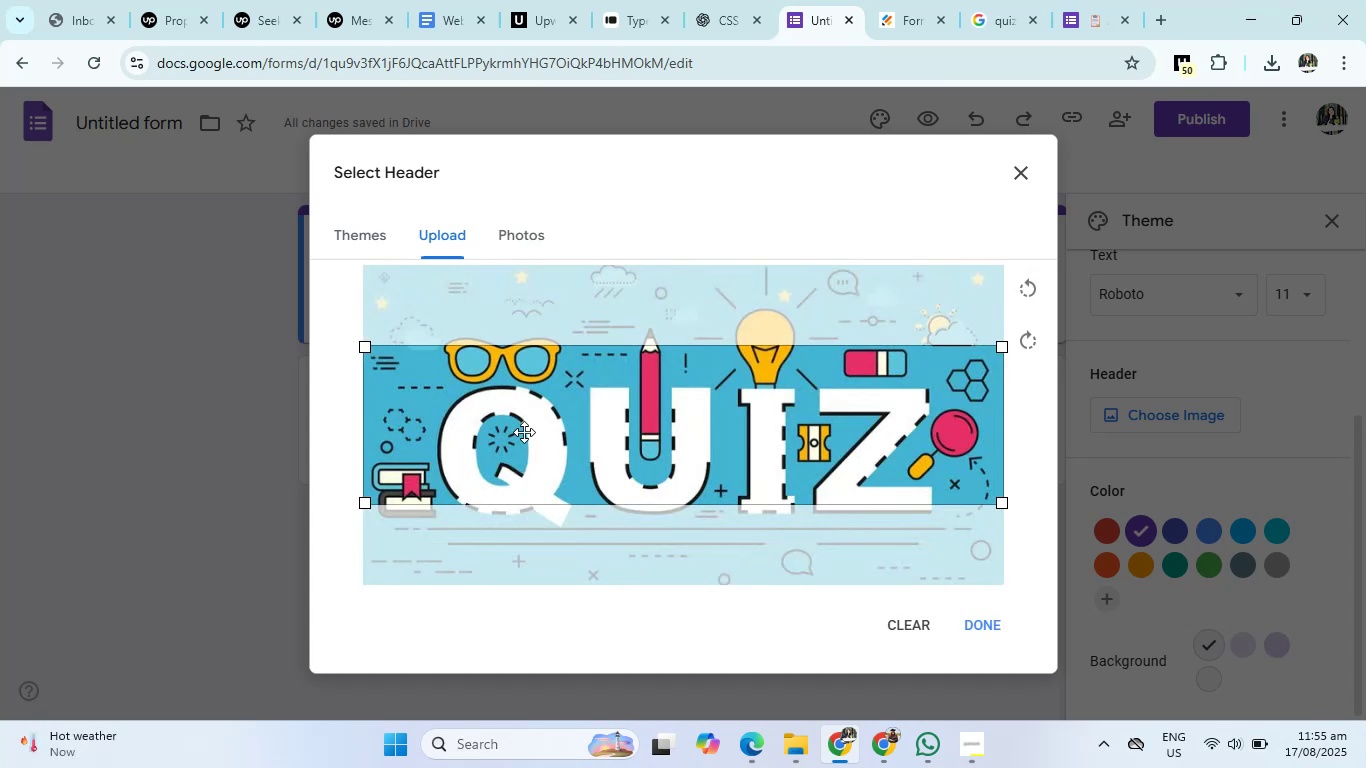 
wait(12.88)
 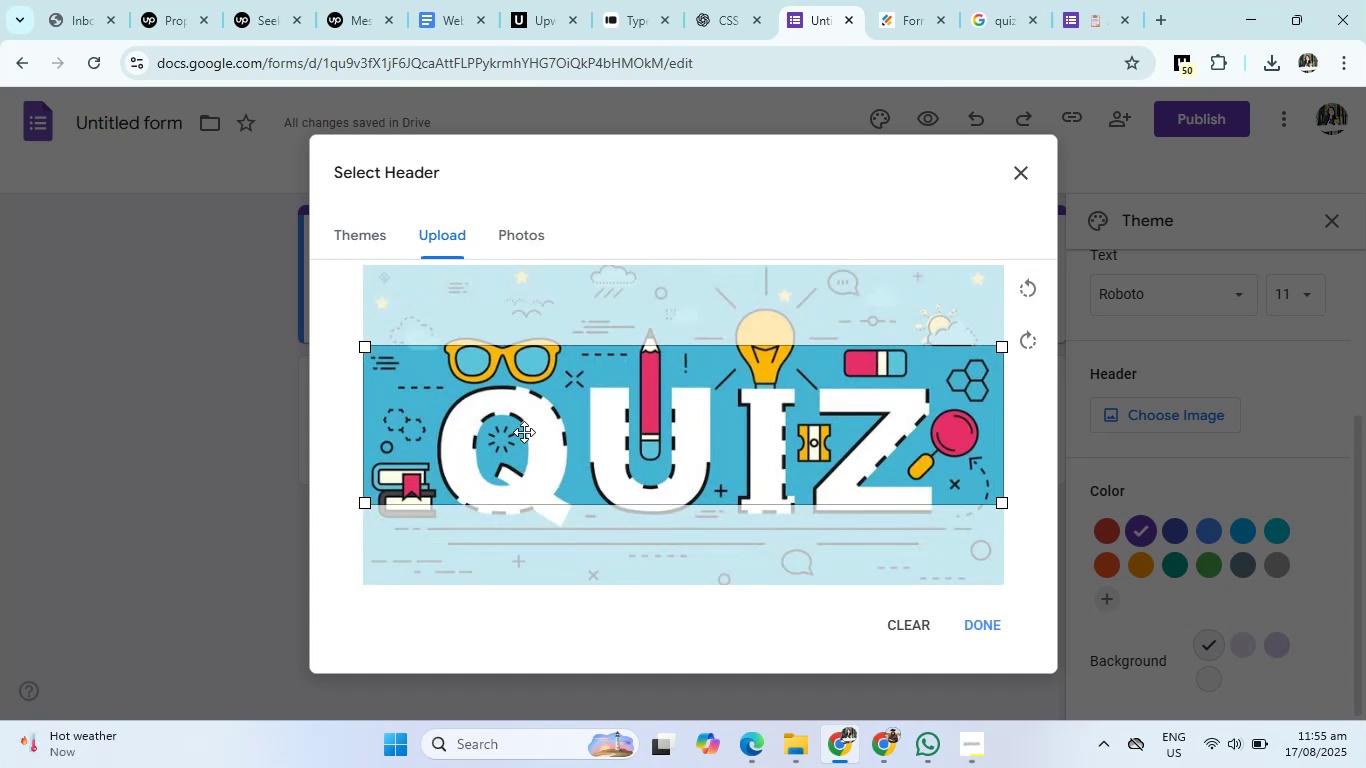 
left_click_drag(start_coordinate=[751, 437], to_coordinate=[741, 453])
 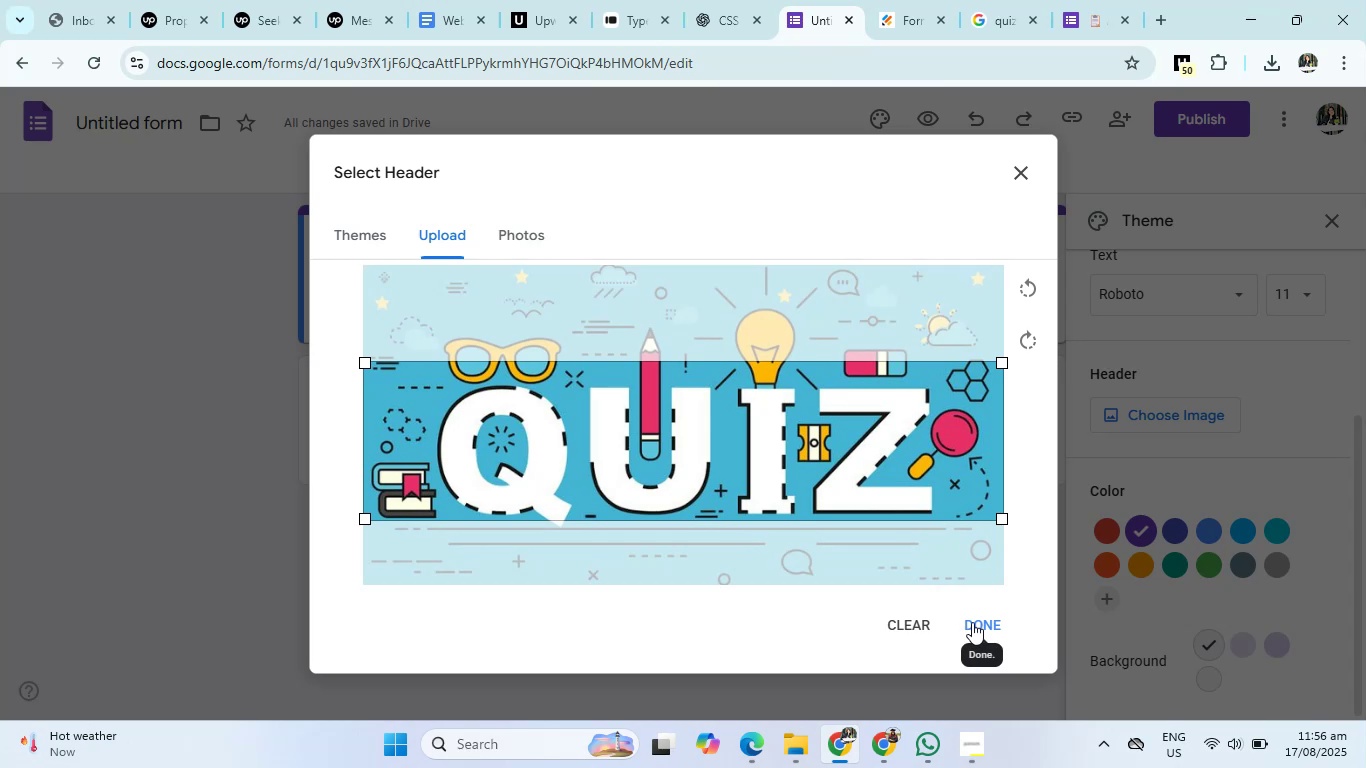 
left_click([972, 622])
 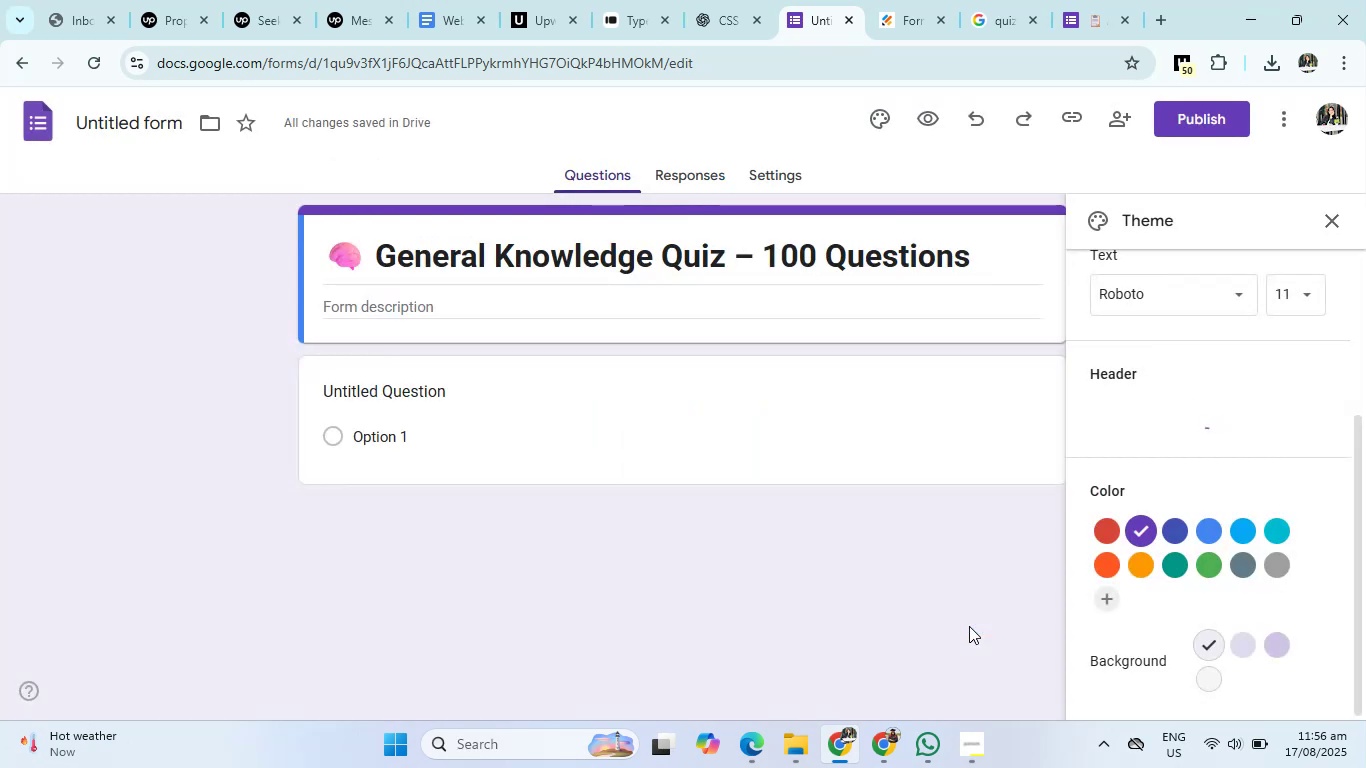 
scroll: coordinate [806, 449], scroll_direction: up, amount: 9.0
 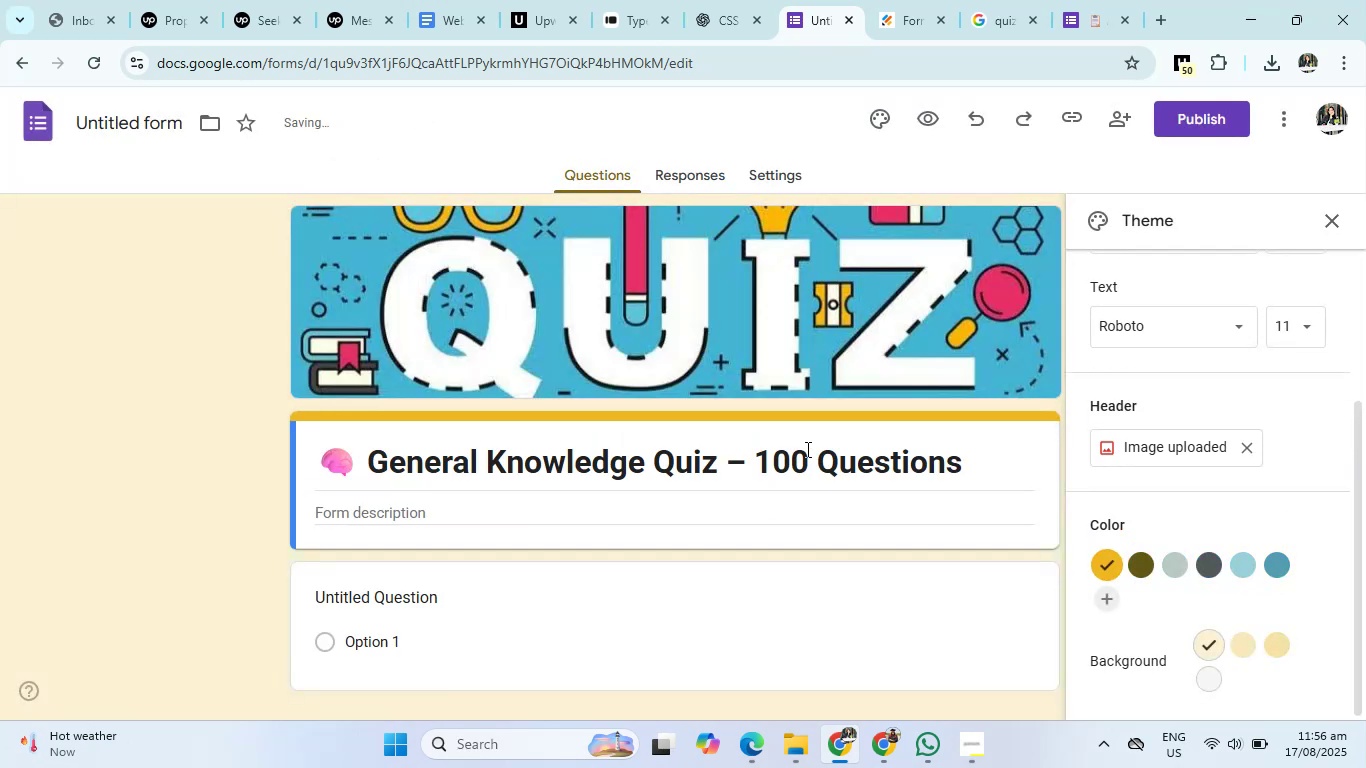 
scroll: coordinate [1327, 531], scroll_direction: down, amount: 8.0
 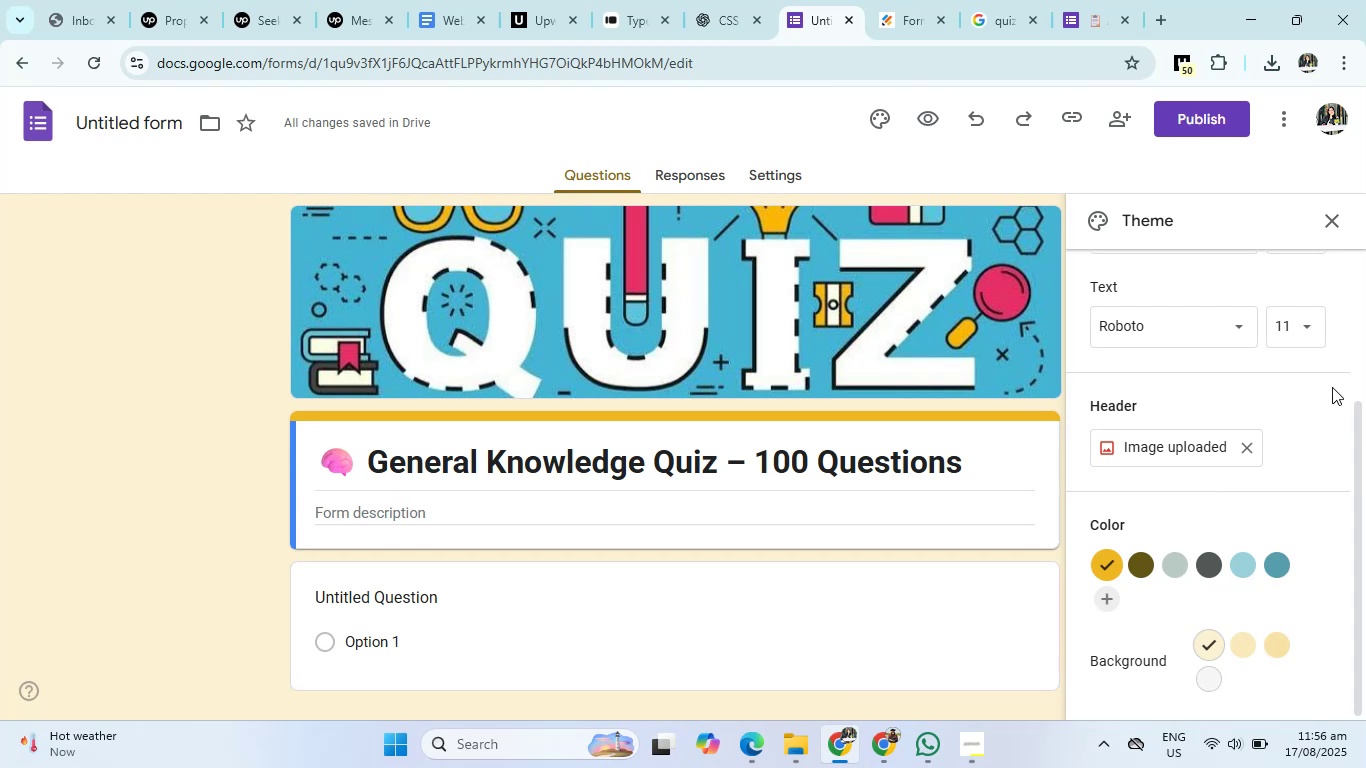 
scroll: coordinate [1225, 489], scroll_direction: up, amount: 6.0
 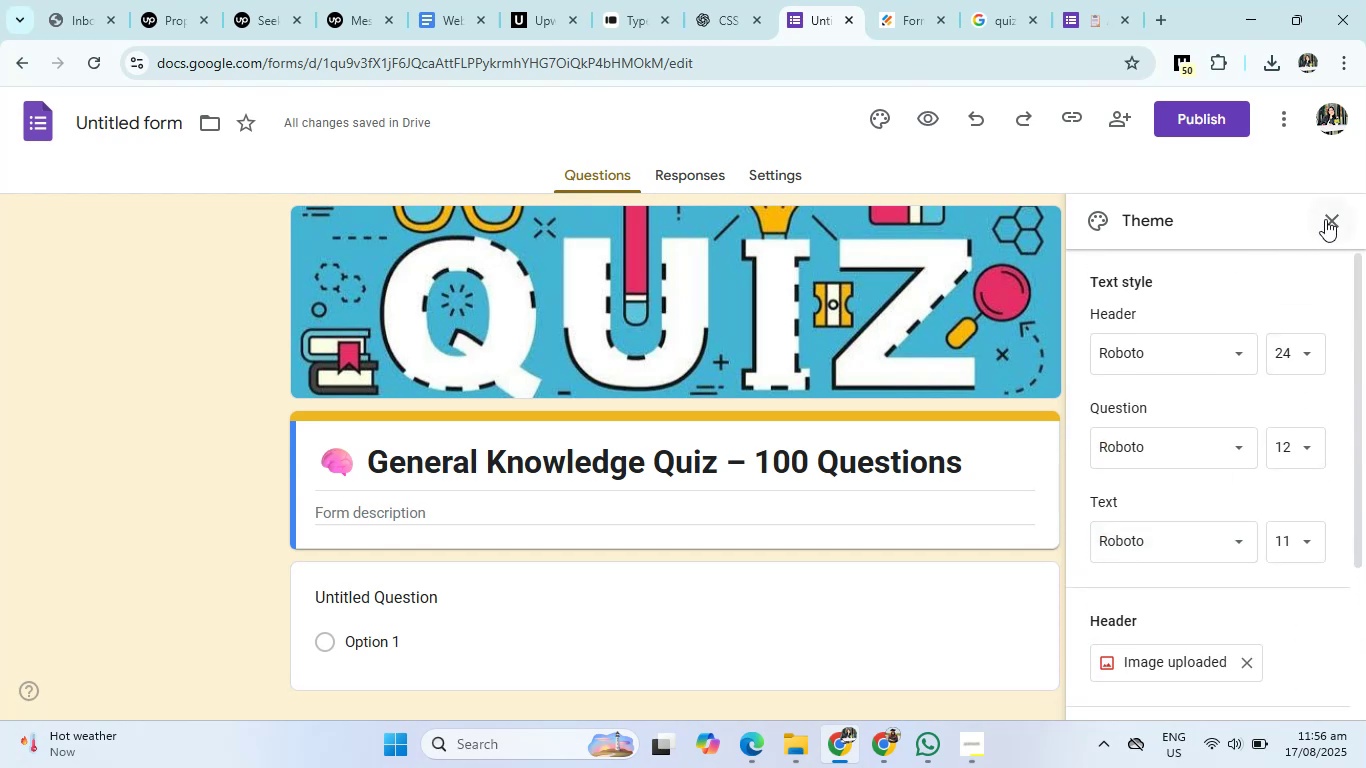 
left_click([1325, 219])
 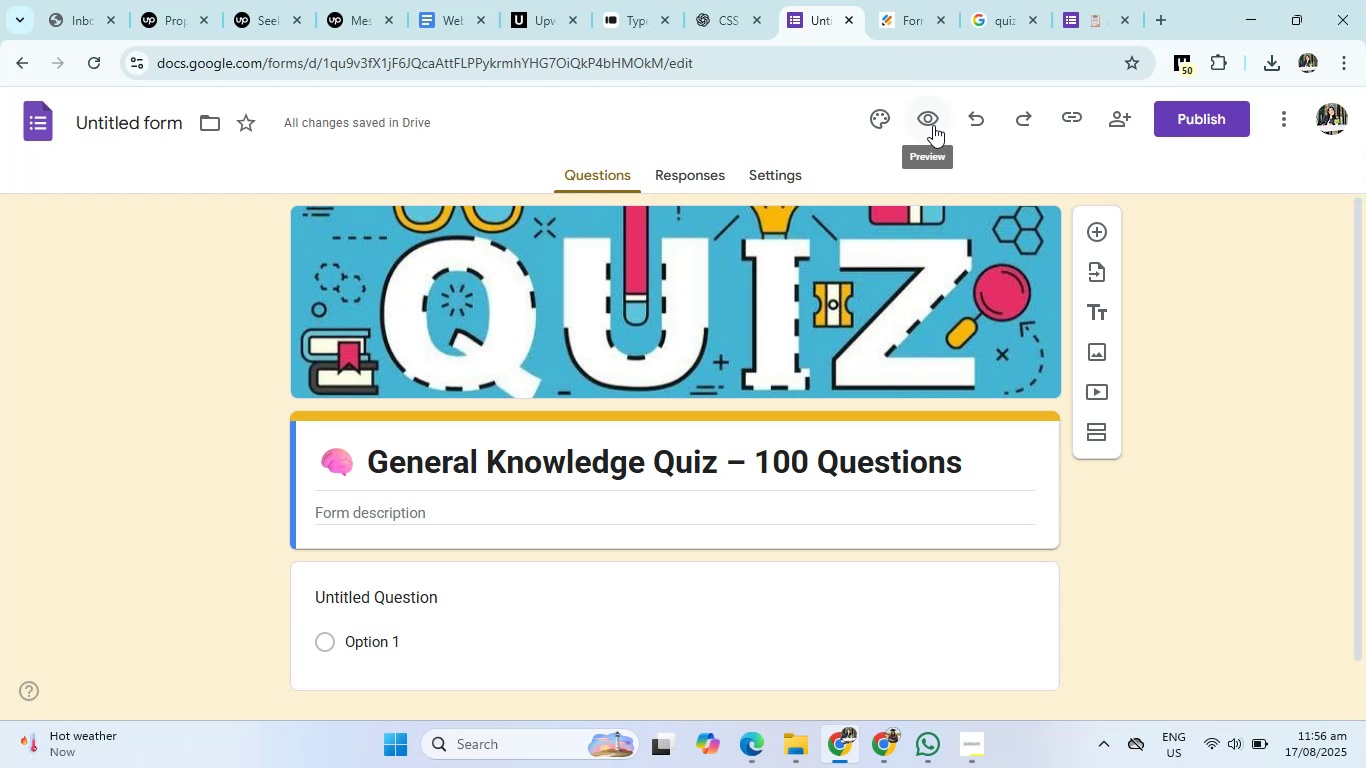 
left_click([933, 125])
 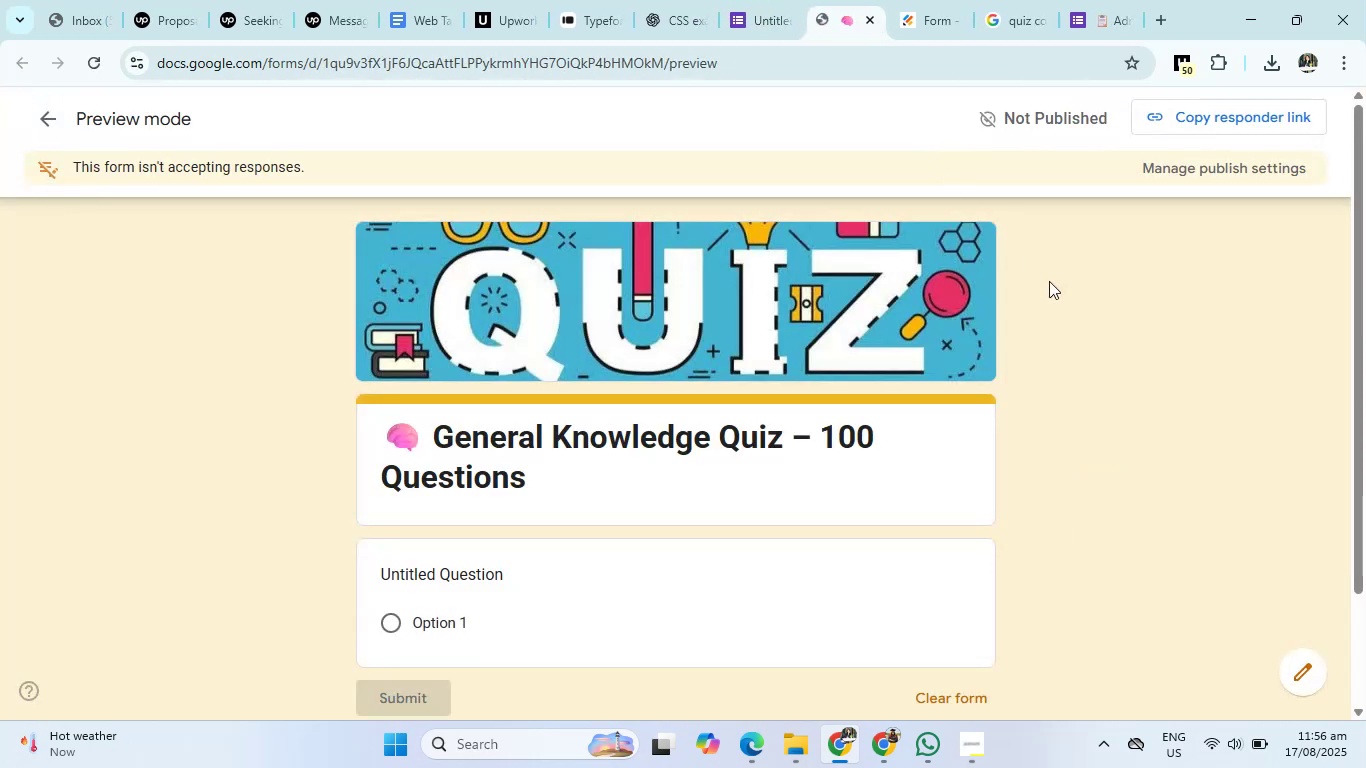 
scroll: coordinate [1167, 408], scroll_direction: down, amount: 1.0
 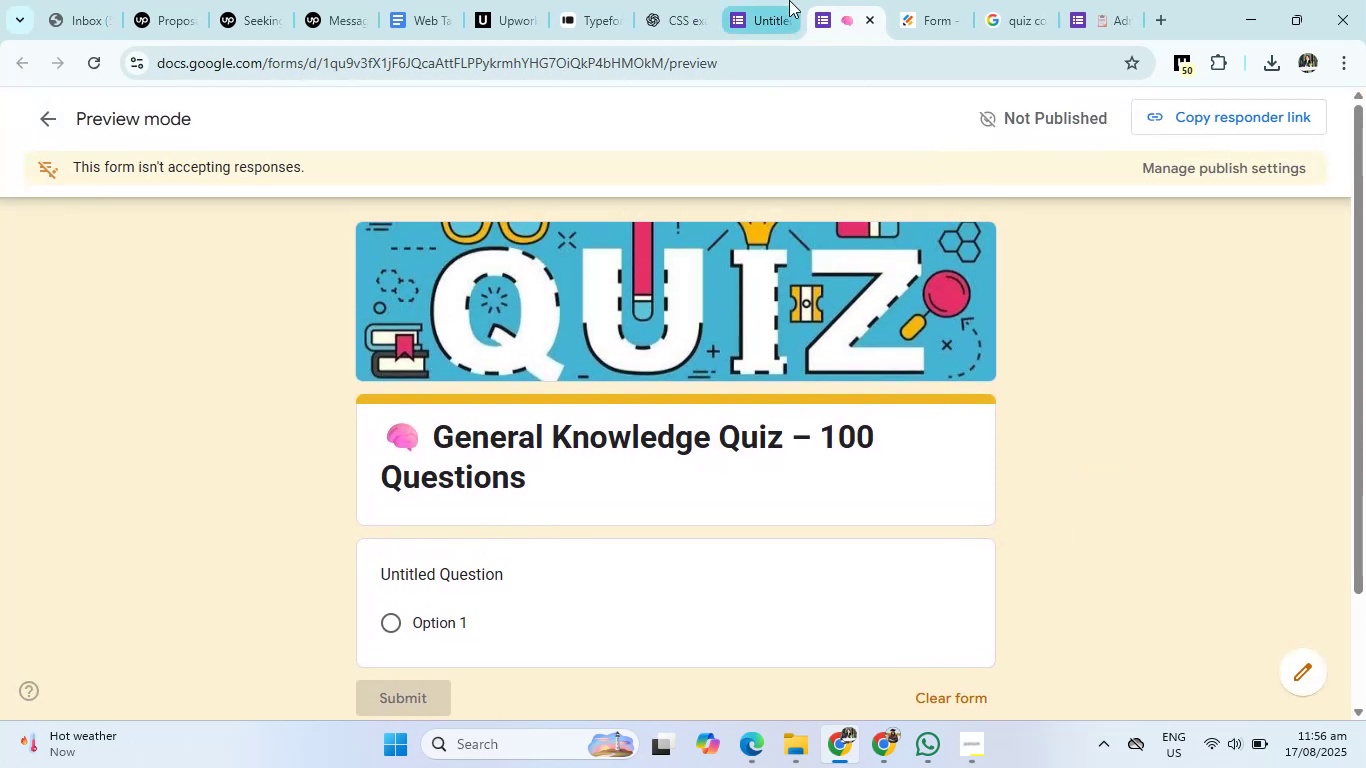 
left_click([789, 0])
 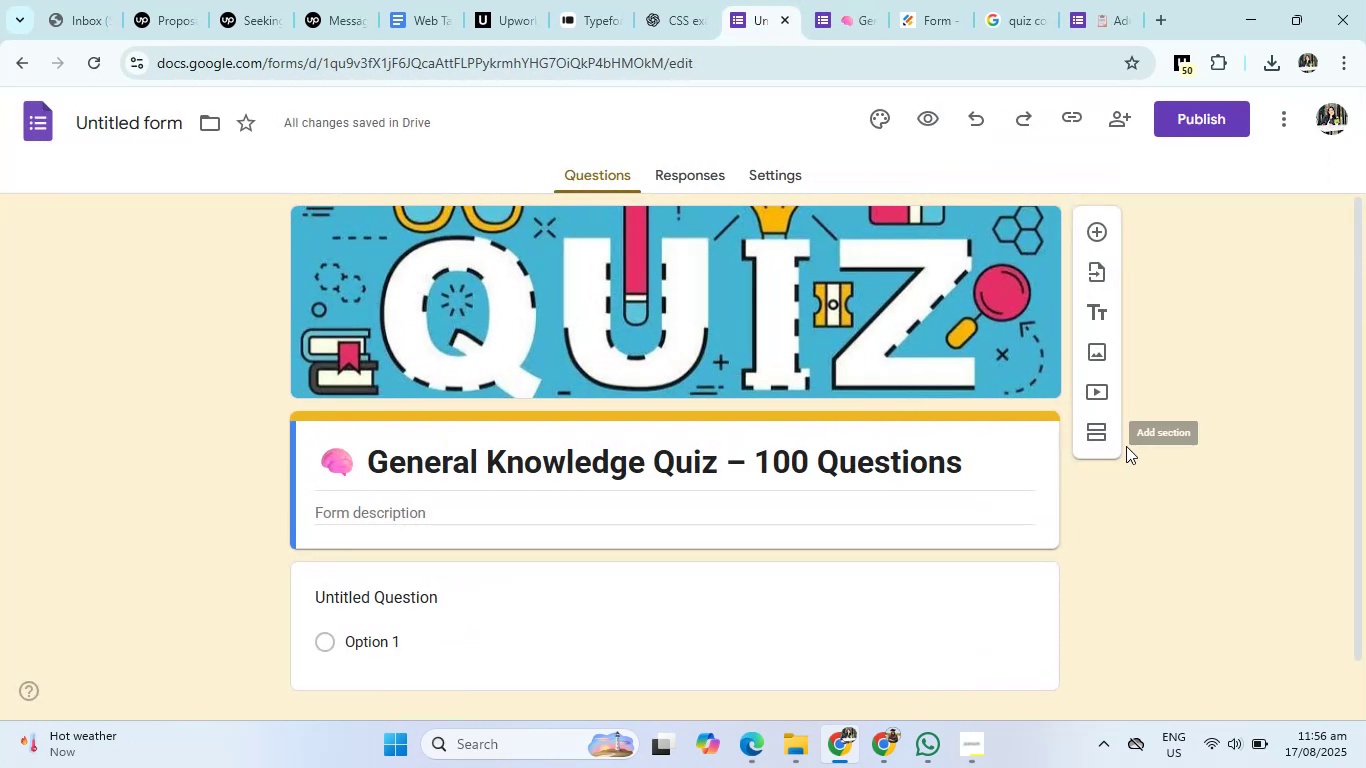 
left_click([1126, 446])
 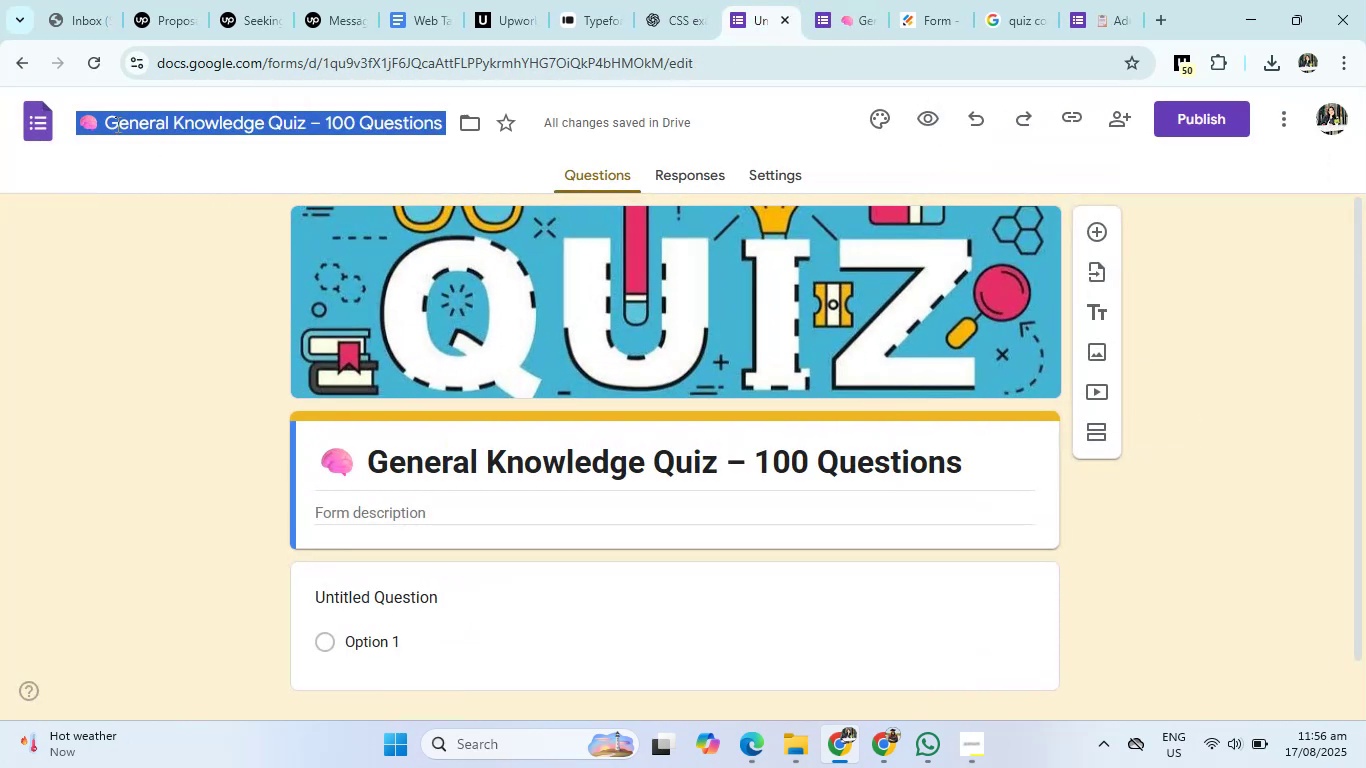 
left_click([116, 124])
 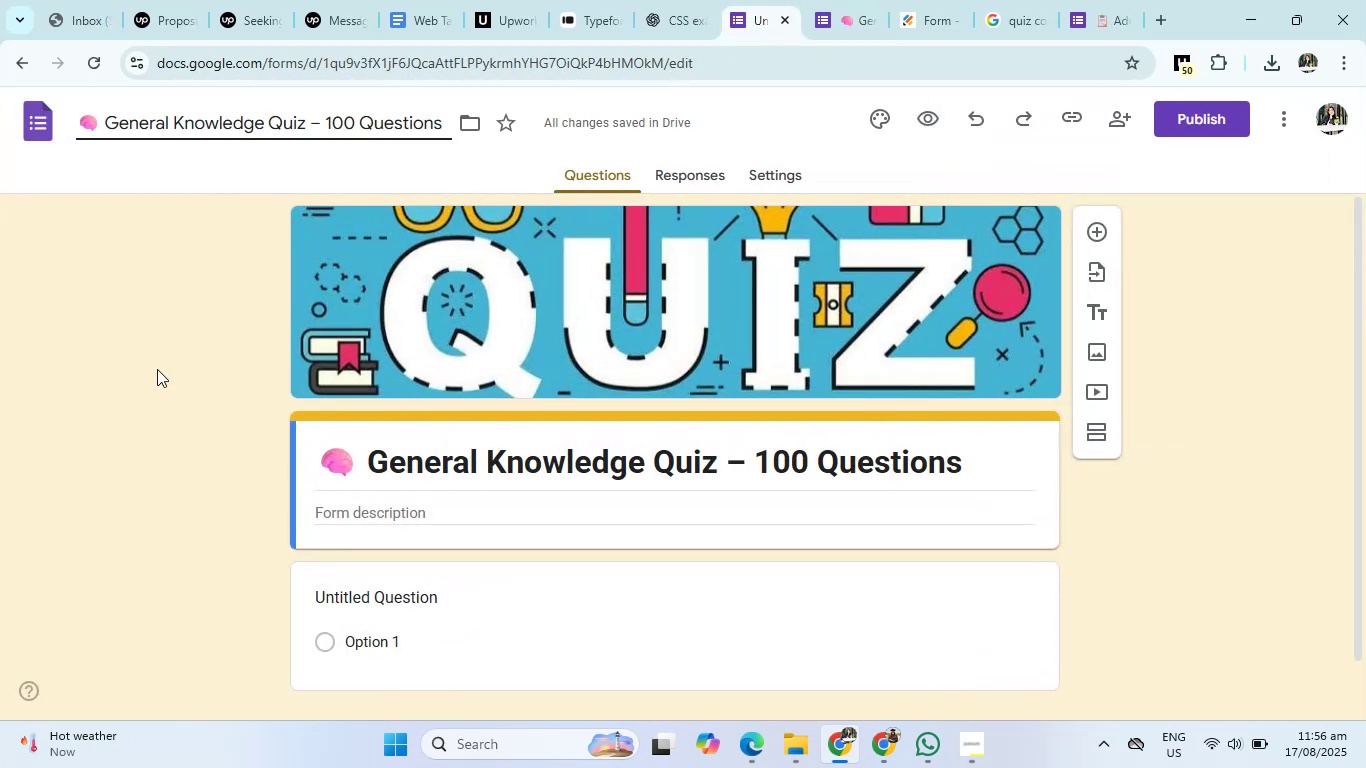 
left_click([157, 369])
 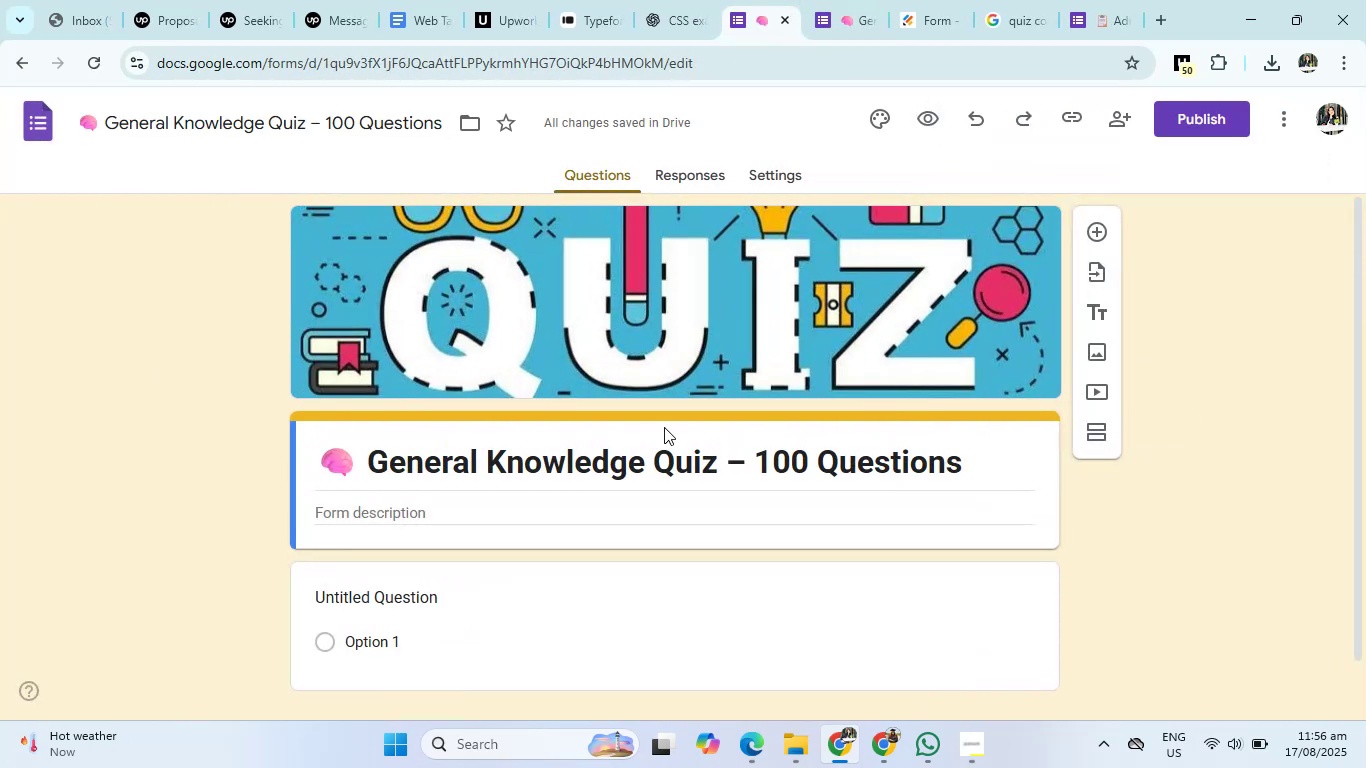 
scroll: coordinate [664, 427], scroll_direction: up, amount: 2.0
 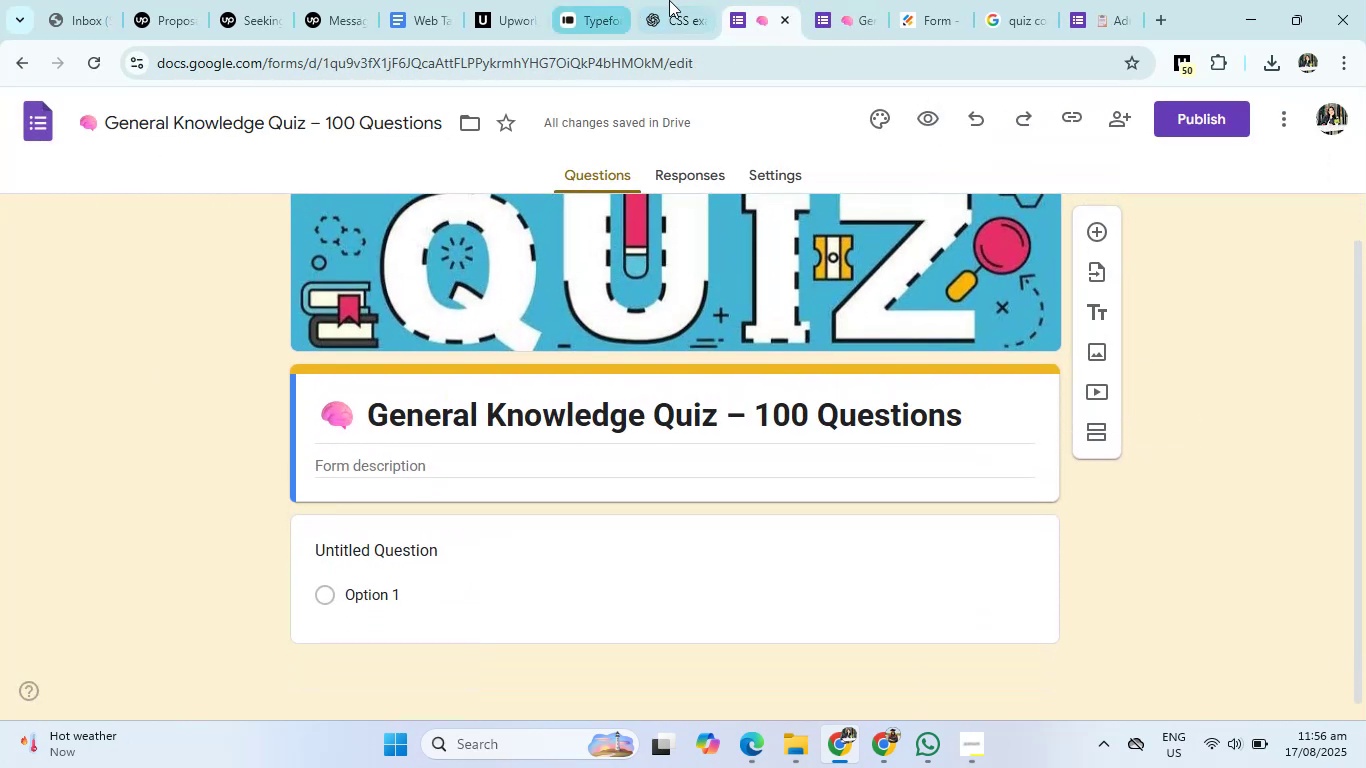 
left_click([685, 0])
 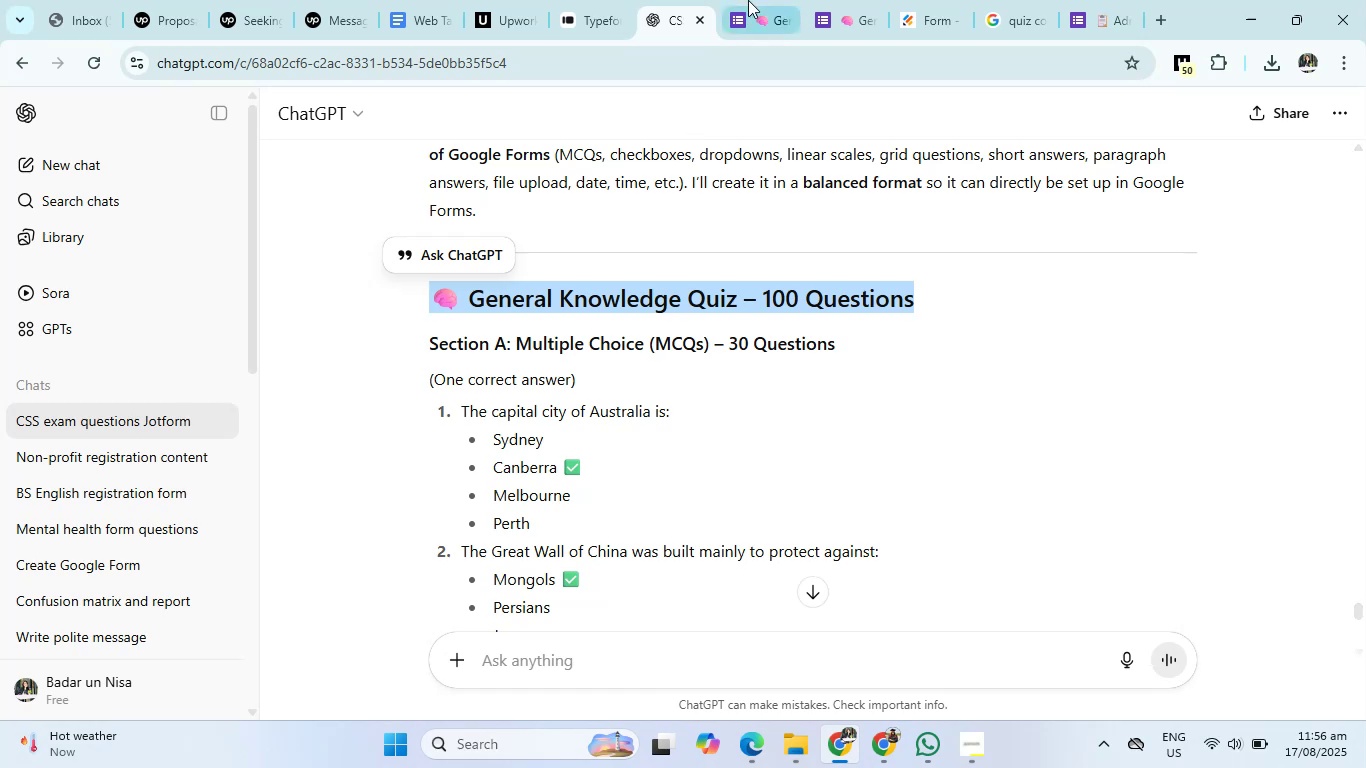 
left_click([753, 0])
 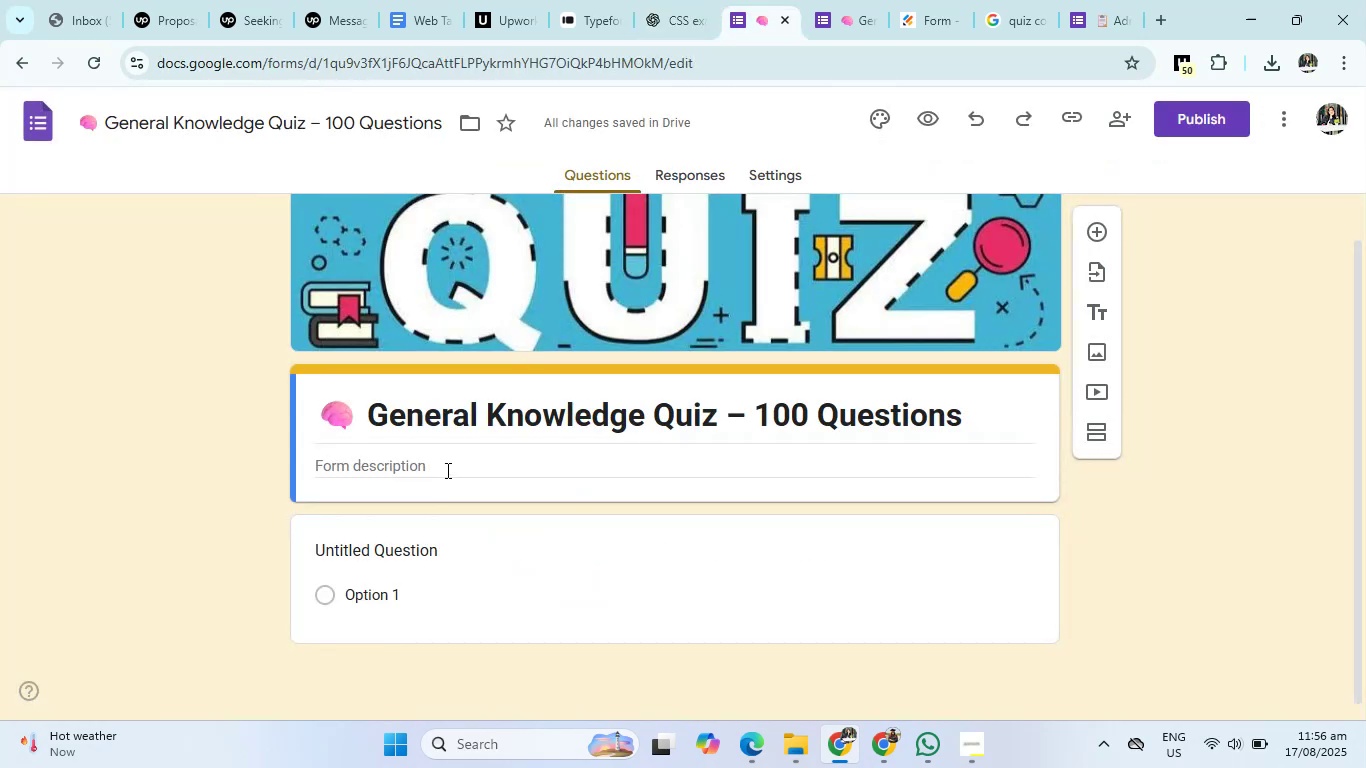 
left_click([446, 470])
 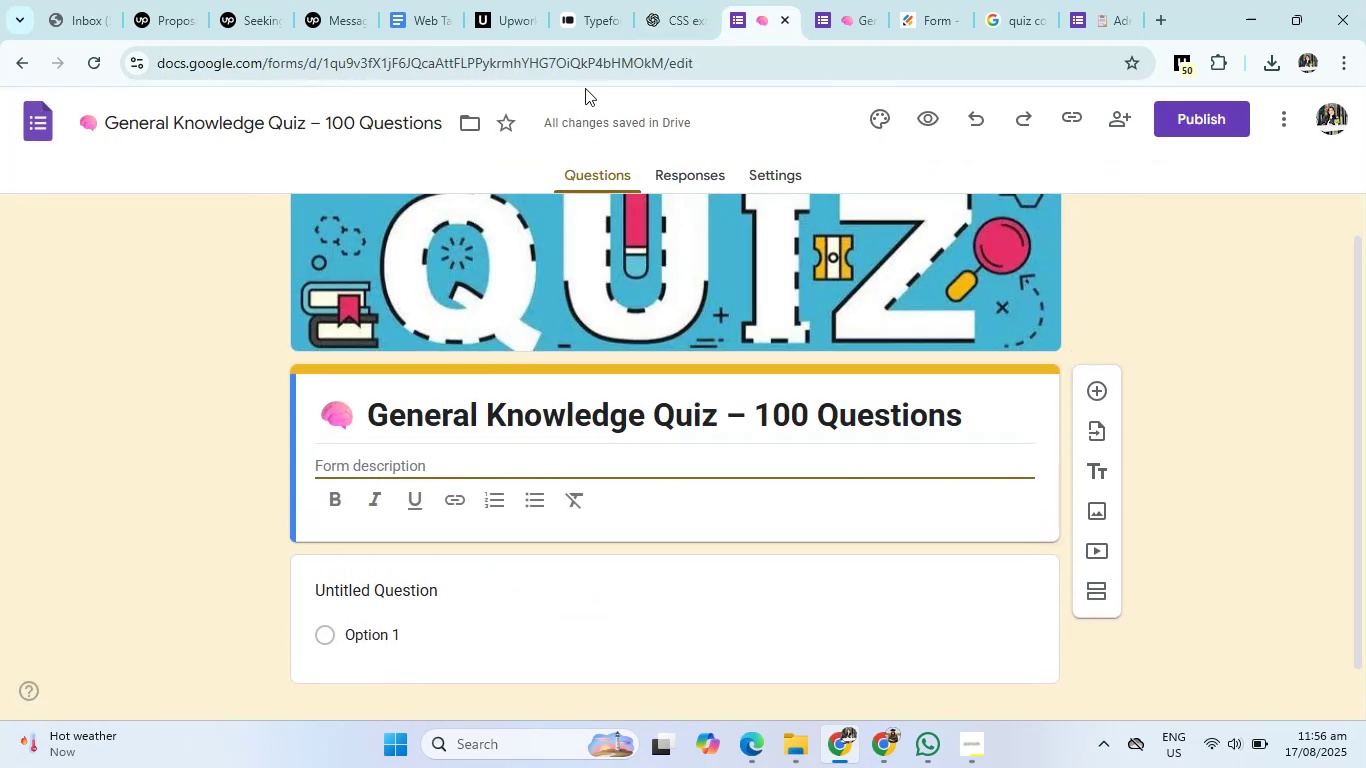 
left_click([688, 0])
 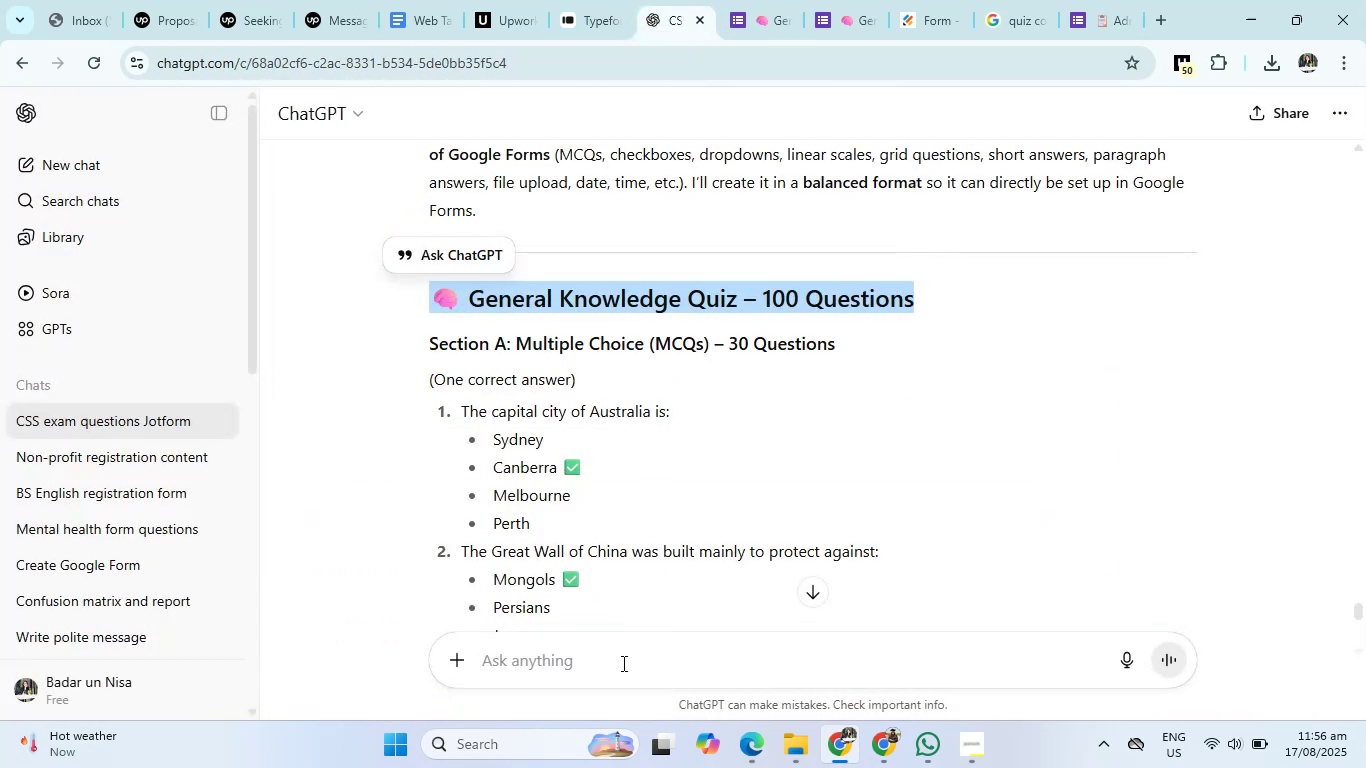 
left_click([622, 663])
 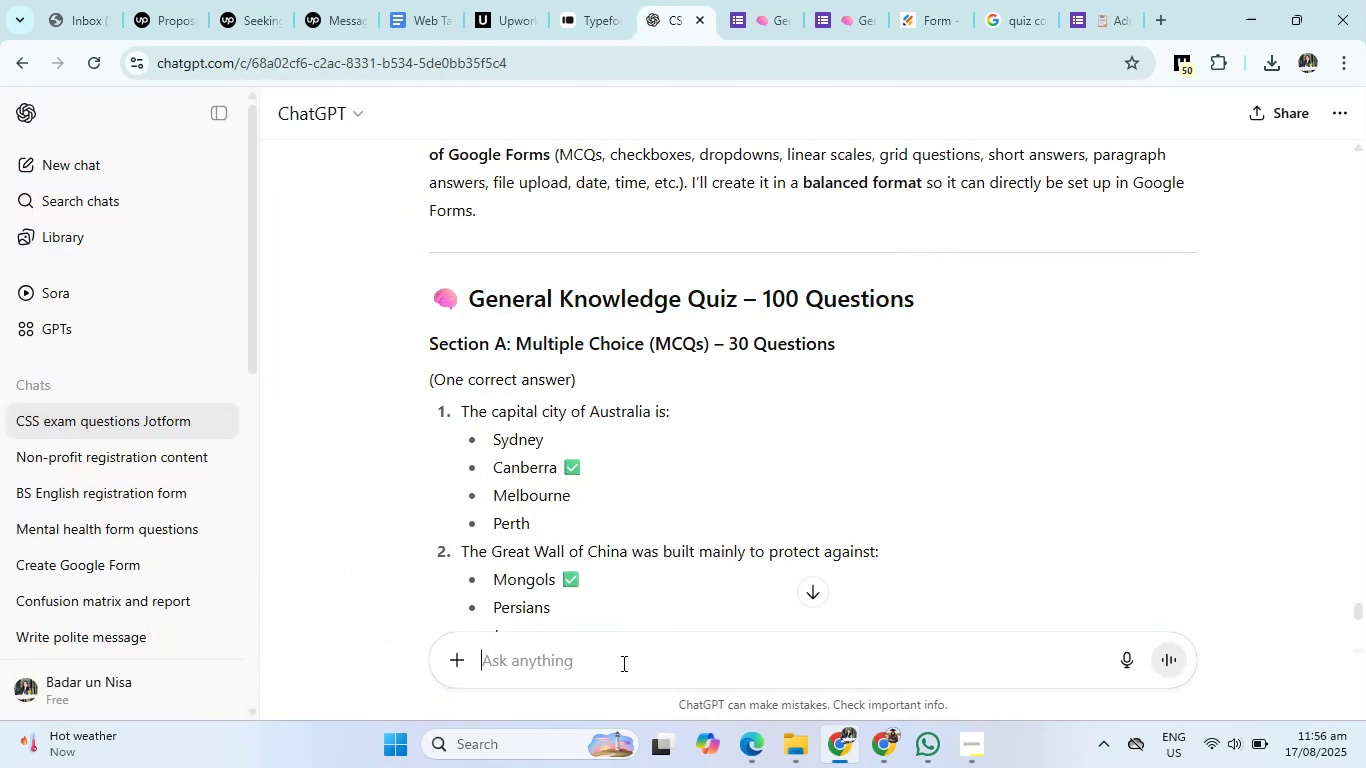 
key(Control+V)
 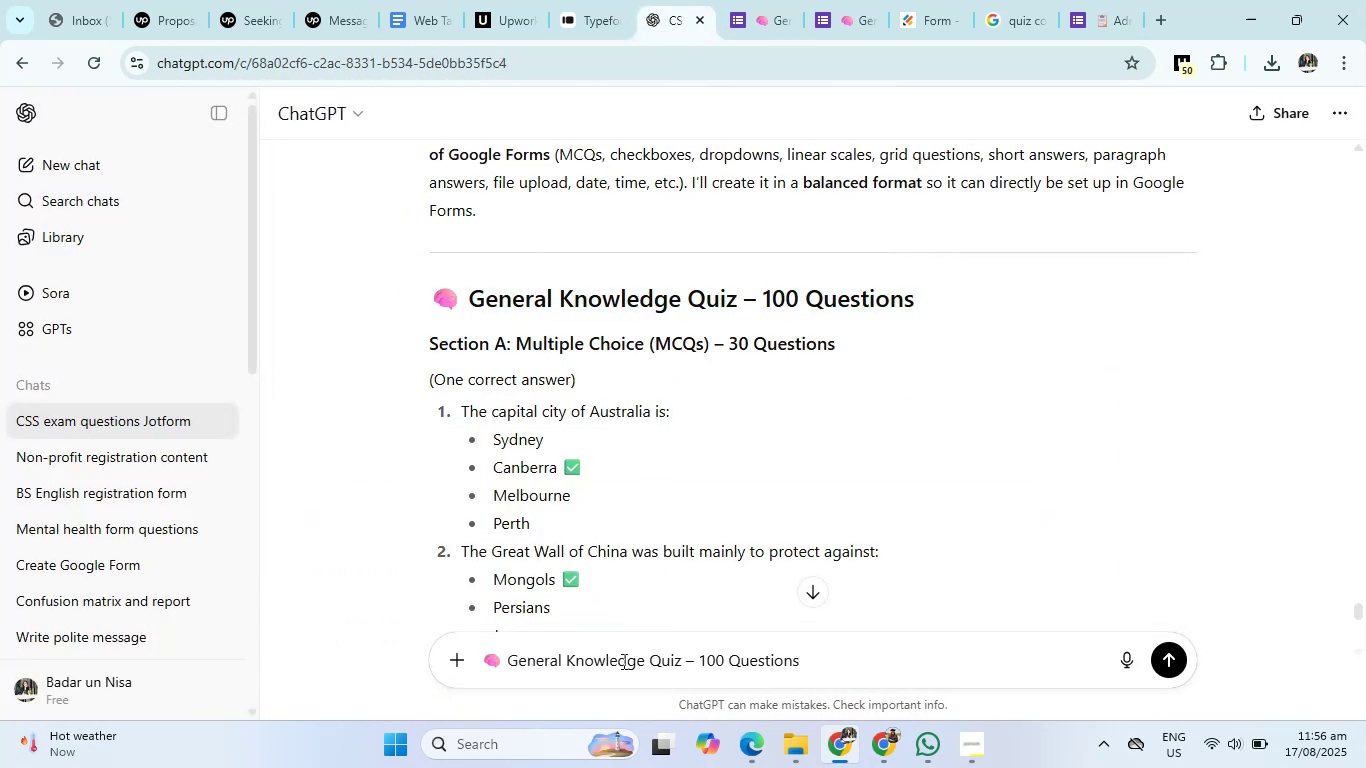 
type( write a discription of this)
key(Backspace)
key(Backspace)
key(Backspace)
key(Backspace)
key(Backspace)
key(Backspace)
key(Backspace)
 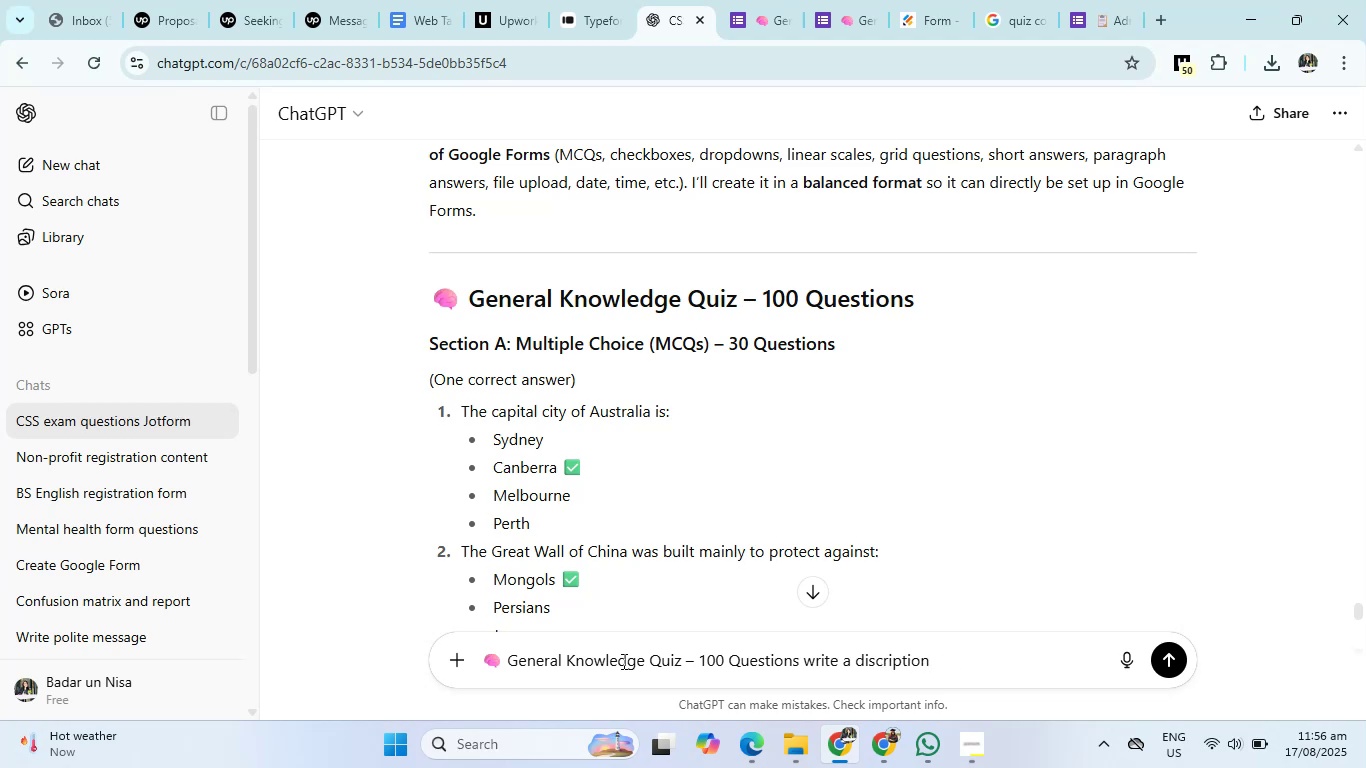 
key(Enter)
 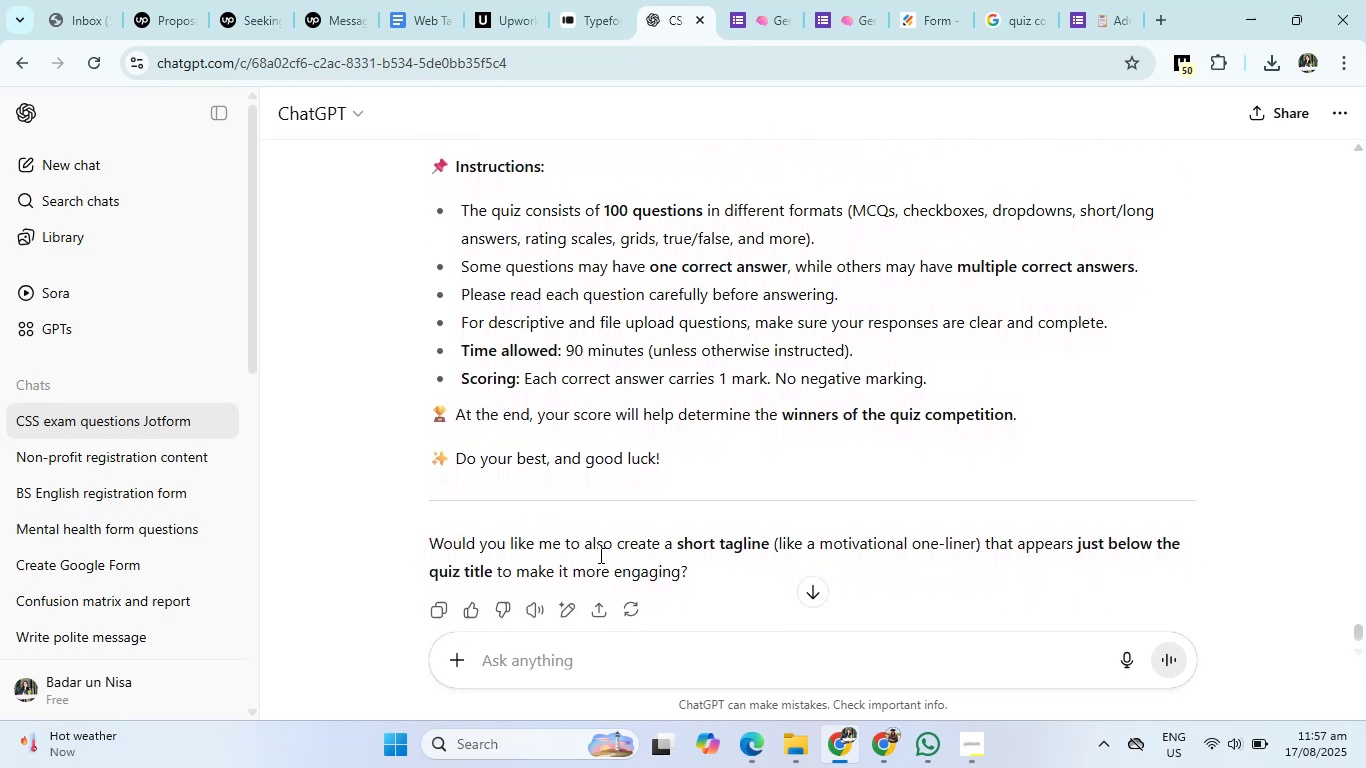 
wait(22.91)
 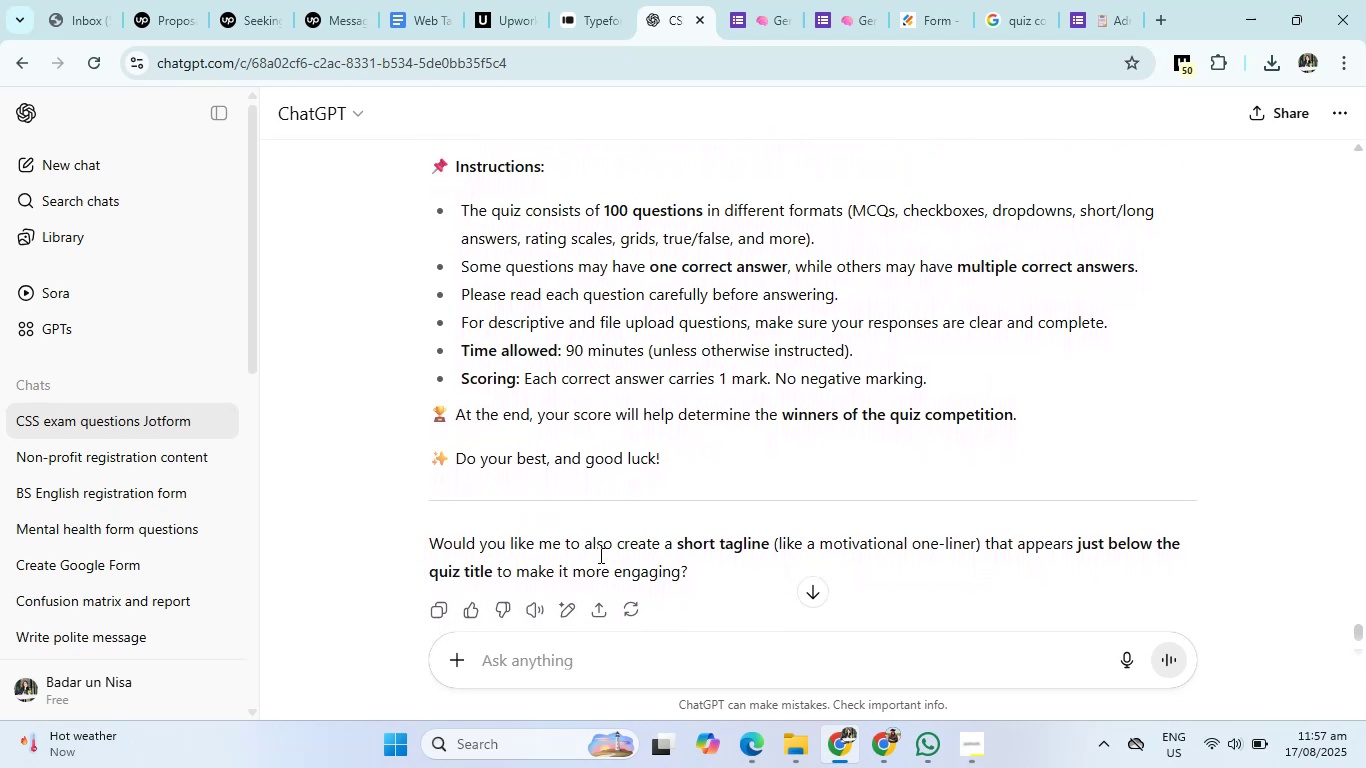 
left_click_drag(start_coordinate=[431, 279], to_coordinate=[743, 362])
 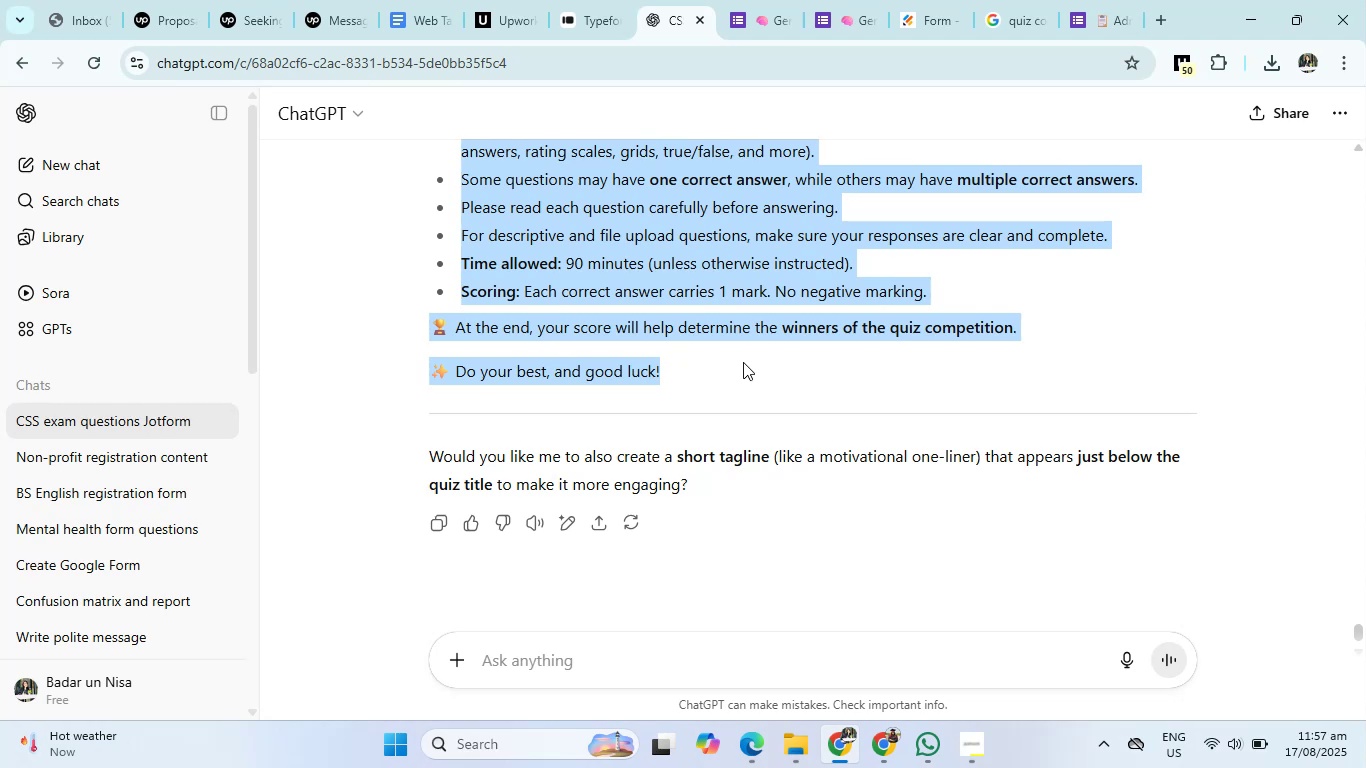 
scroll: coordinate [555, 469], scroll_direction: down, amount: 3.0
 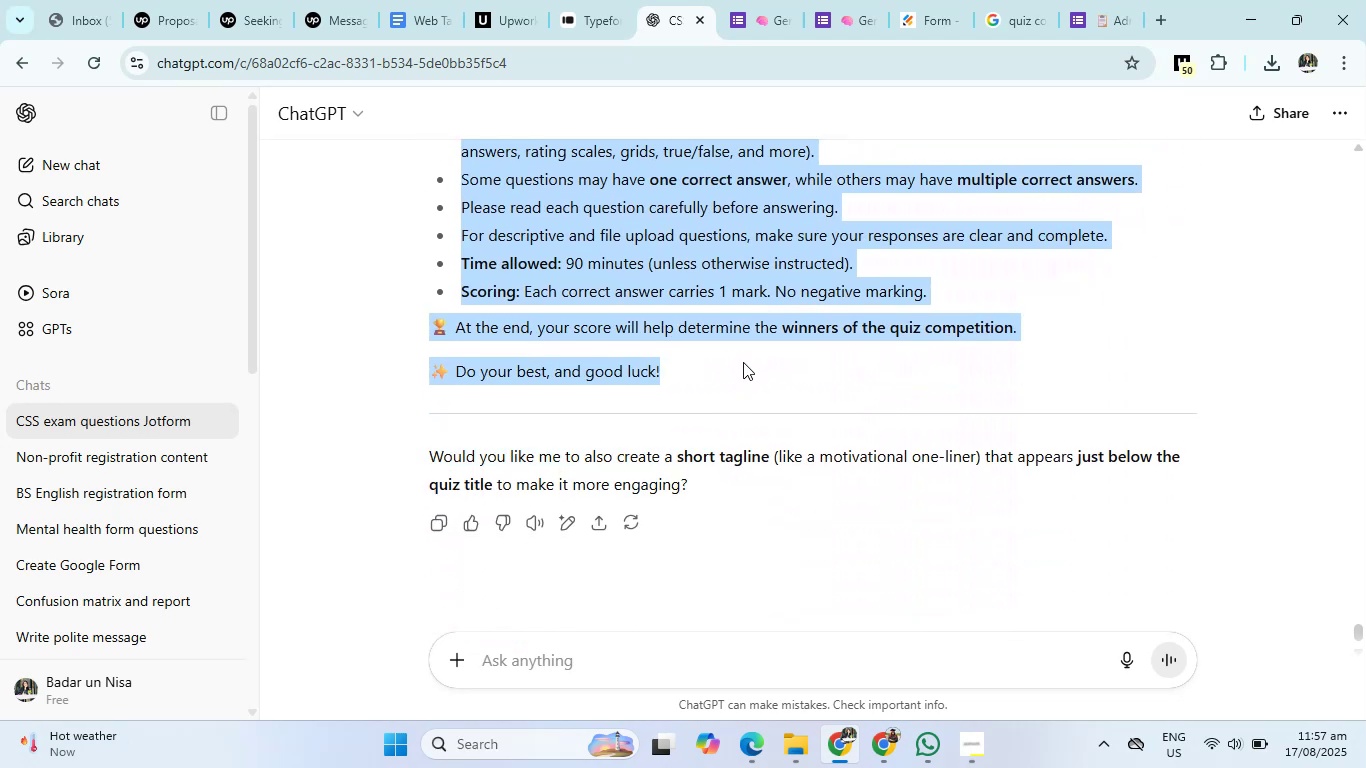 
key(Control+C)
 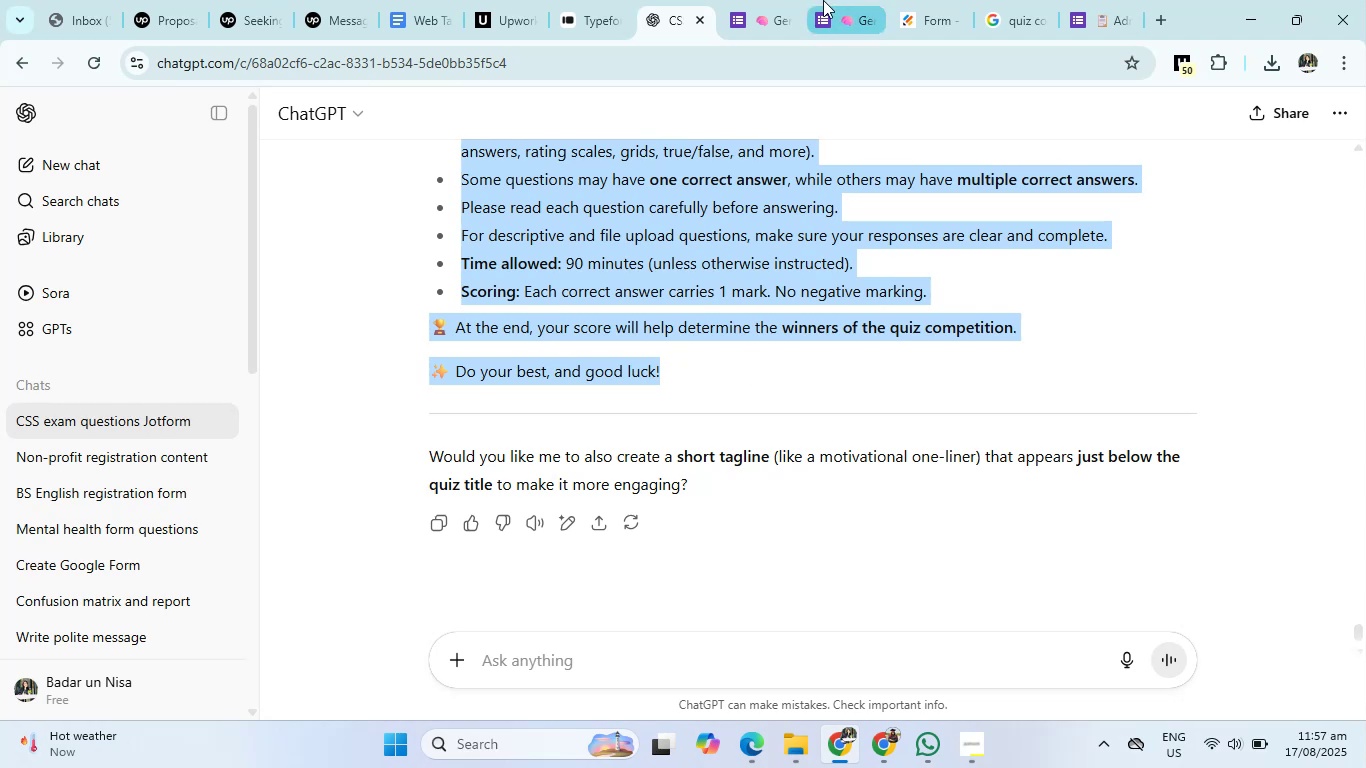 
left_click([823, 0])
 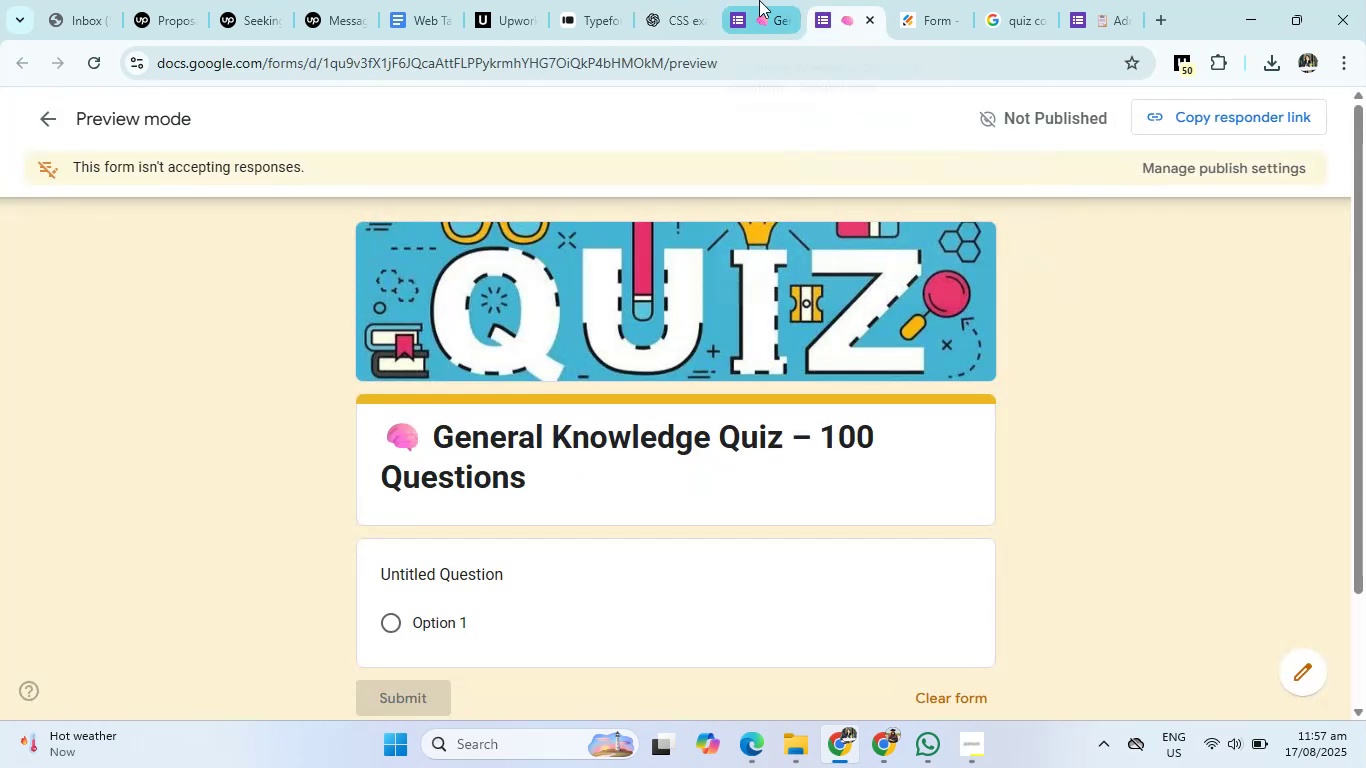 
left_click([759, 0])
 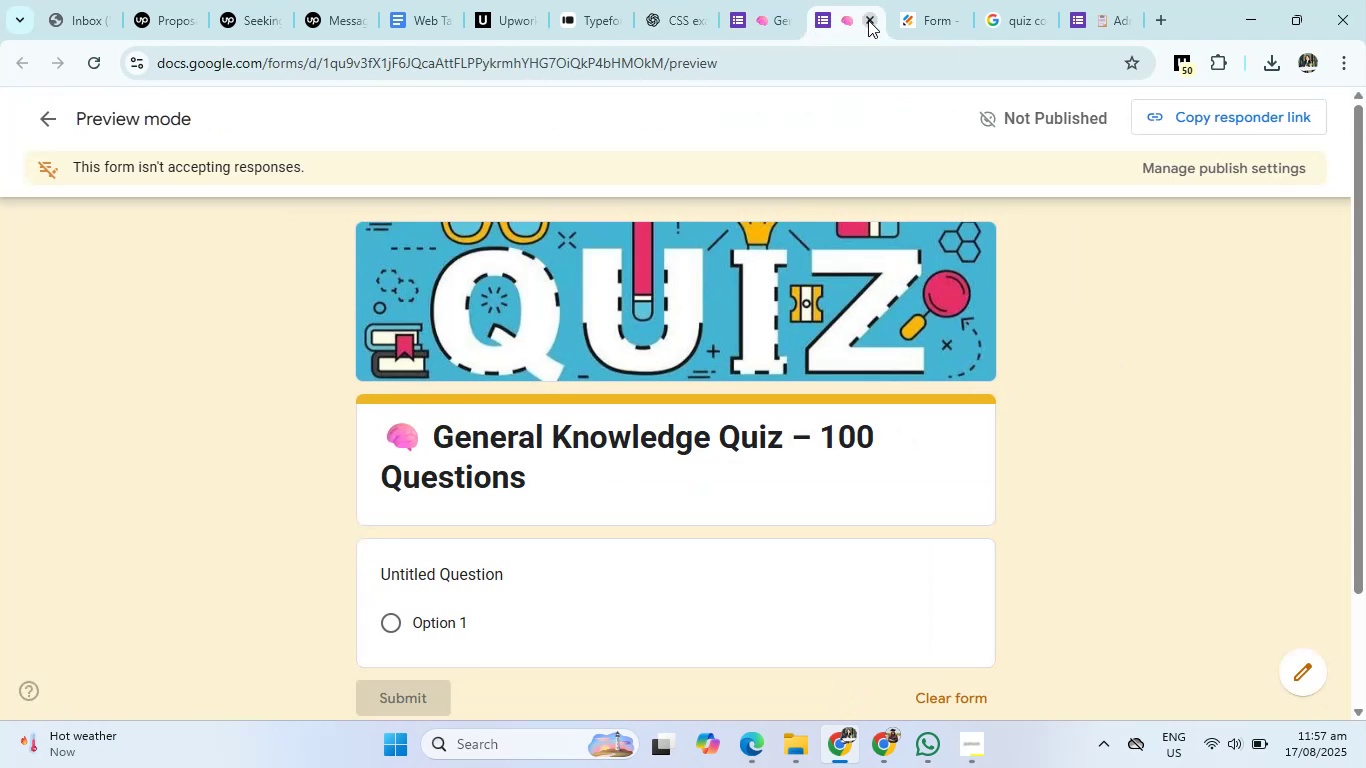 
double_click([868, 20])
 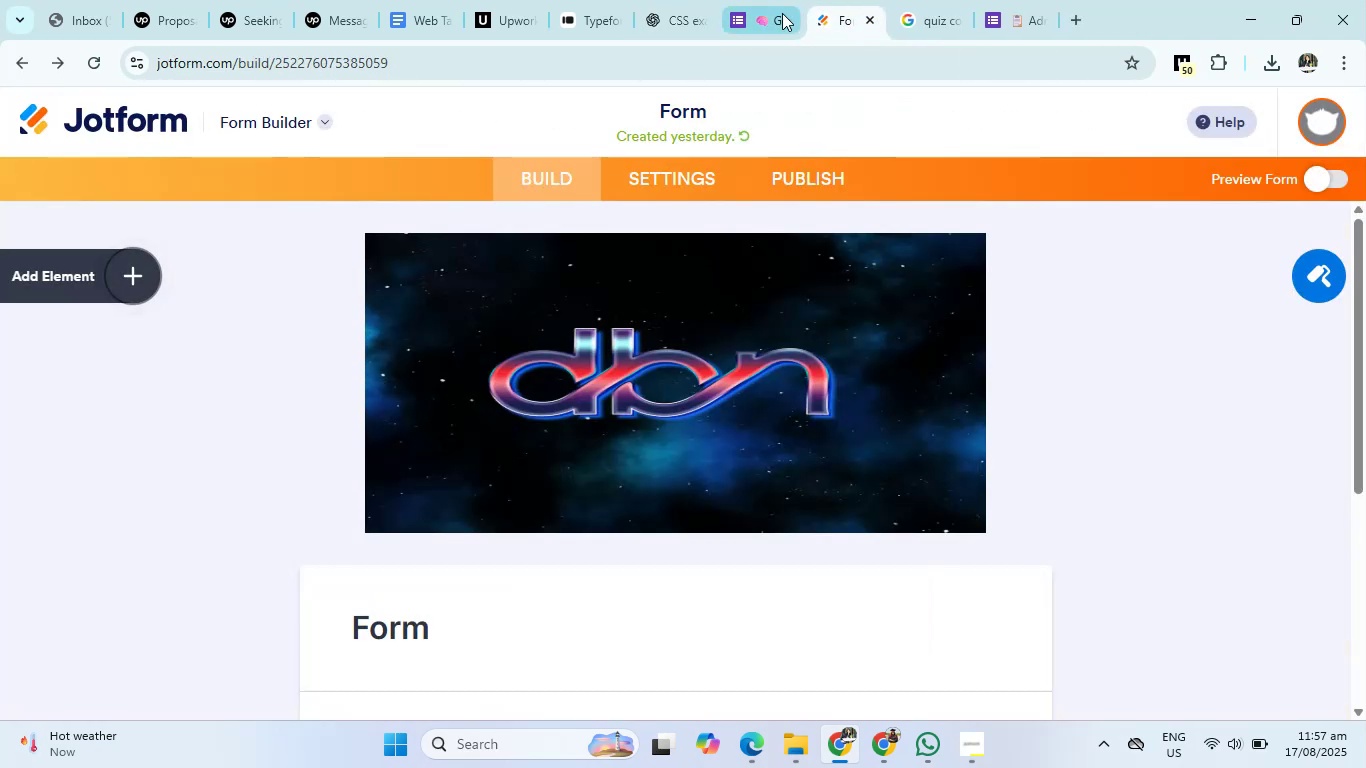 
left_click([782, 13])
 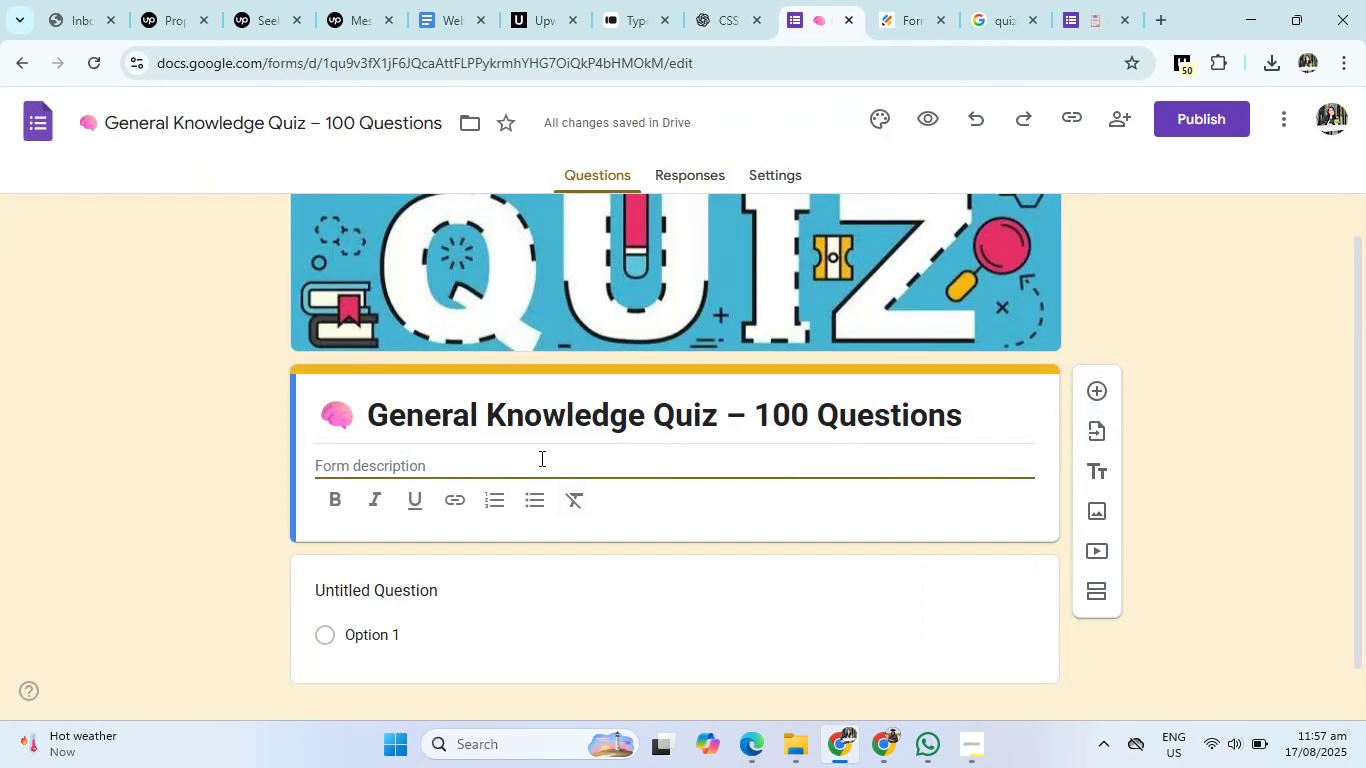 
left_click([540, 458])
 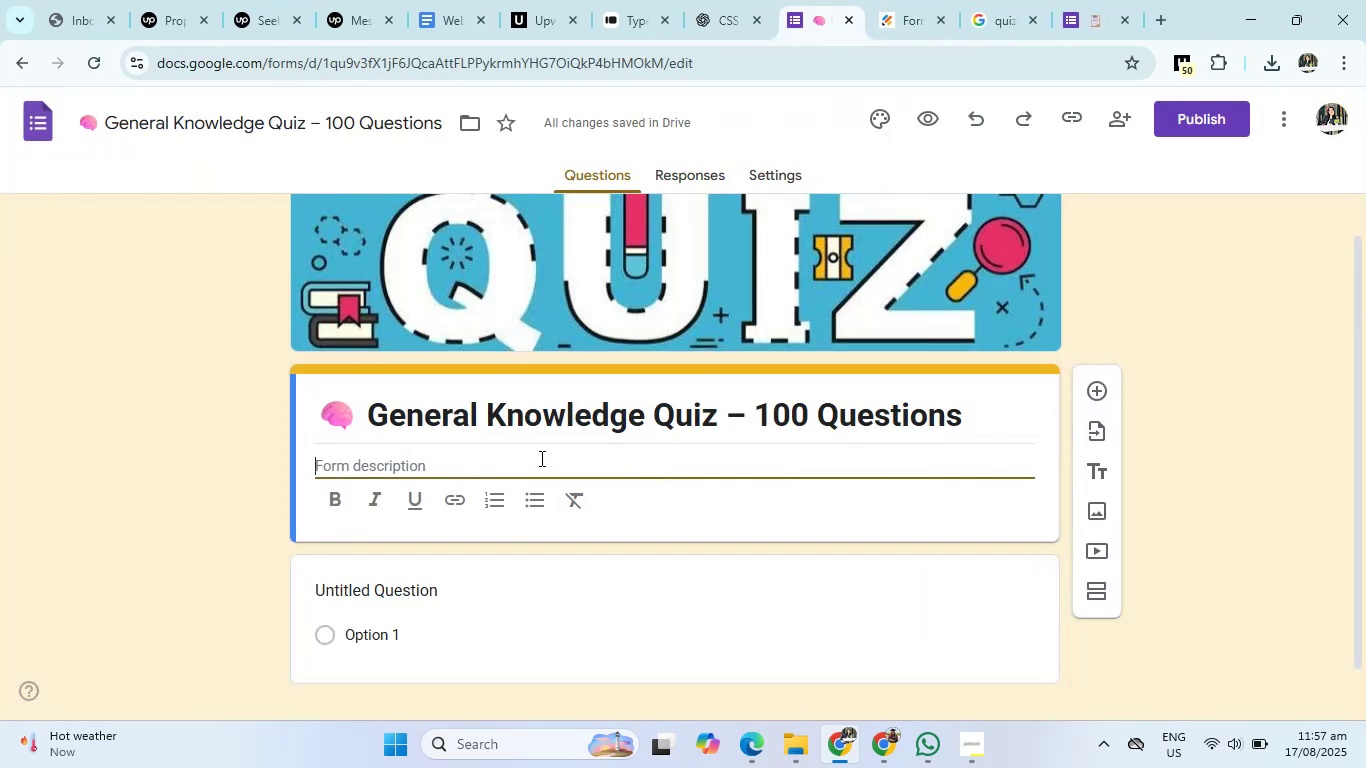 
key(Control+V)
 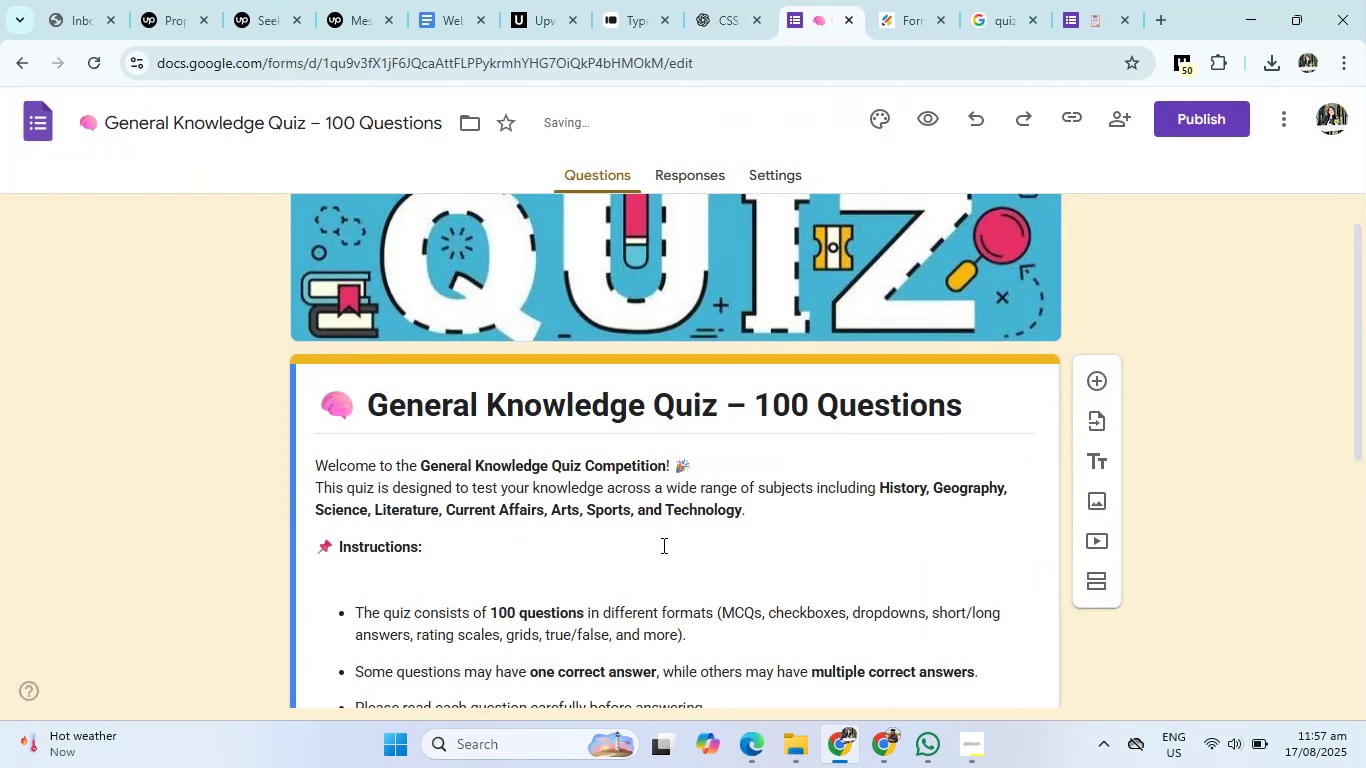 
scroll: coordinate [662, 545], scroll_direction: down, amount: 3.0
 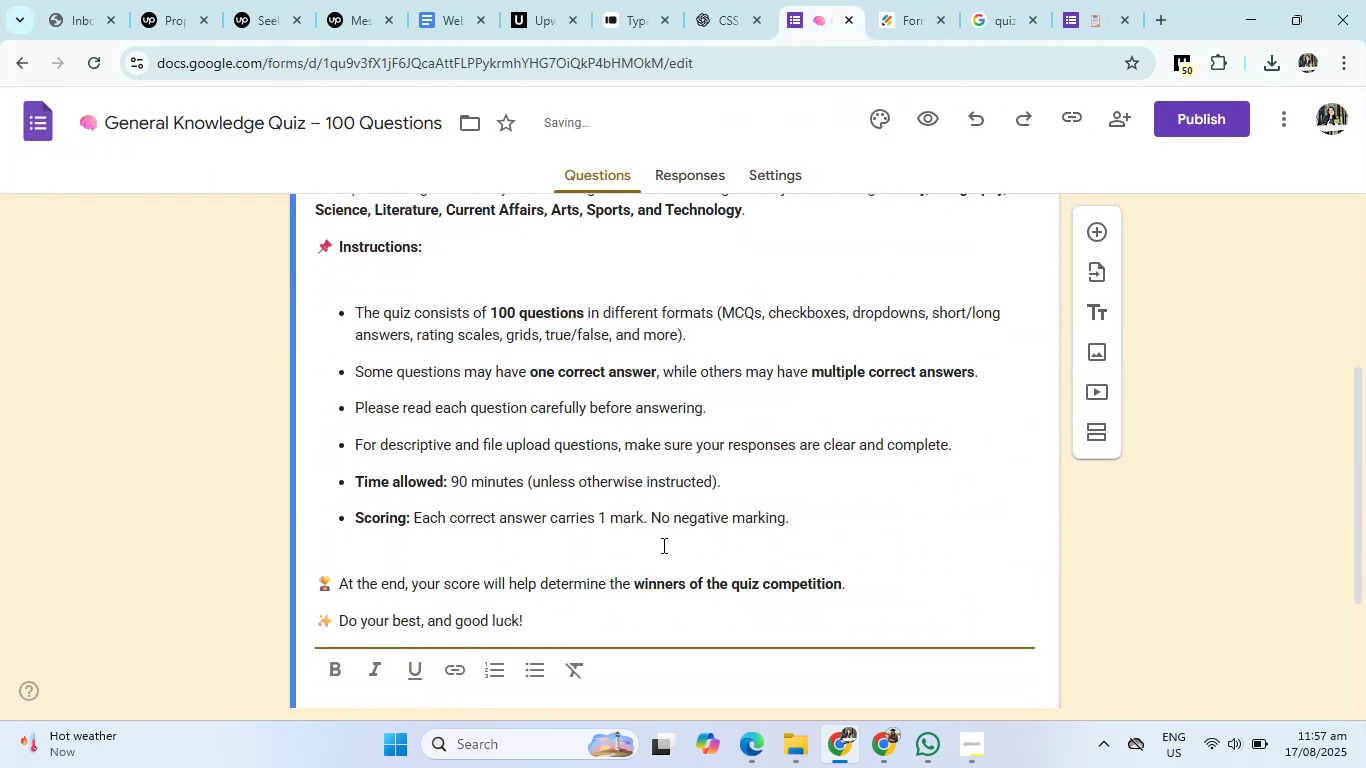 
scroll: coordinate [662, 545], scroll_direction: up, amount: 1.0
 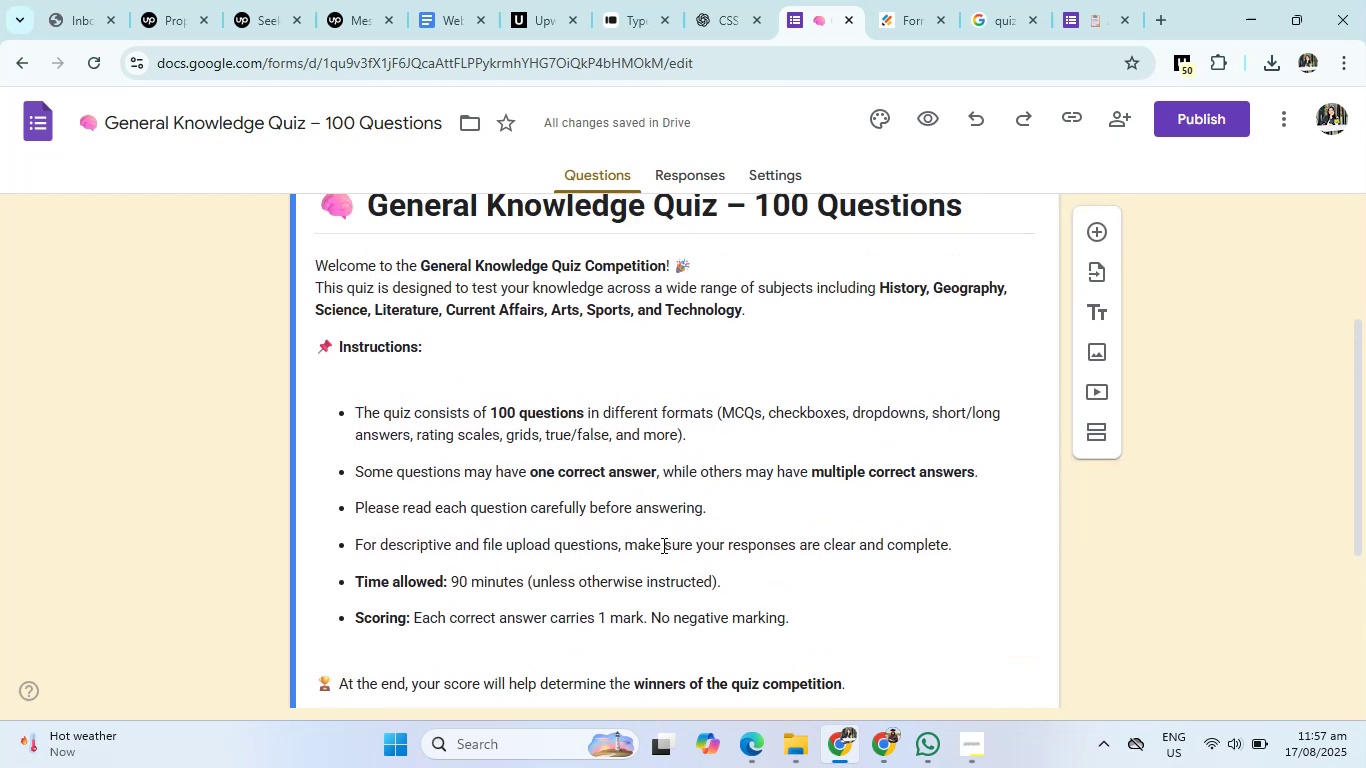 
scroll: coordinate [662, 545], scroll_direction: down, amount: 1.0
 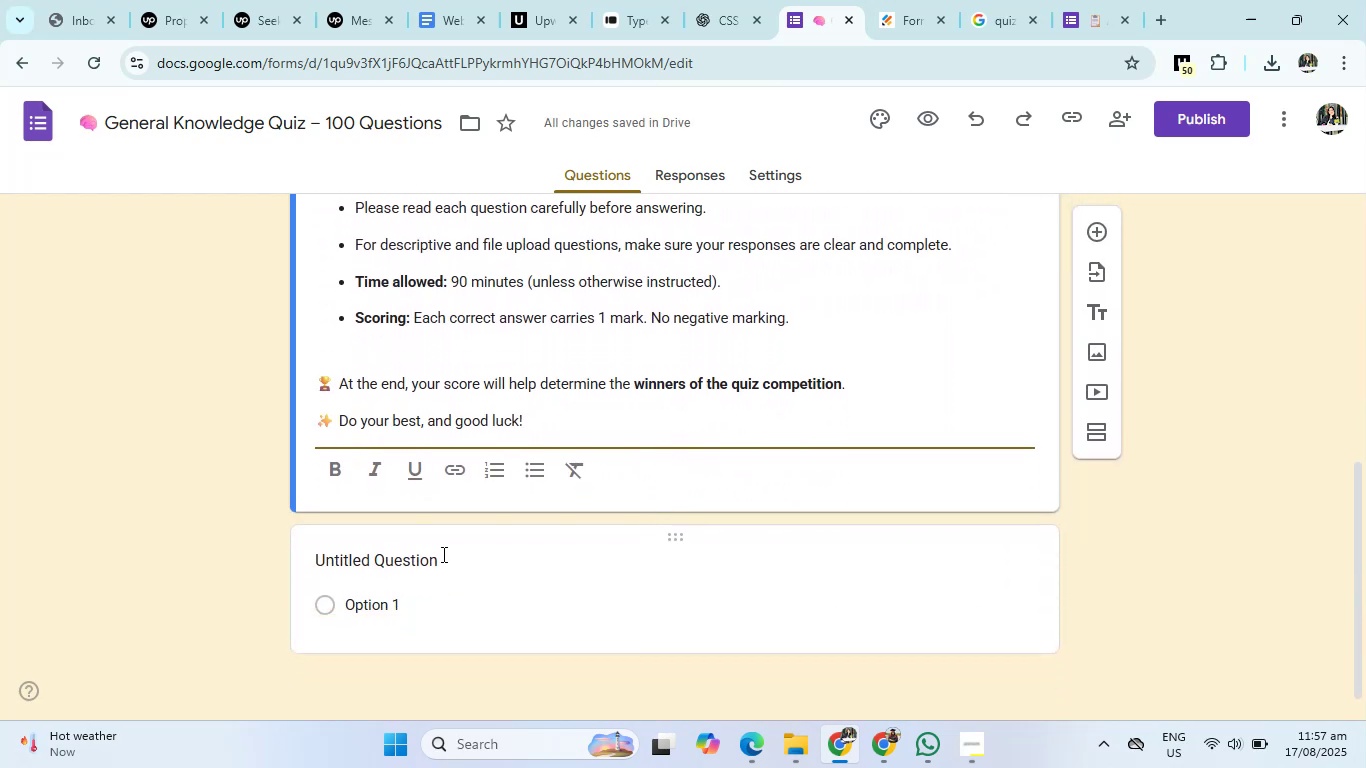 
left_click([442, 554])
 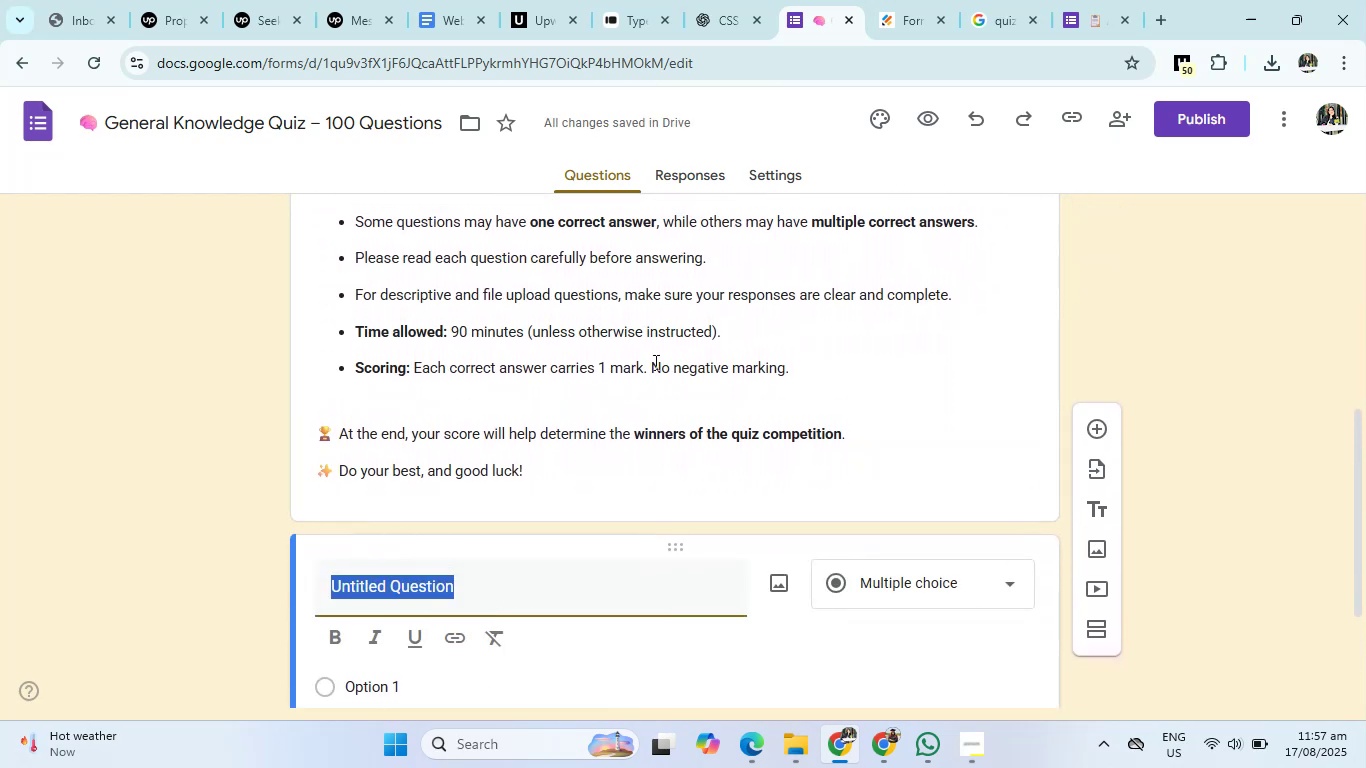 
scroll: coordinate [654, 362], scroll_direction: up, amount: 3.0
 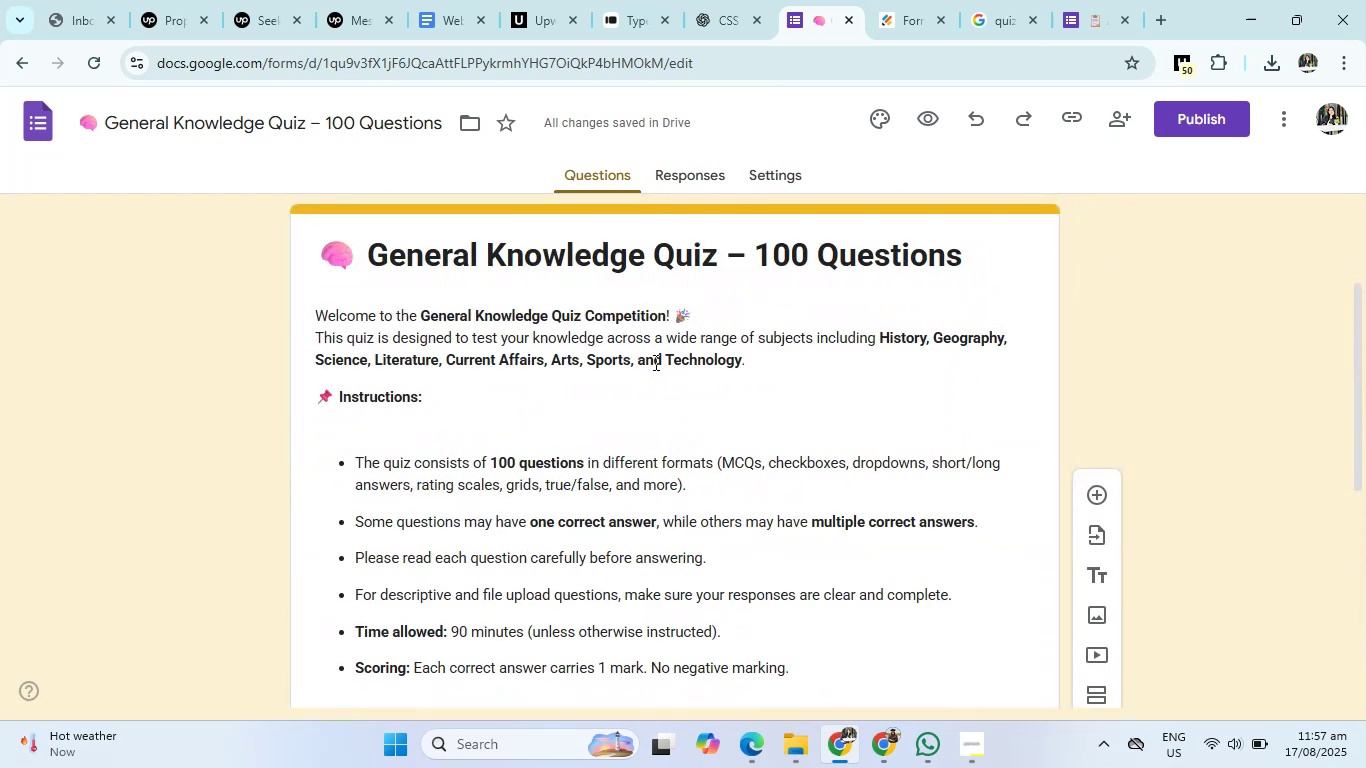 
scroll: coordinate [654, 362], scroll_direction: down, amount: 3.0
 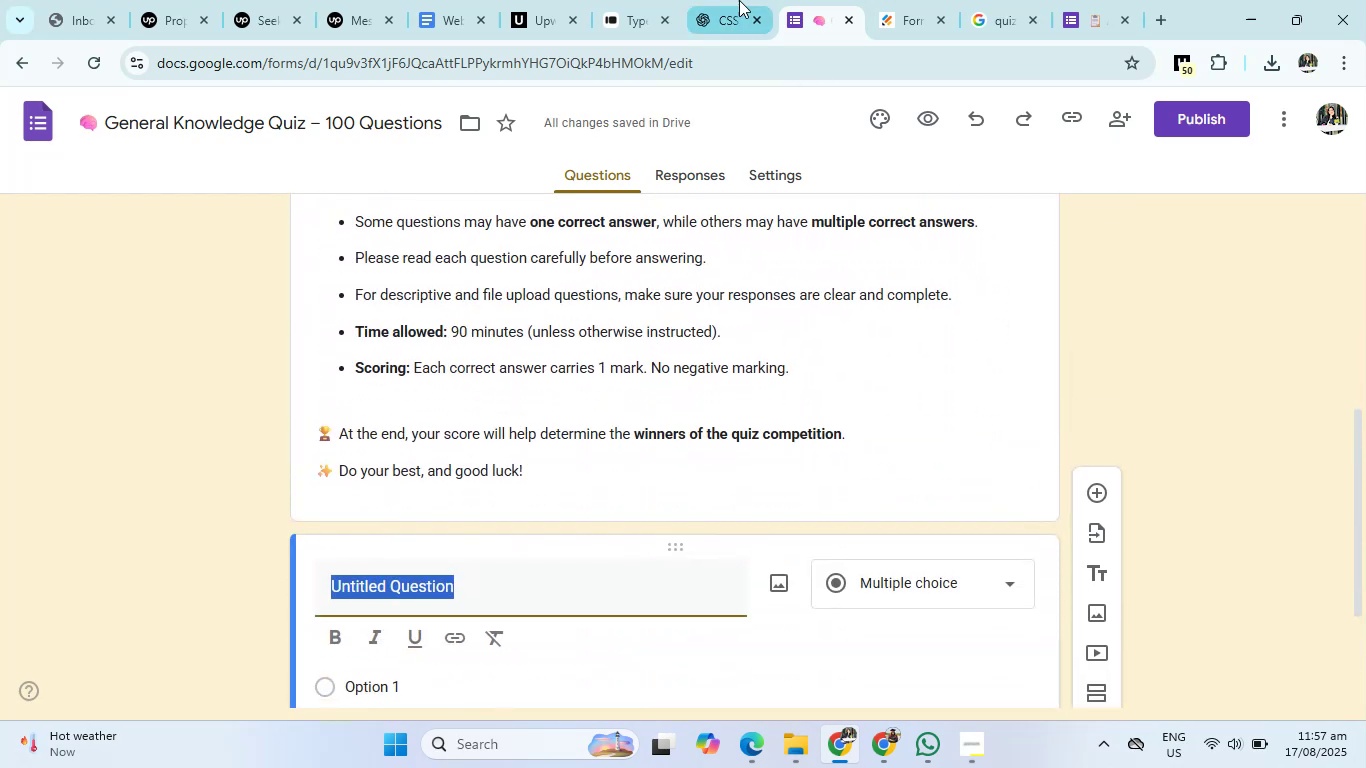 
left_click([747, 0])
 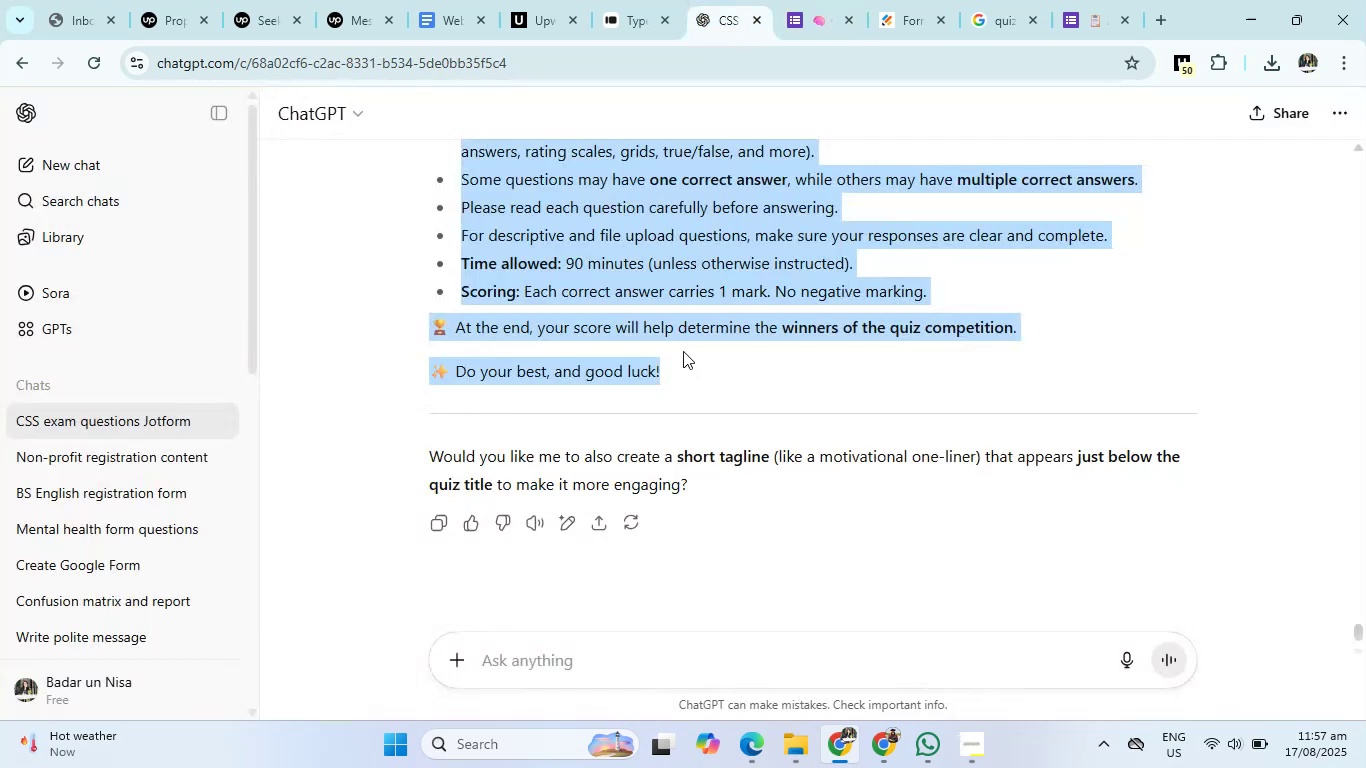 
scroll: coordinate [691, 382], scroll_direction: up, amount: 46.0
 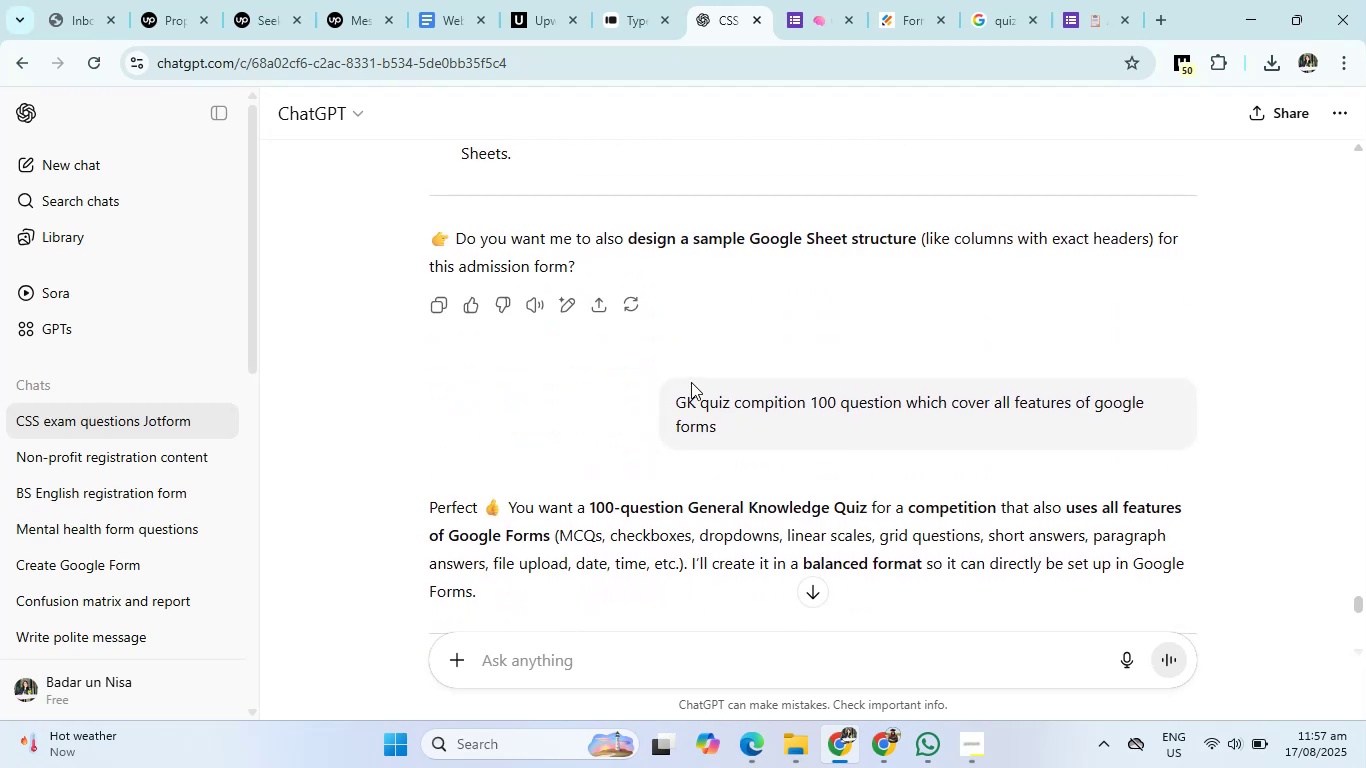 
scroll: coordinate [691, 382], scroll_direction: down, amount: 5.0
 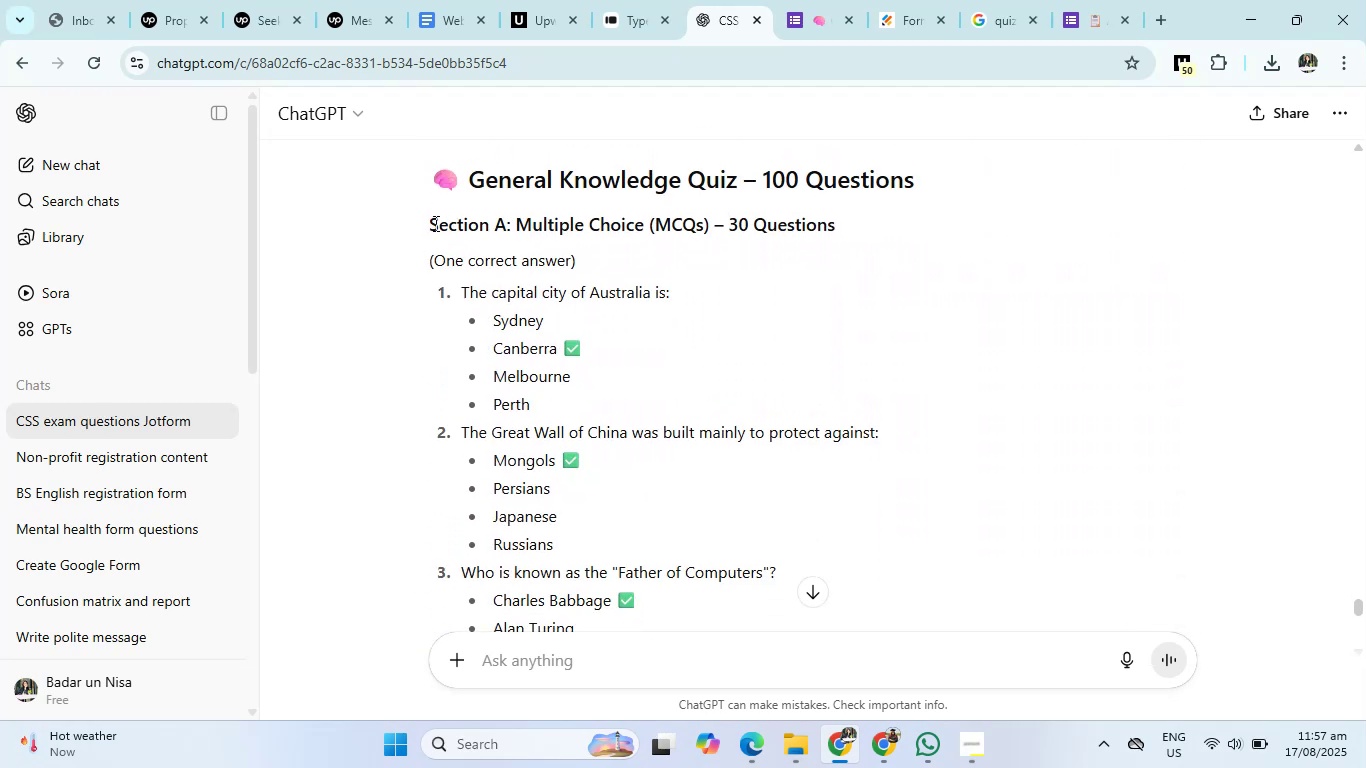 
left_click_drag(start_coordinate=[434, 223], to_coordinate=[880, 225])
 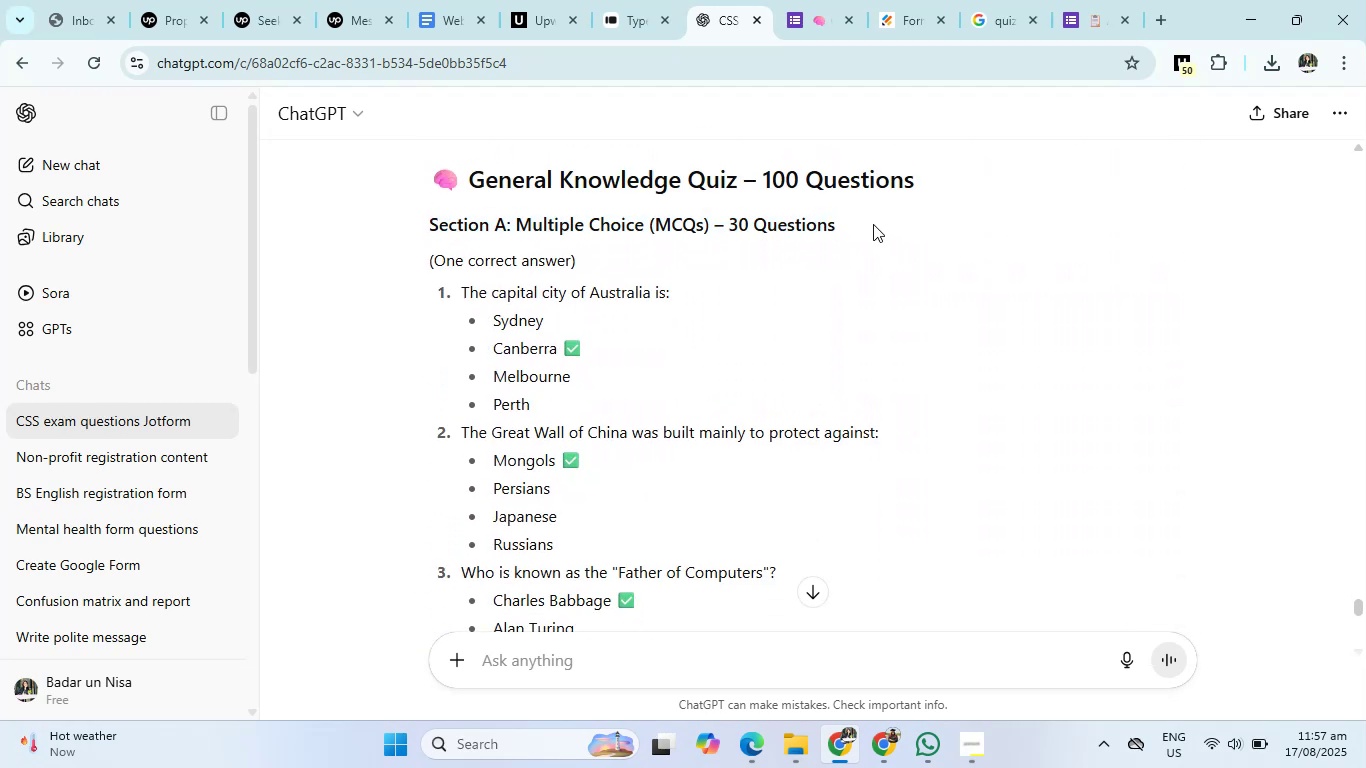 
left_click([880, 225])
 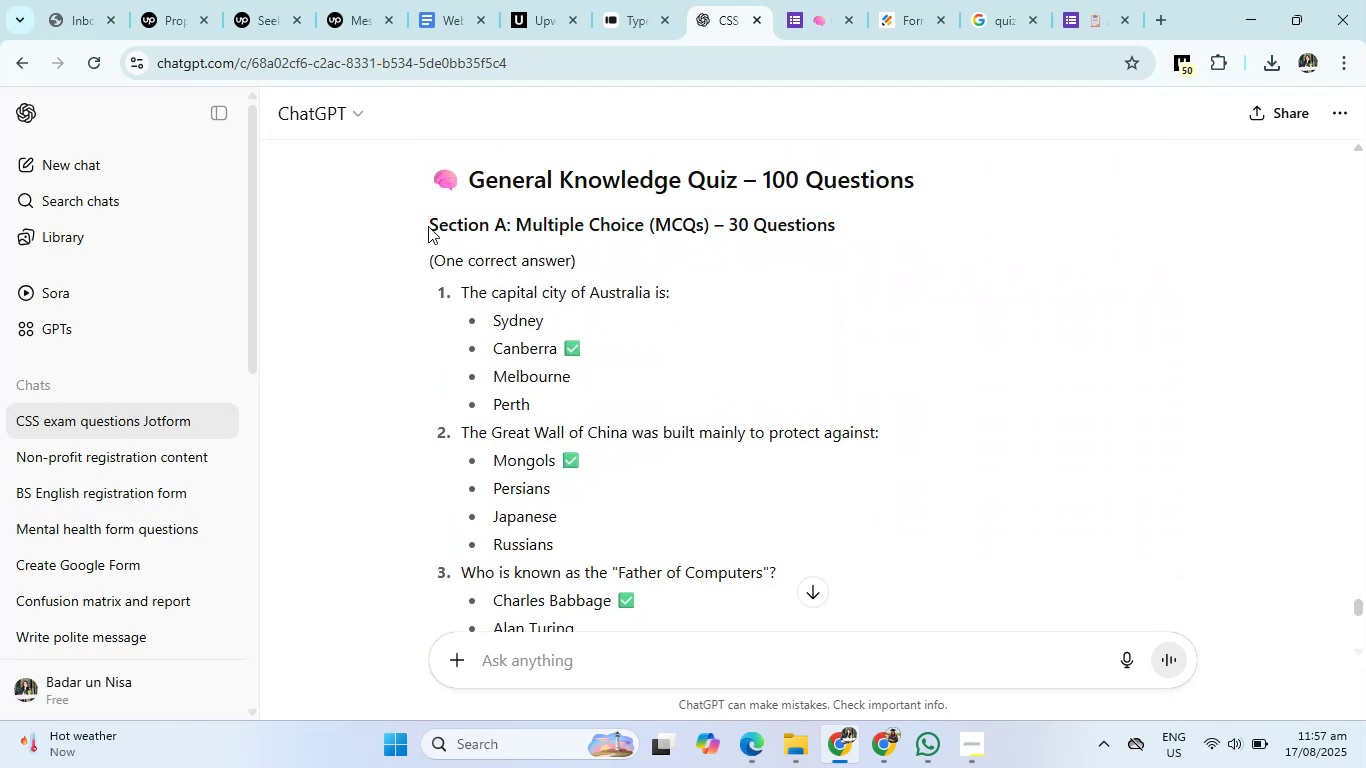 
left_click_drag(start_coordinate=[425, 226], to_coordinate=[907, 224])
 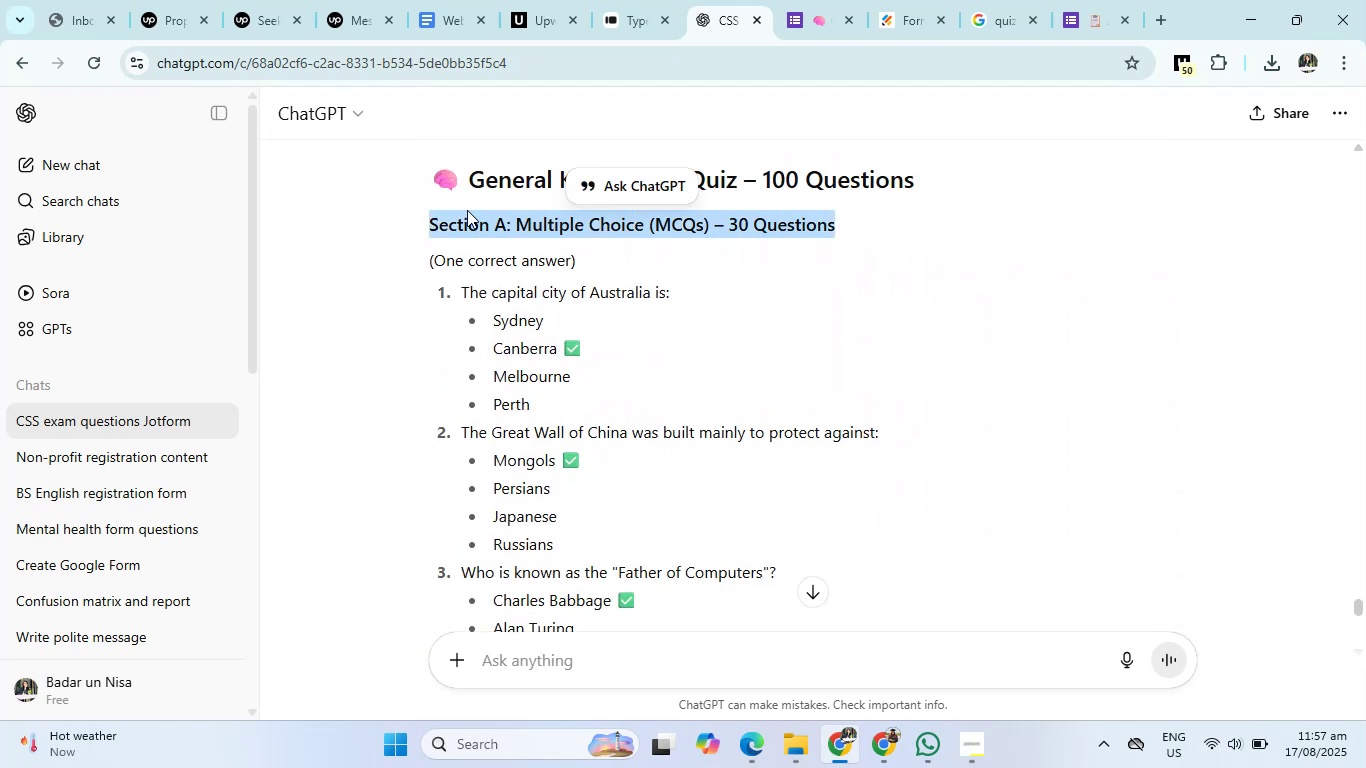 
left_click([466, 210])
 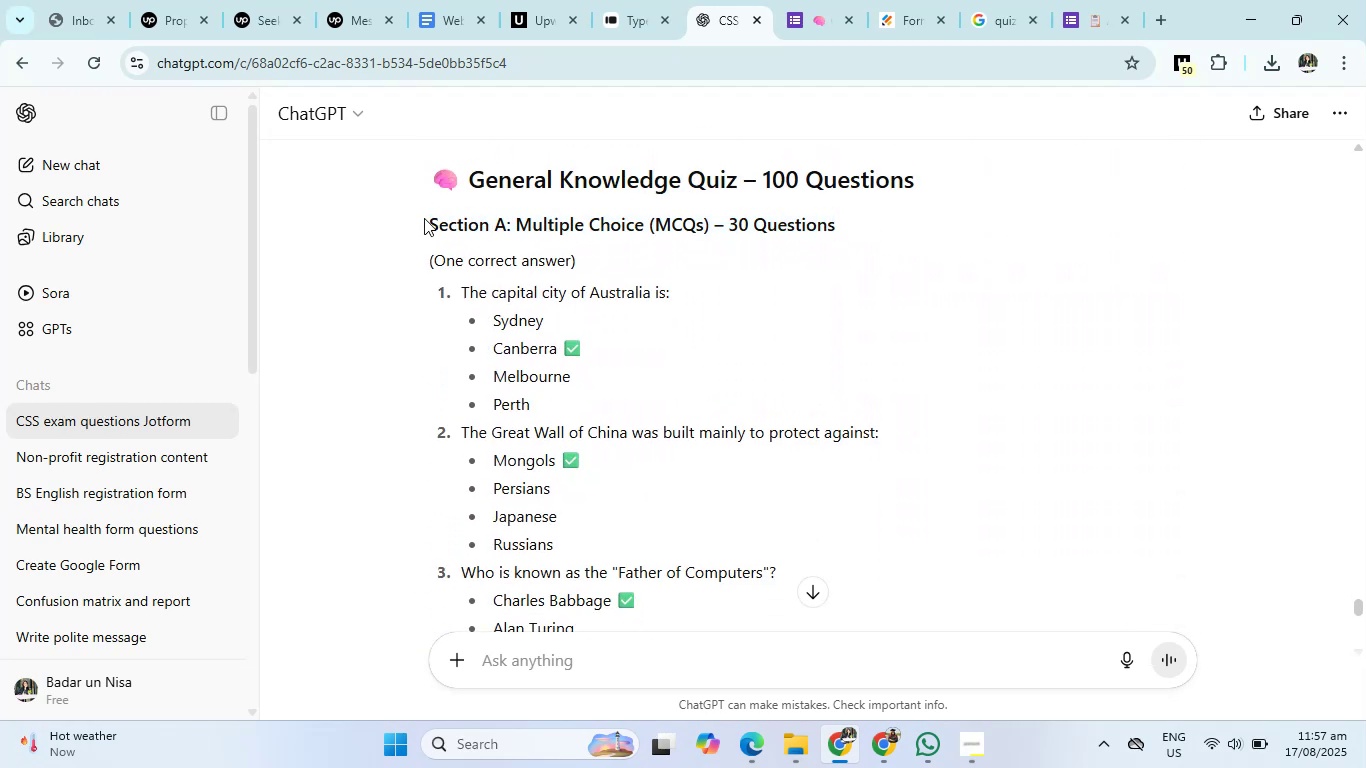 
left_click_drag(start_coordinate=[424, 218], to_coordinate=[590, 251])
 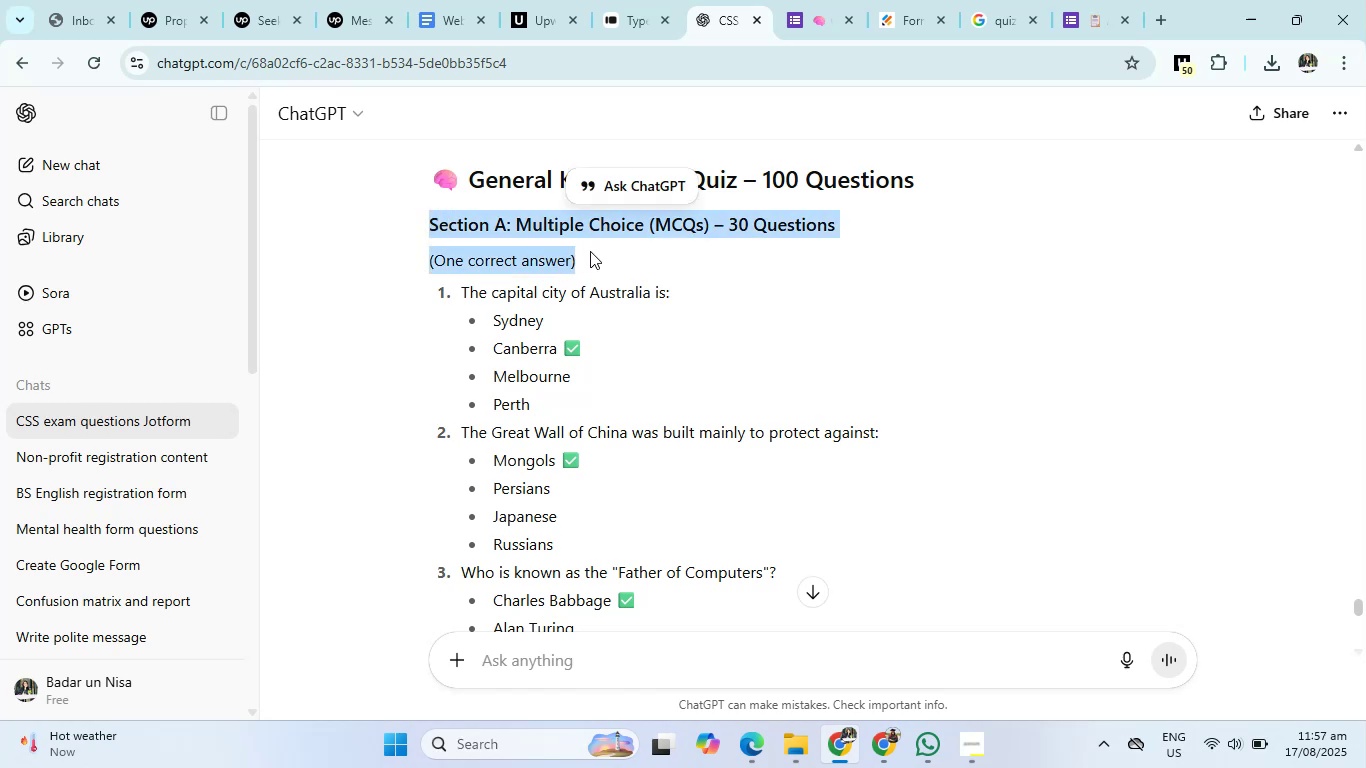 
key(Control+C)
 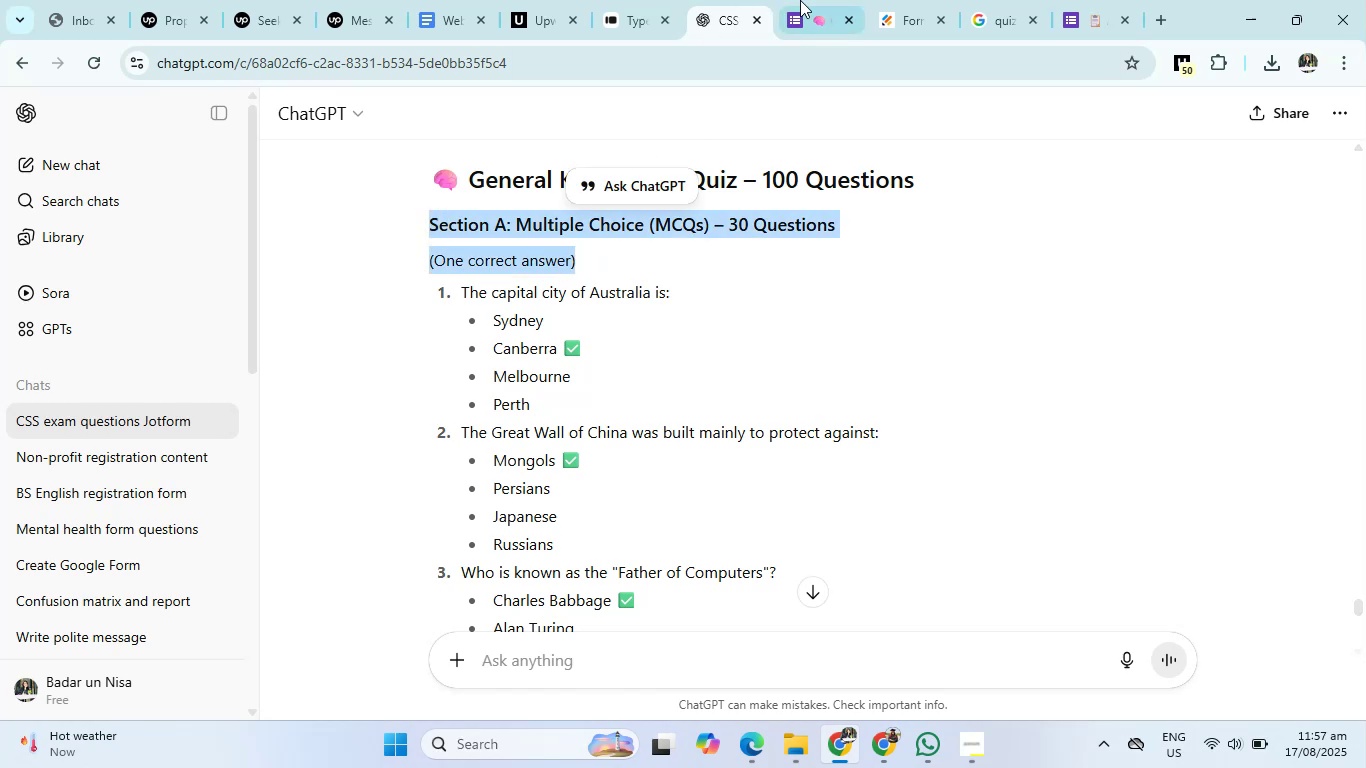 
left_click([801, 0])
 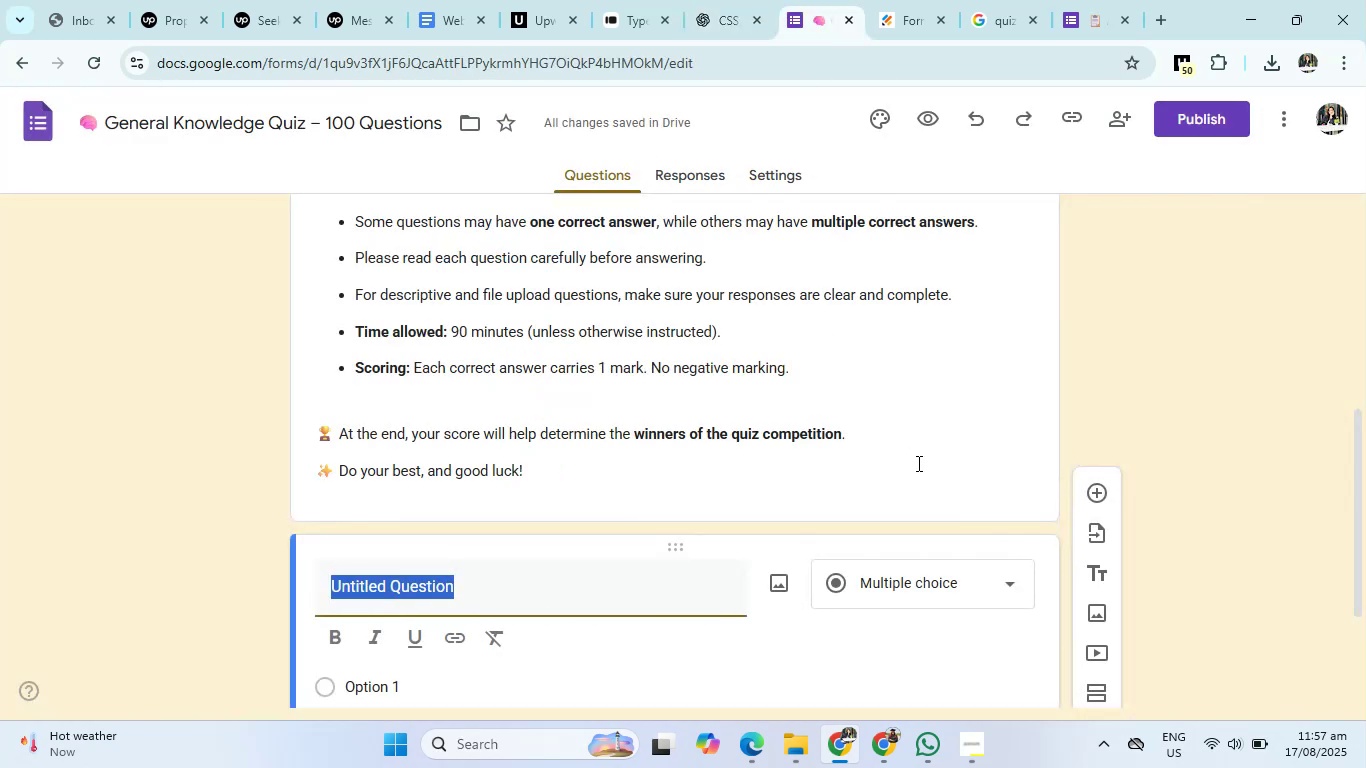 
scroll: coordinate [917, 463], scroll_direction: down, amount: 2.0
 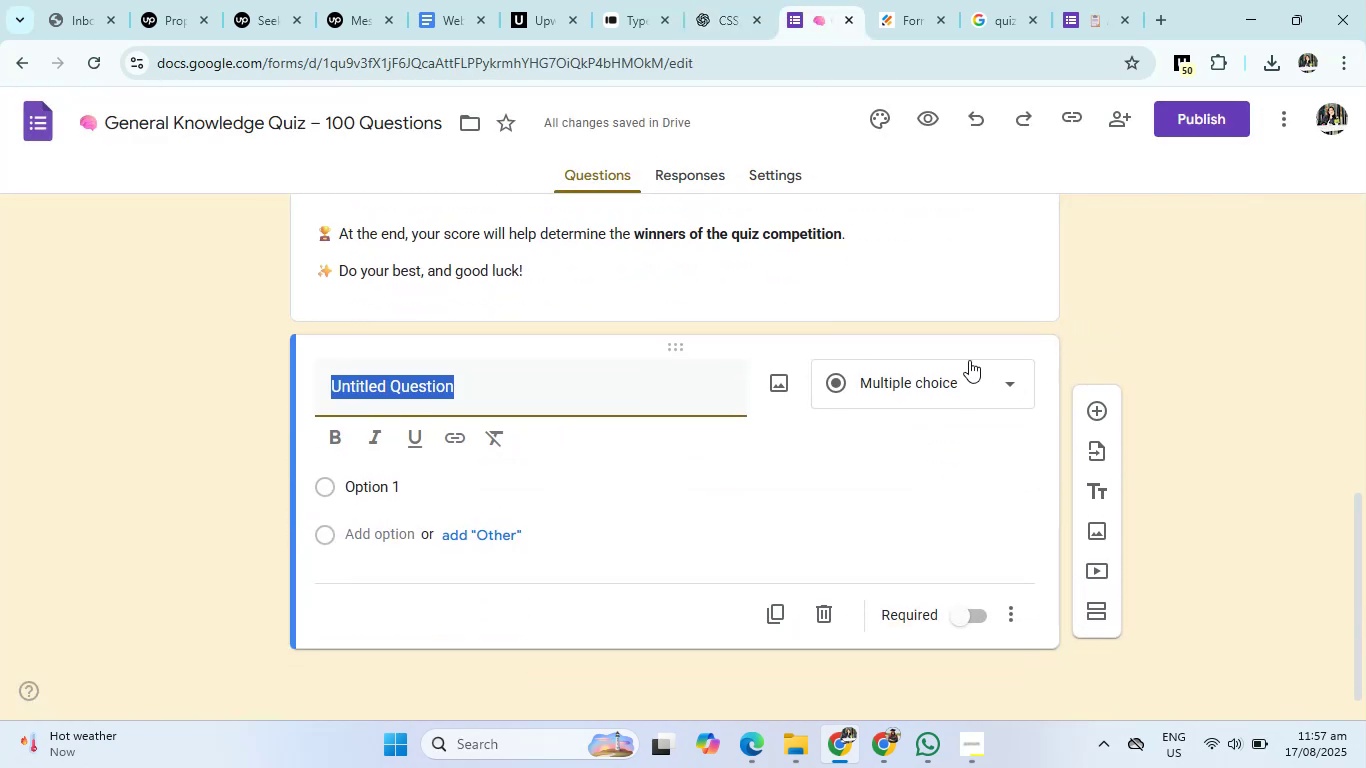 
left_click([957, 283])
 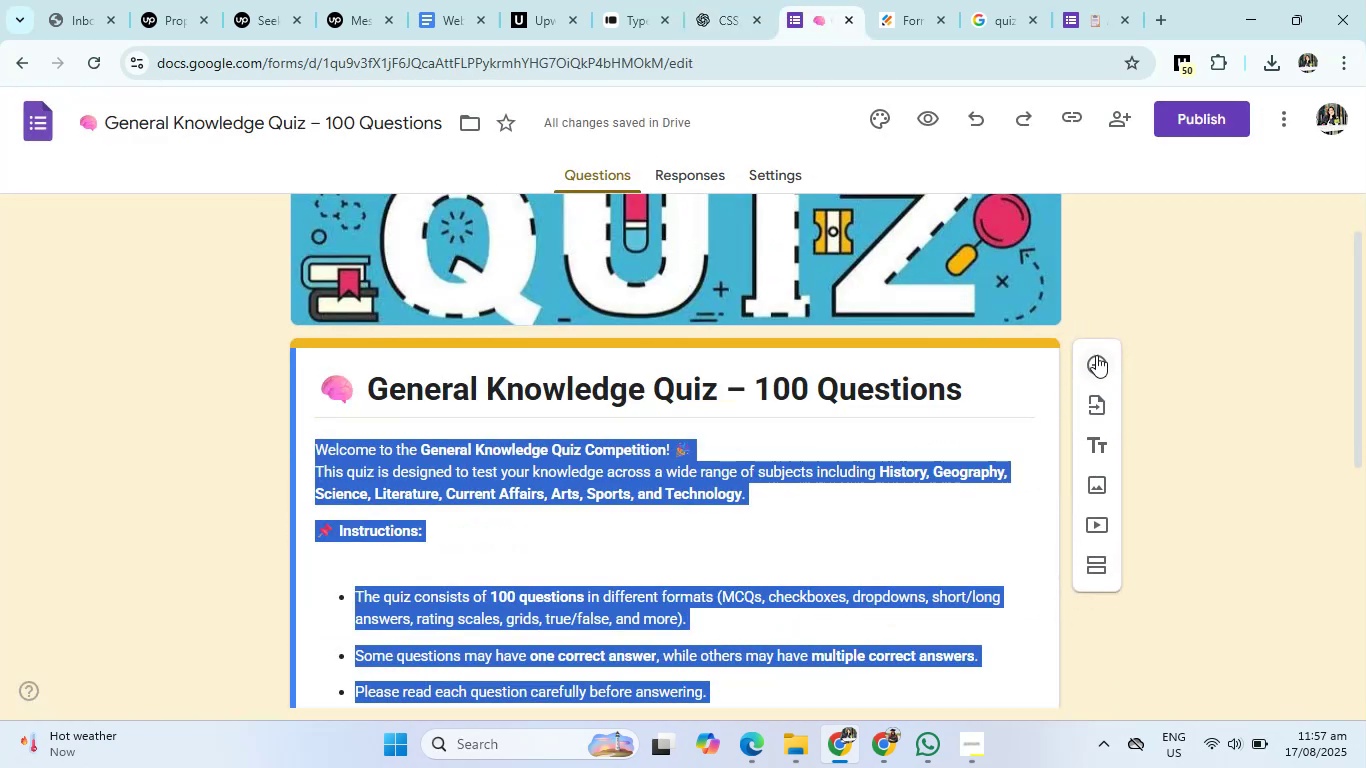 
left_click([1099, 354])
 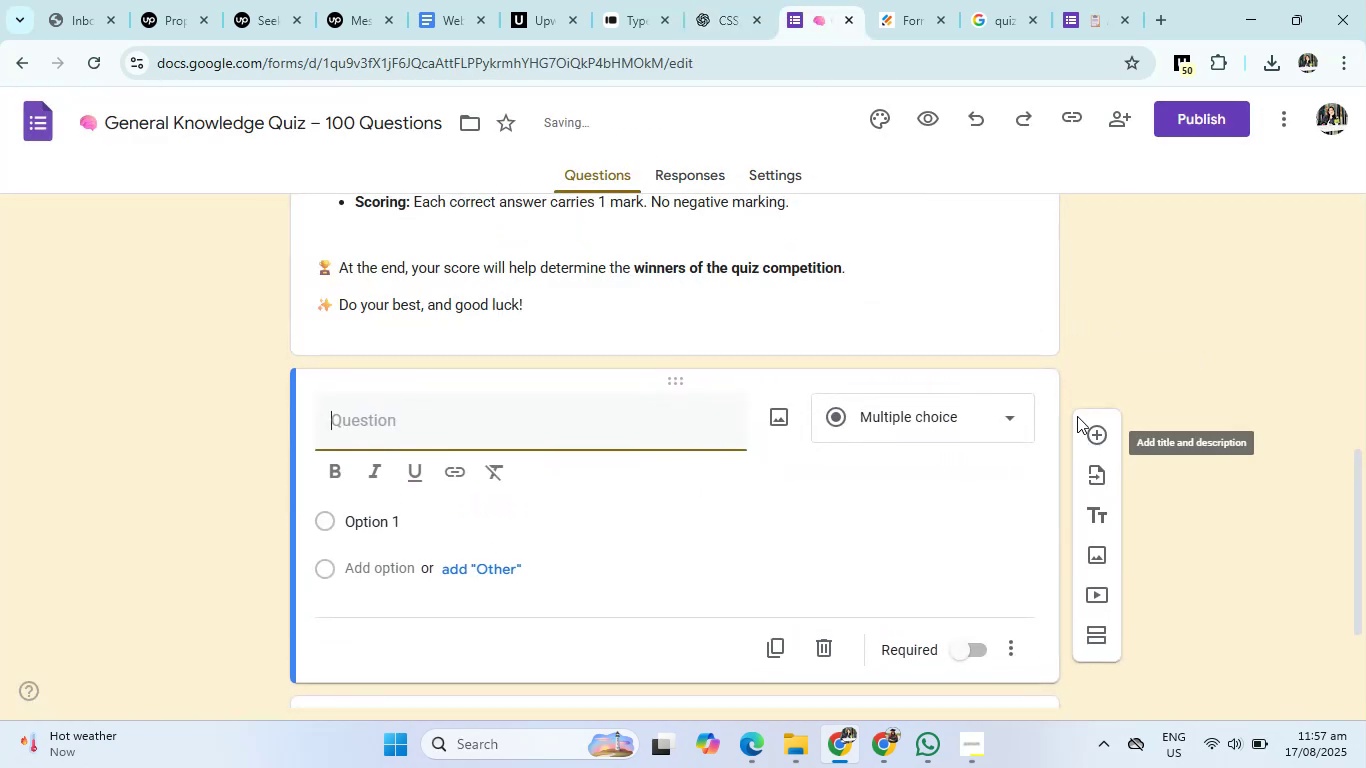 
scroll: coordinate [1077, 416], scroll_direction: down, amount: 1.0
 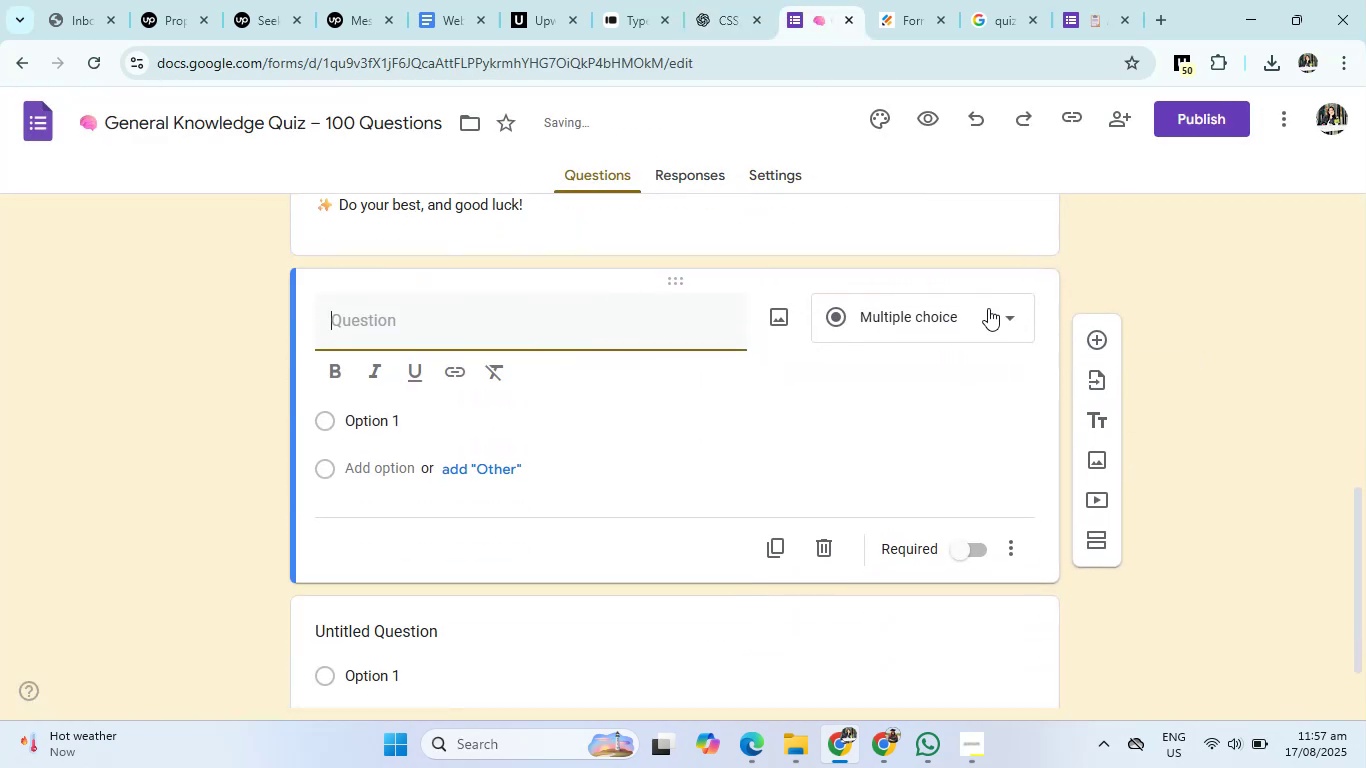 
left_click([986, 312])
 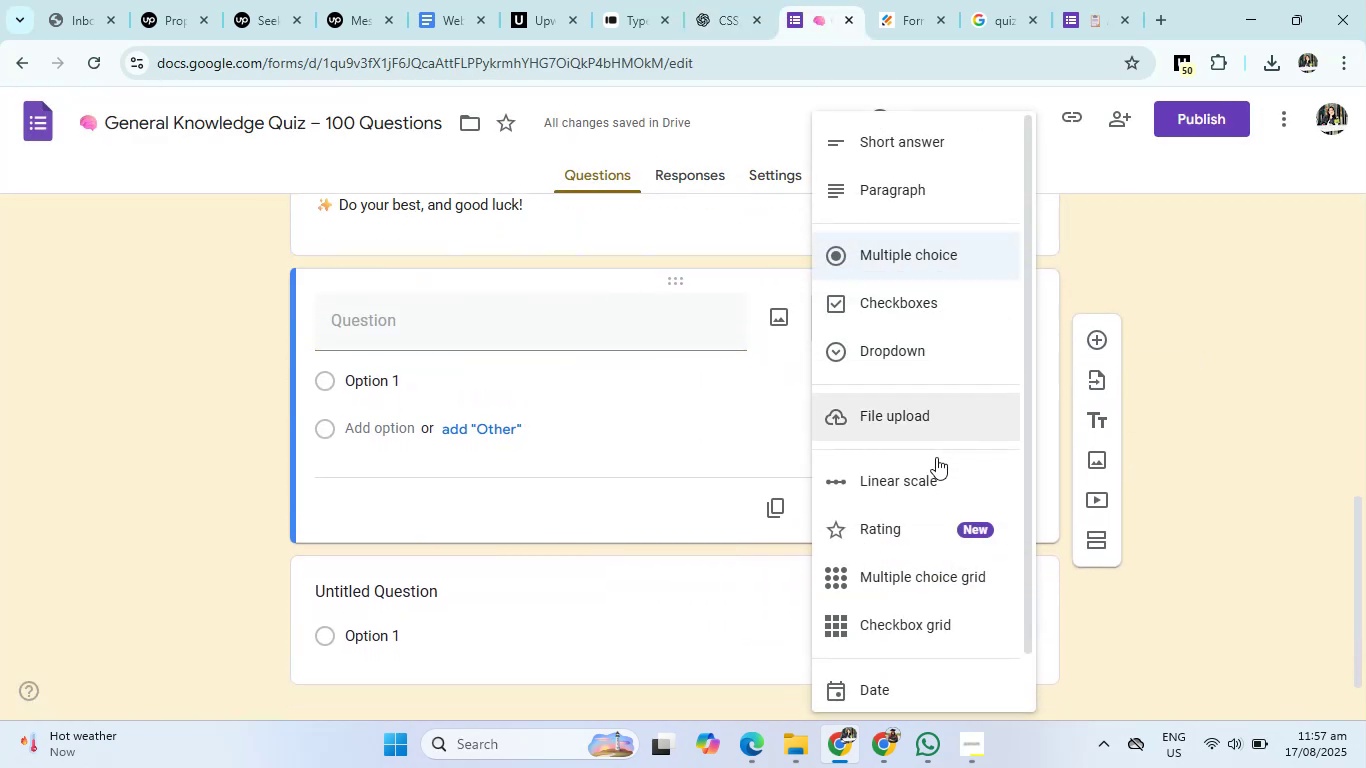 
scroll: coordinate [936, 457], scroll_direction: down, amount: 3.0
 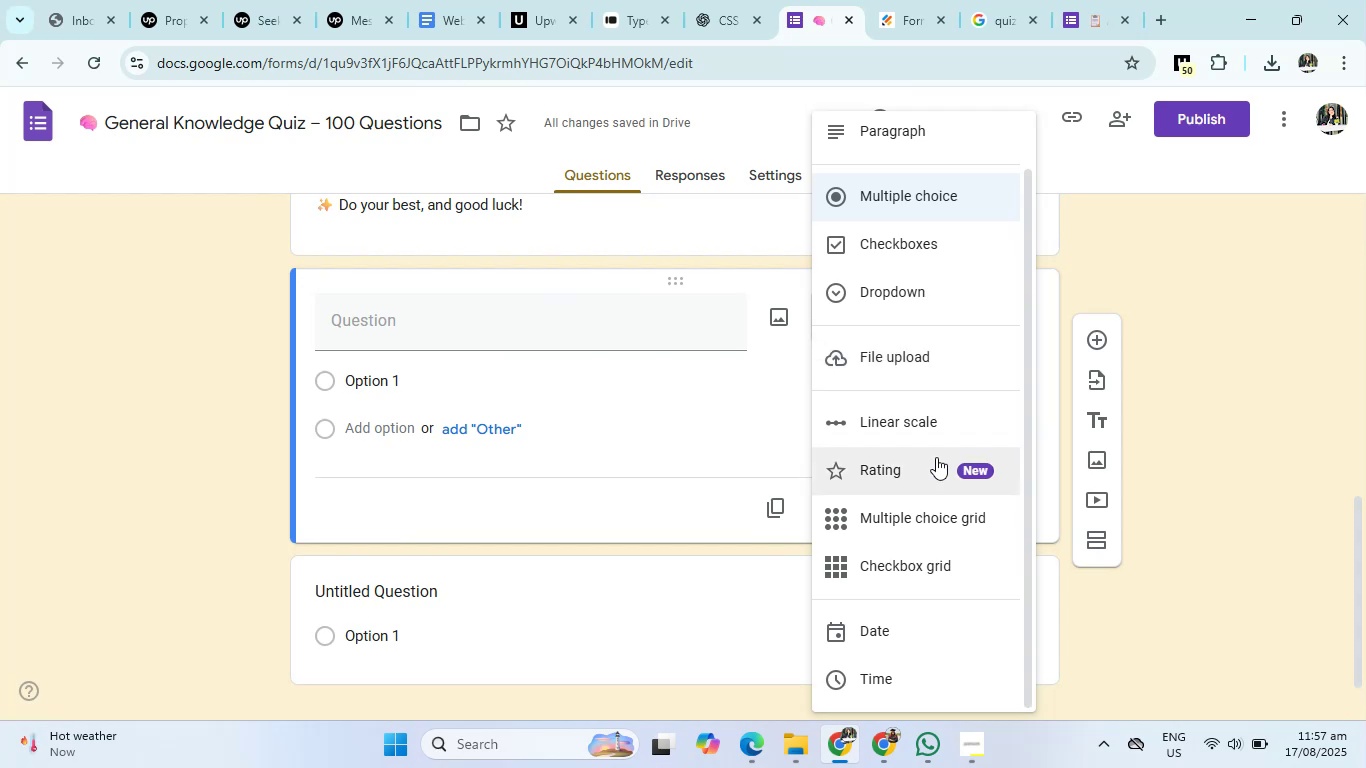 
scroll: coordinate [936, 457], scroll_direction: up, amount: 3.0
 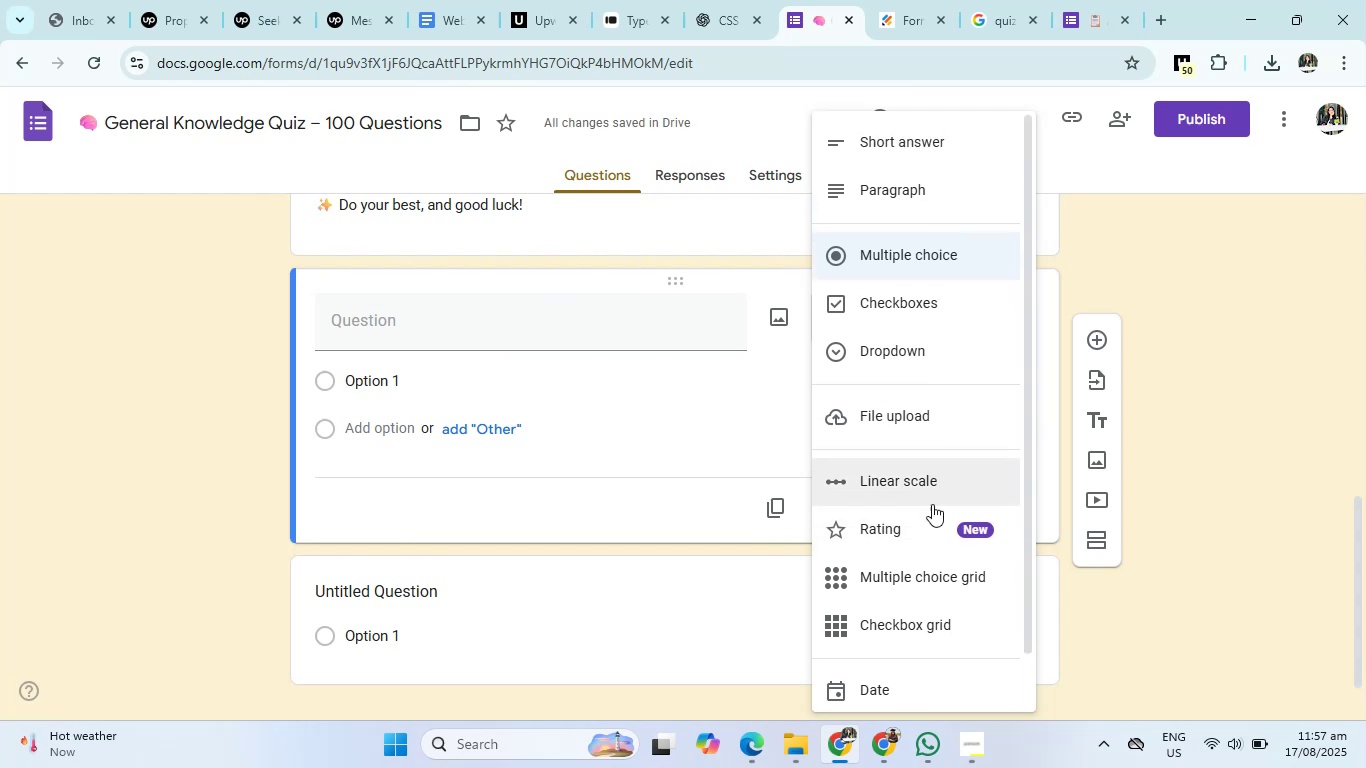 
scroll: coordinate [928, 579], scroll_direction: down, amount: 3.0
 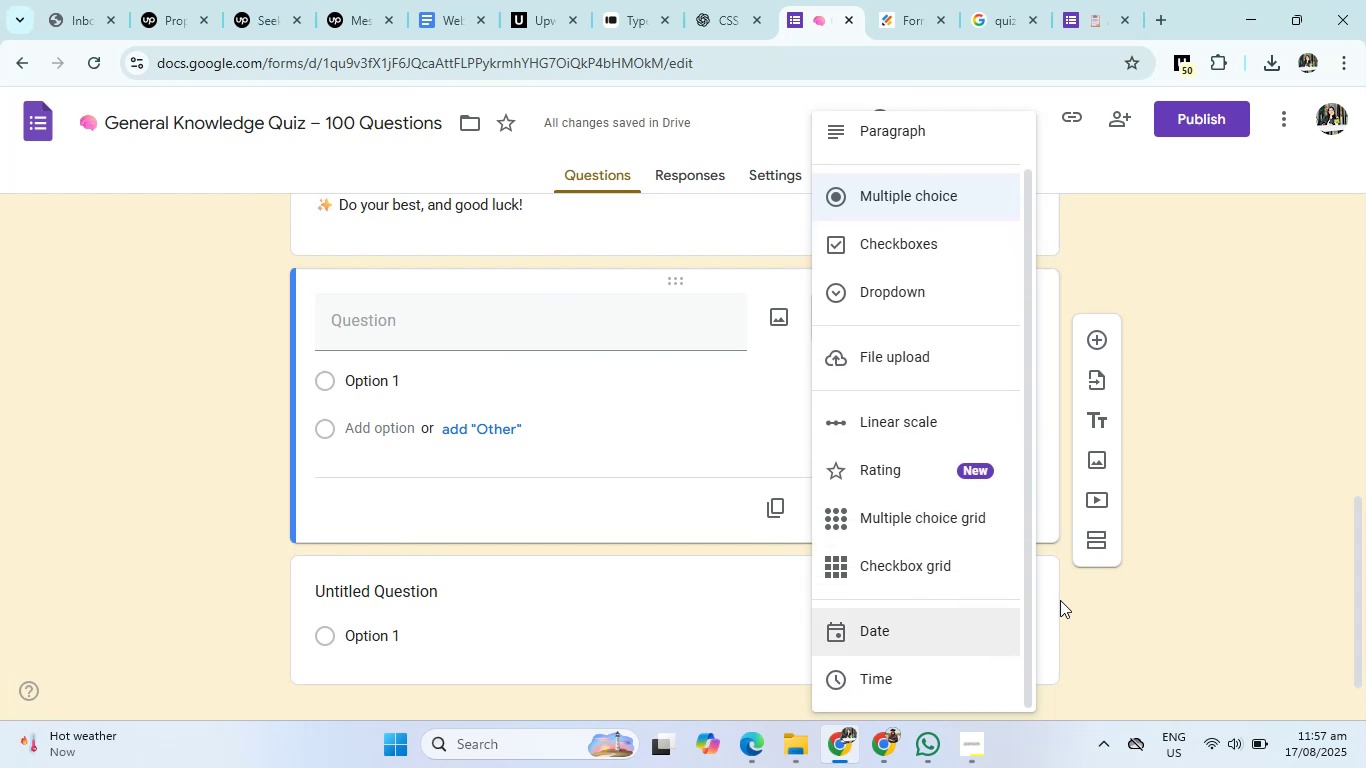 
scroll: coordinate [985, 571], scroll_direction: up, amount: 8.0
 